 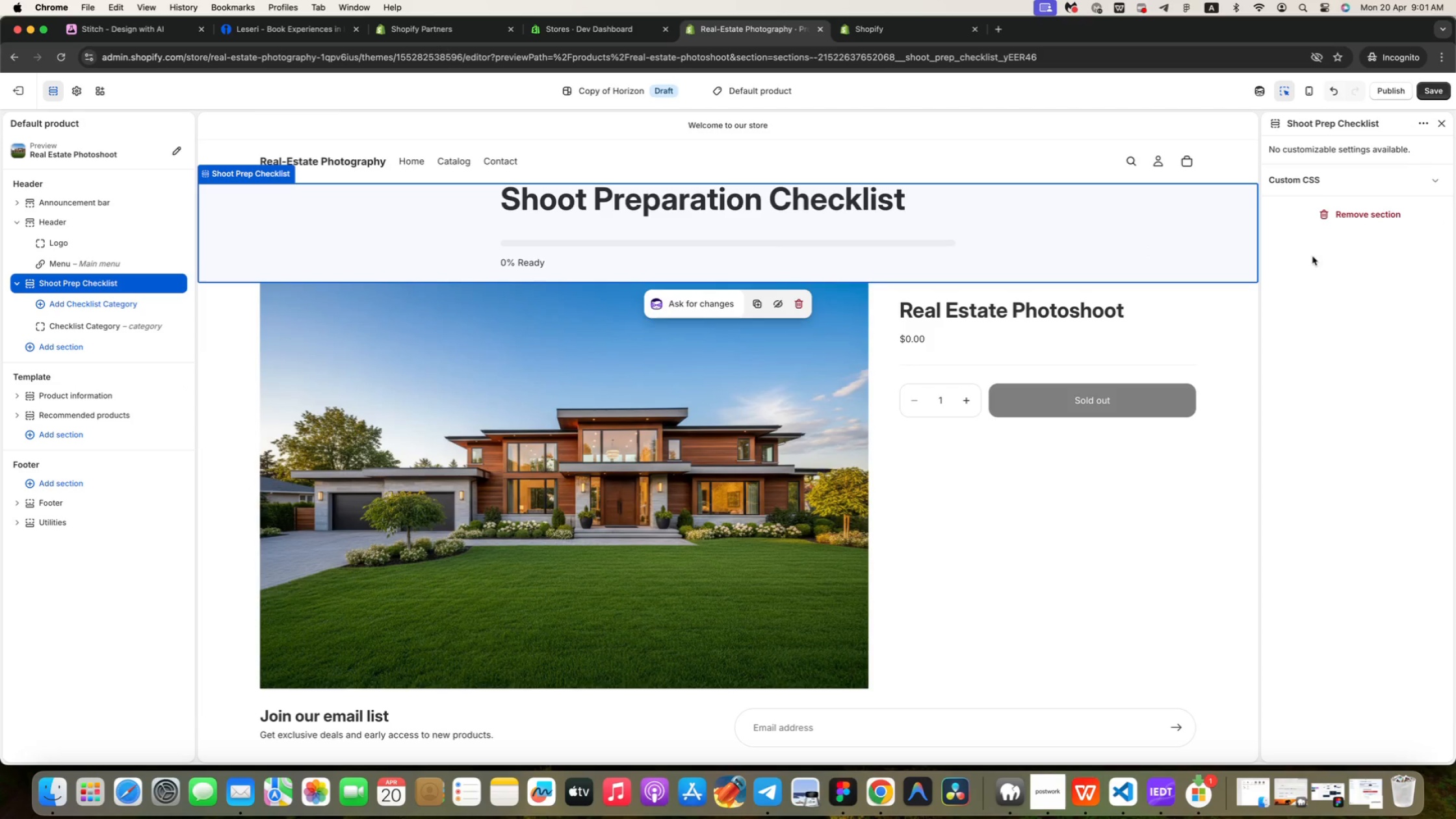 
left_click([39, 614])
 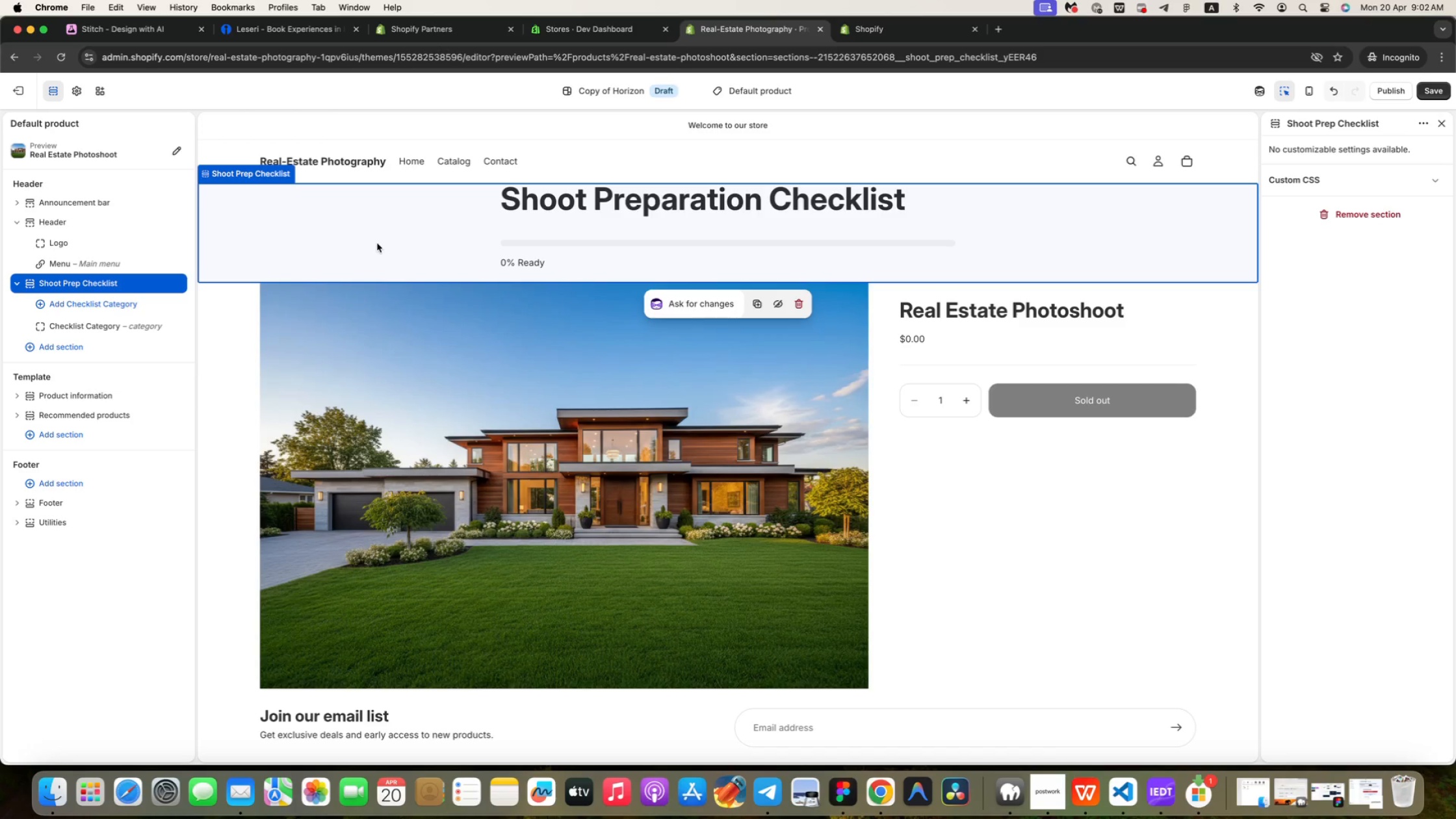 
wait(41.97)
 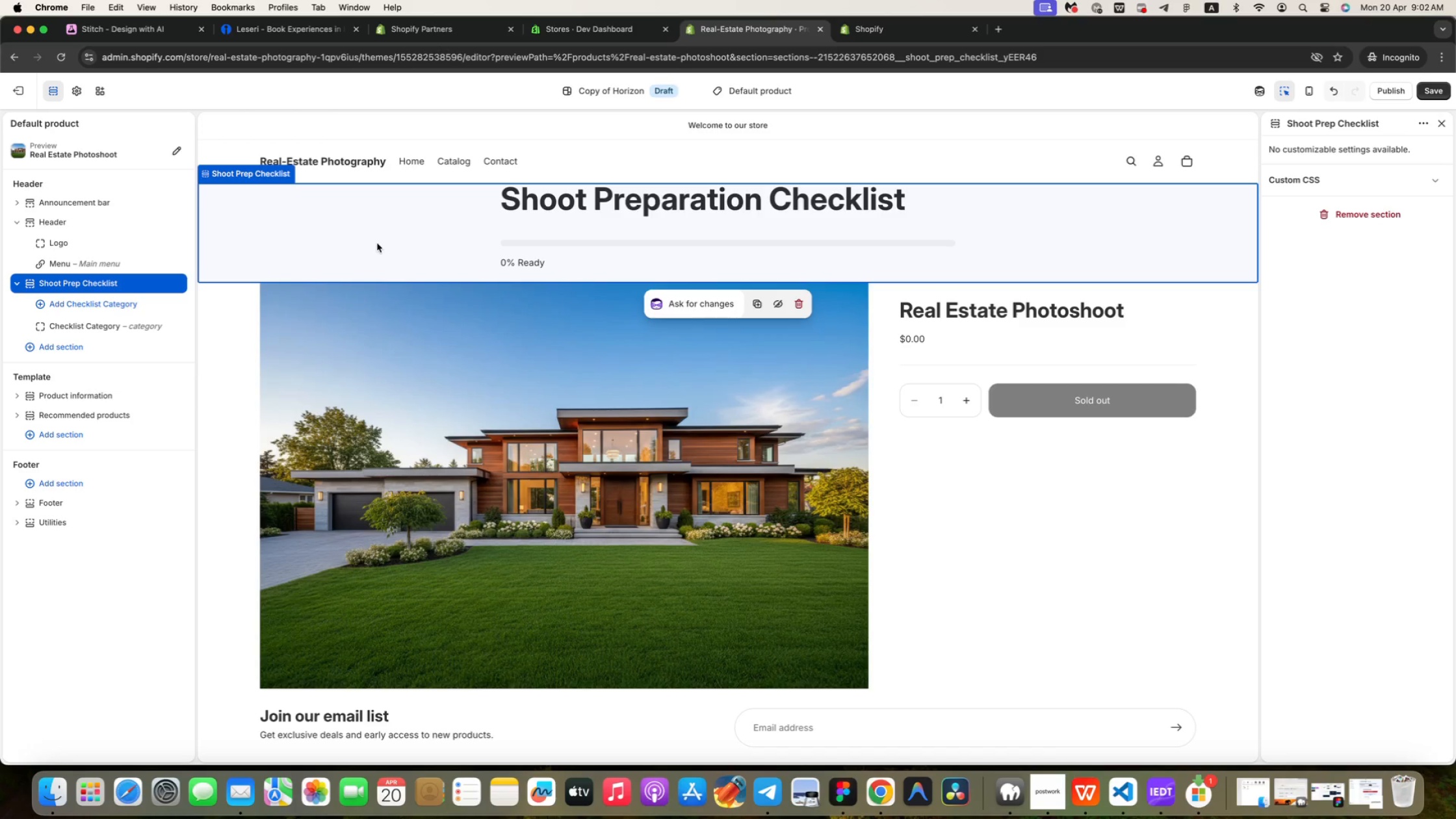 
left_click([1443, 384])
 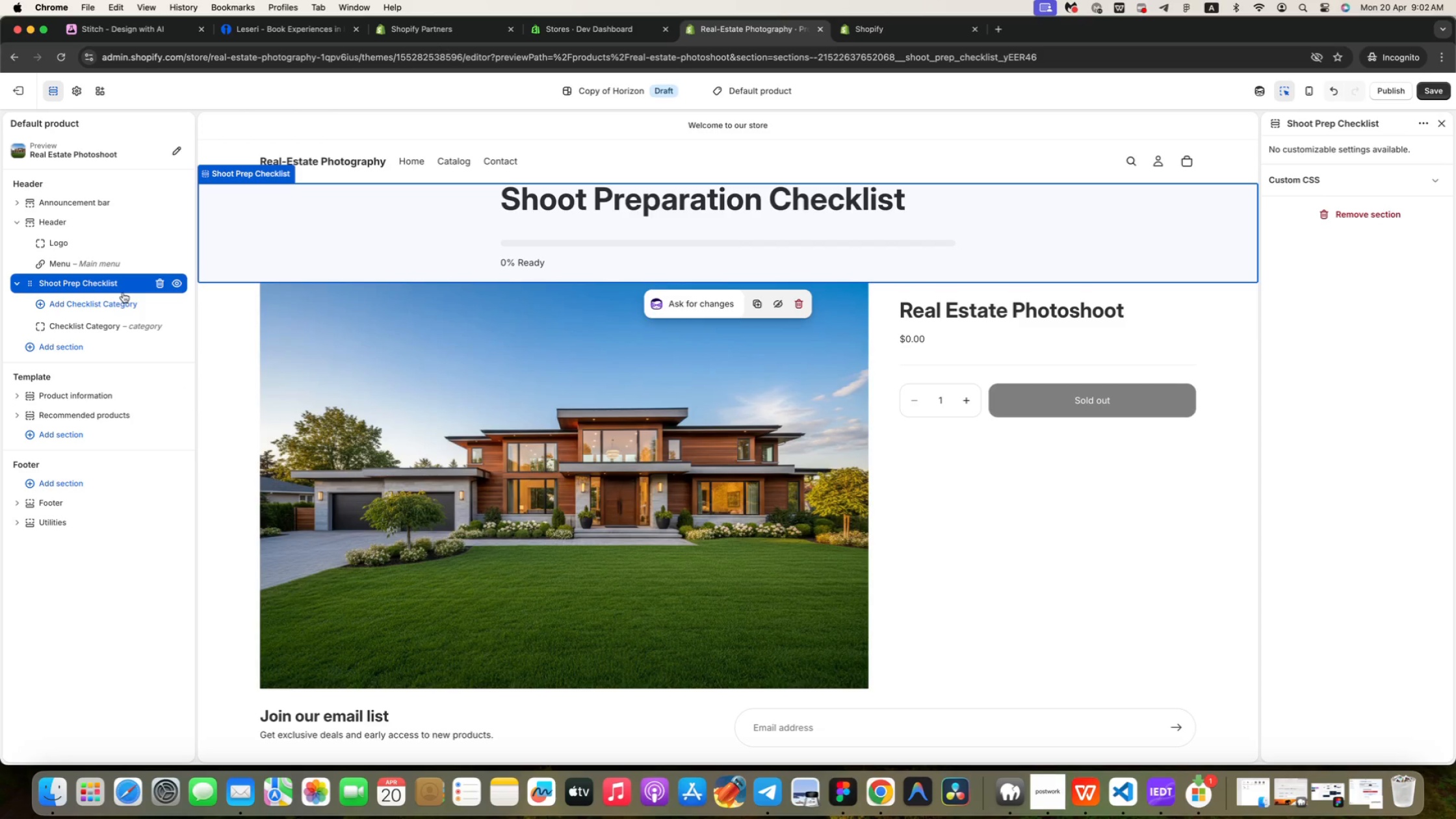 
mouse_move([112, 290])
 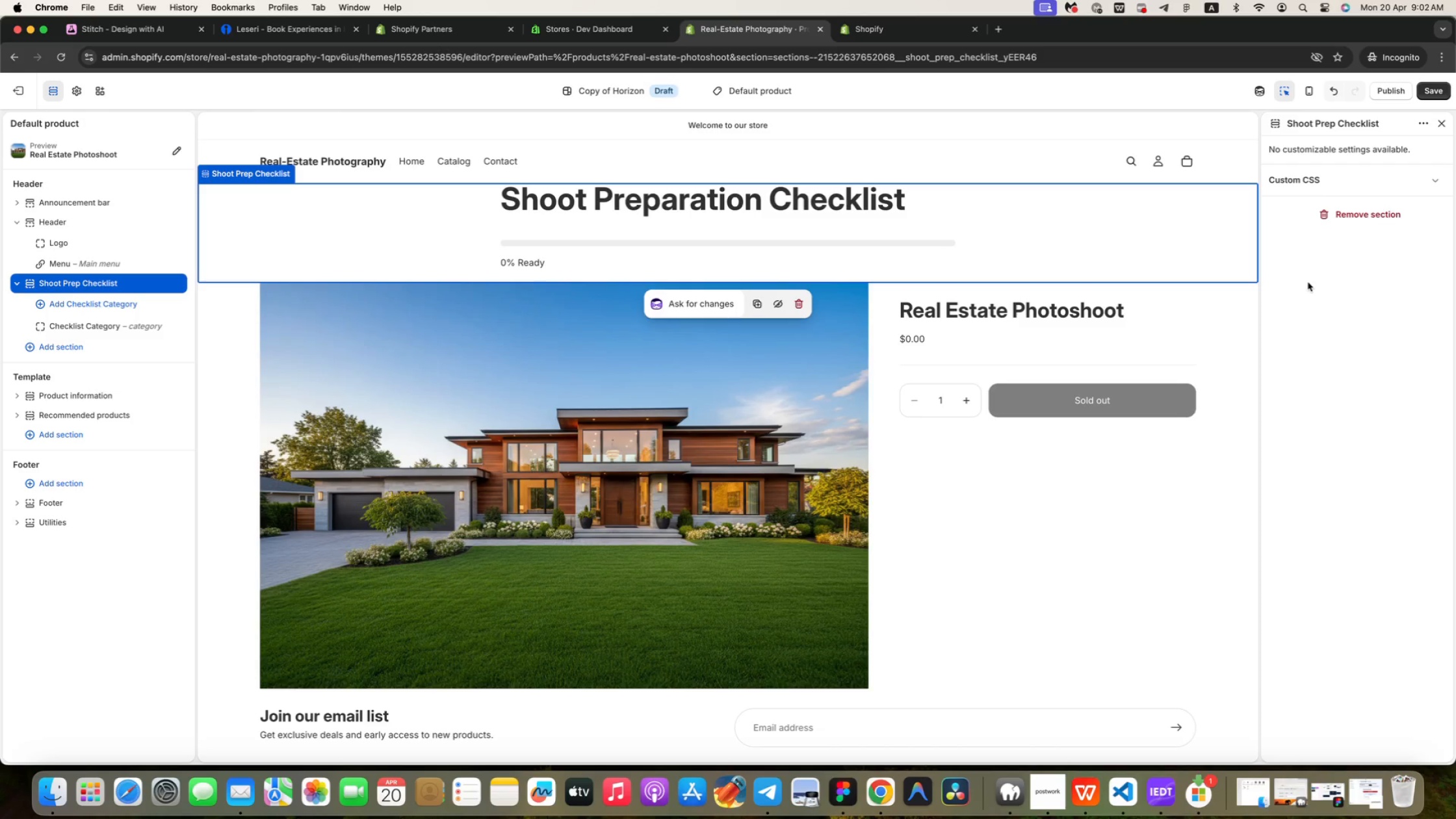 
wait(5.49)
 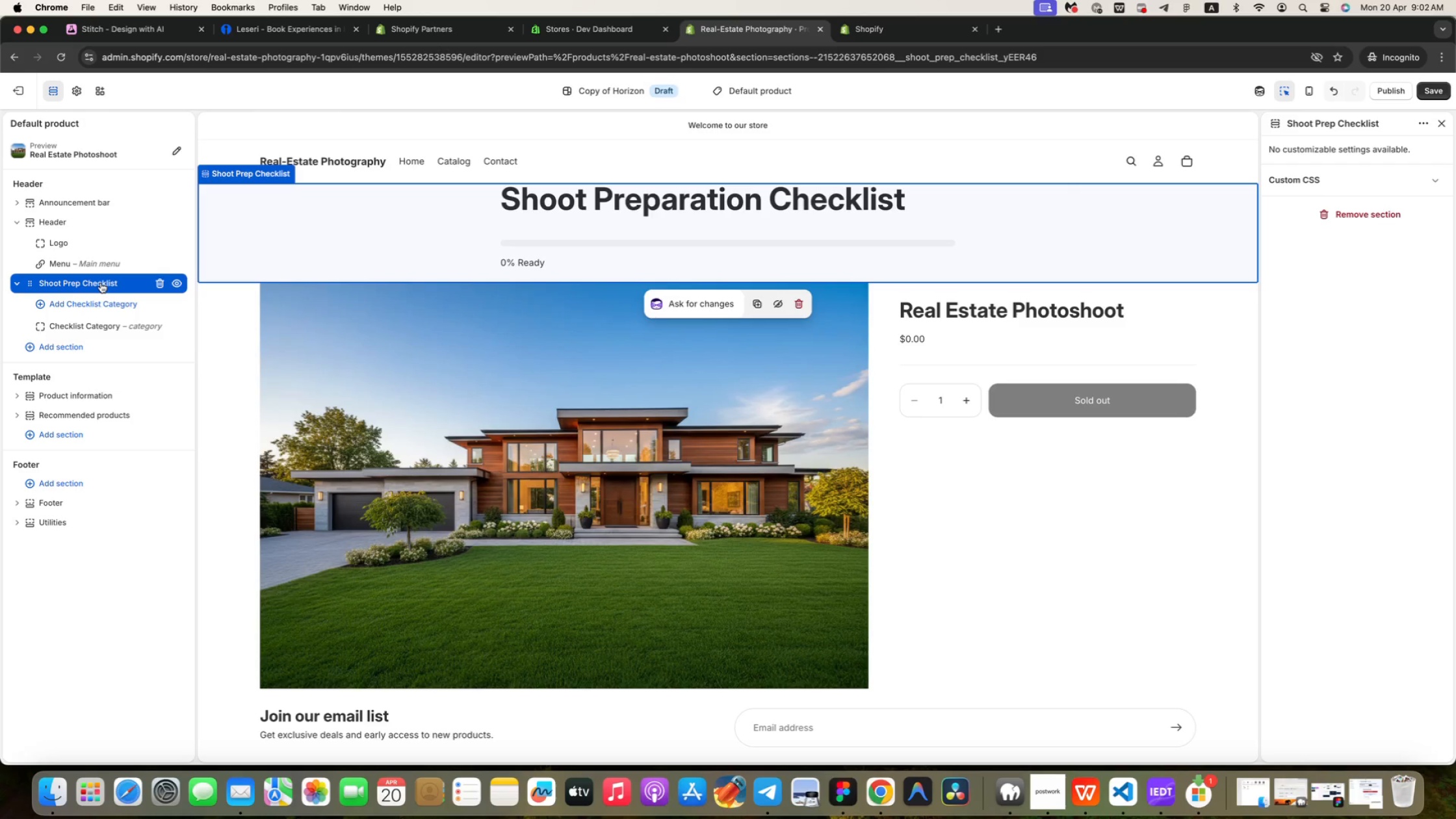 
left_click([1324, 285])
 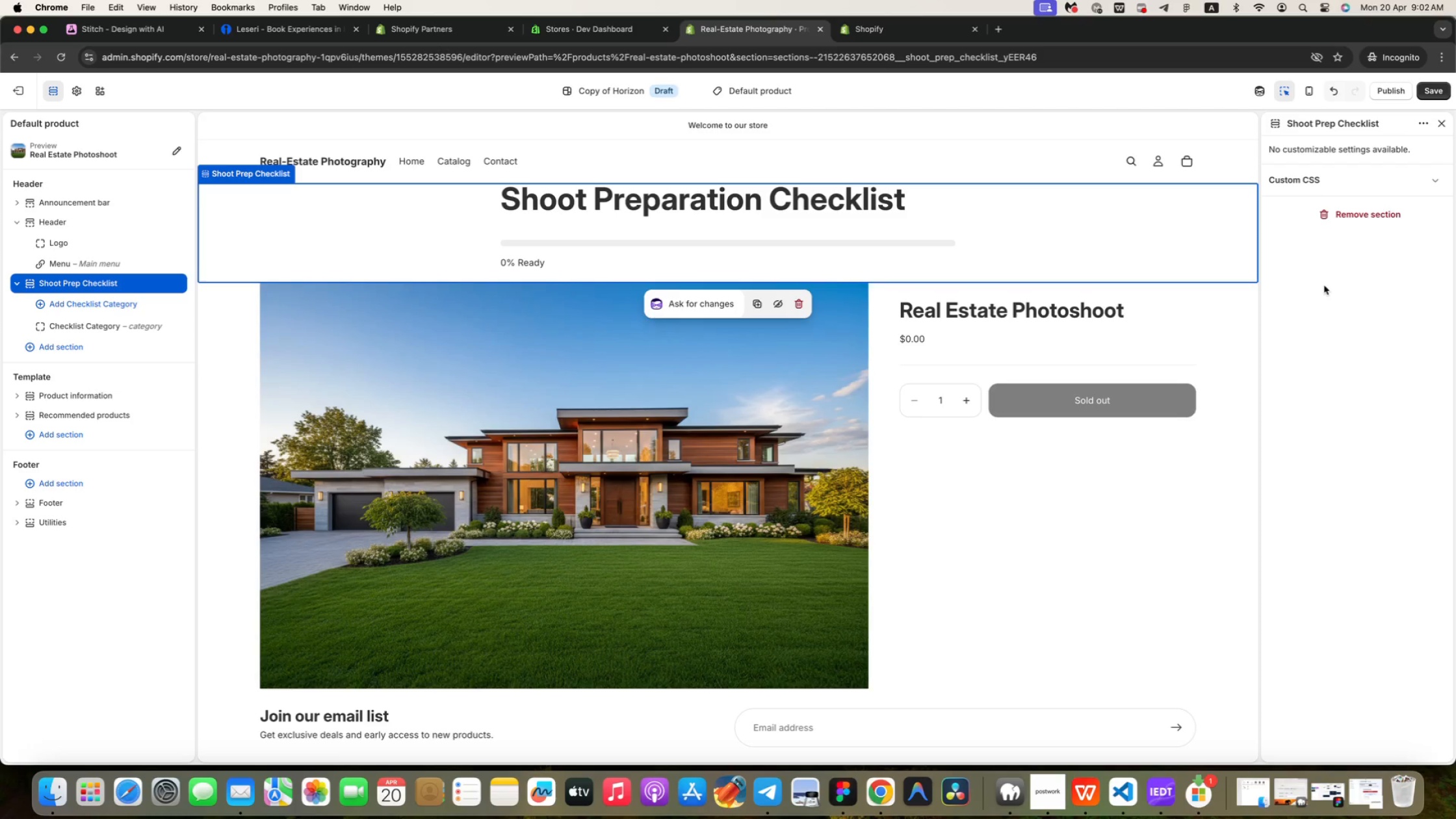 
wait(8.85)
 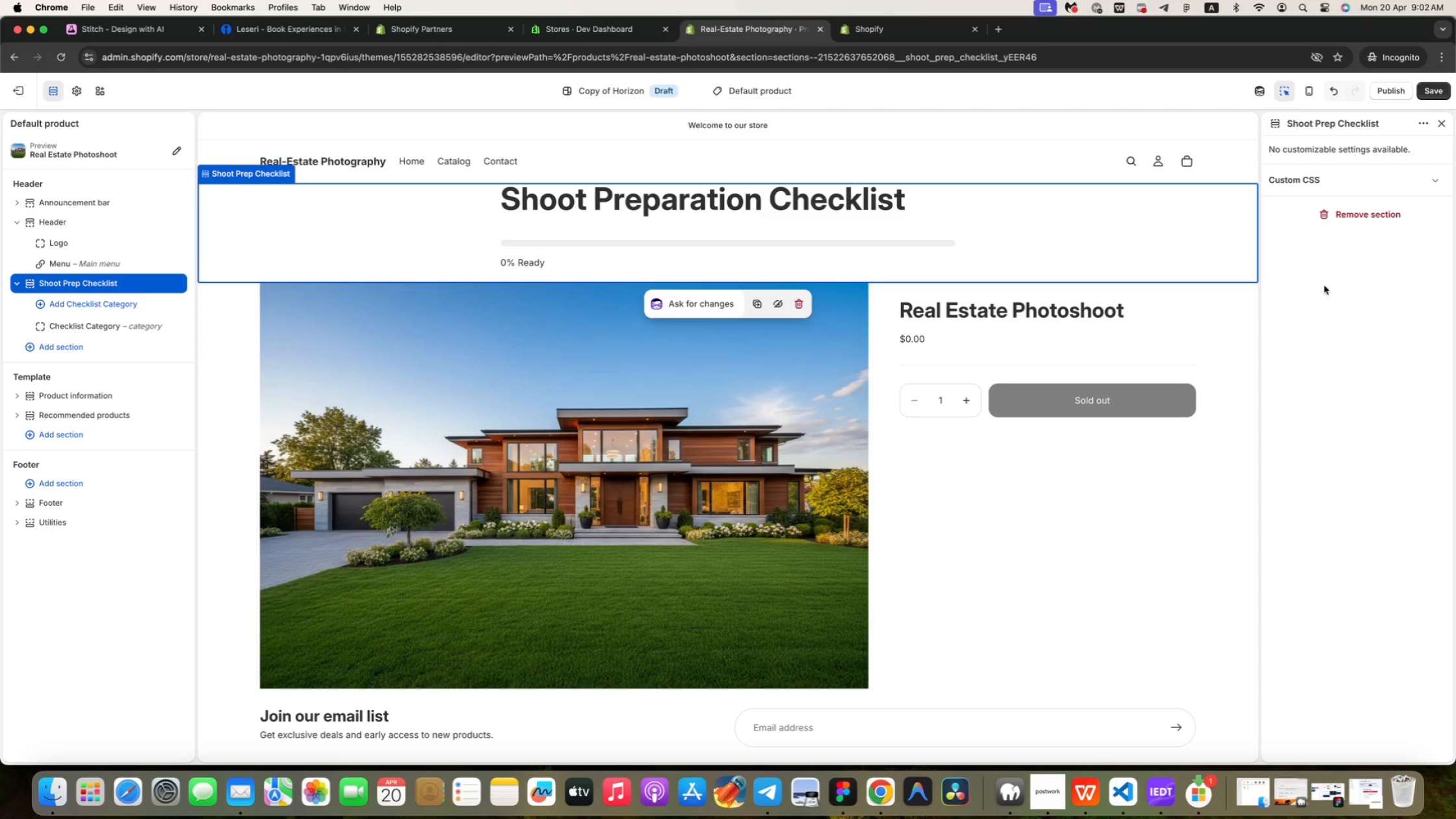 
left_click([1356, 260])
 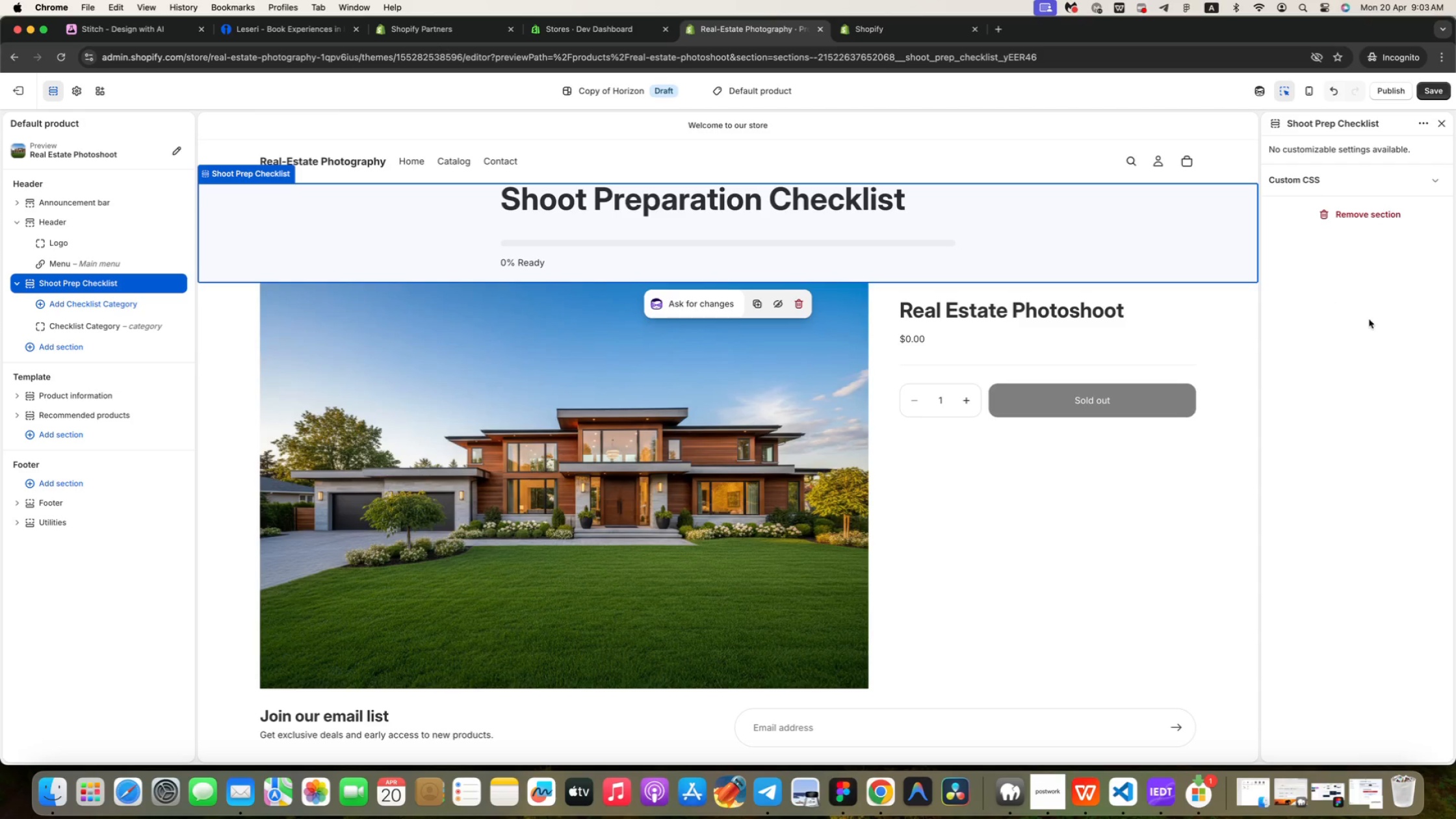 
left_click([1369, 320])
 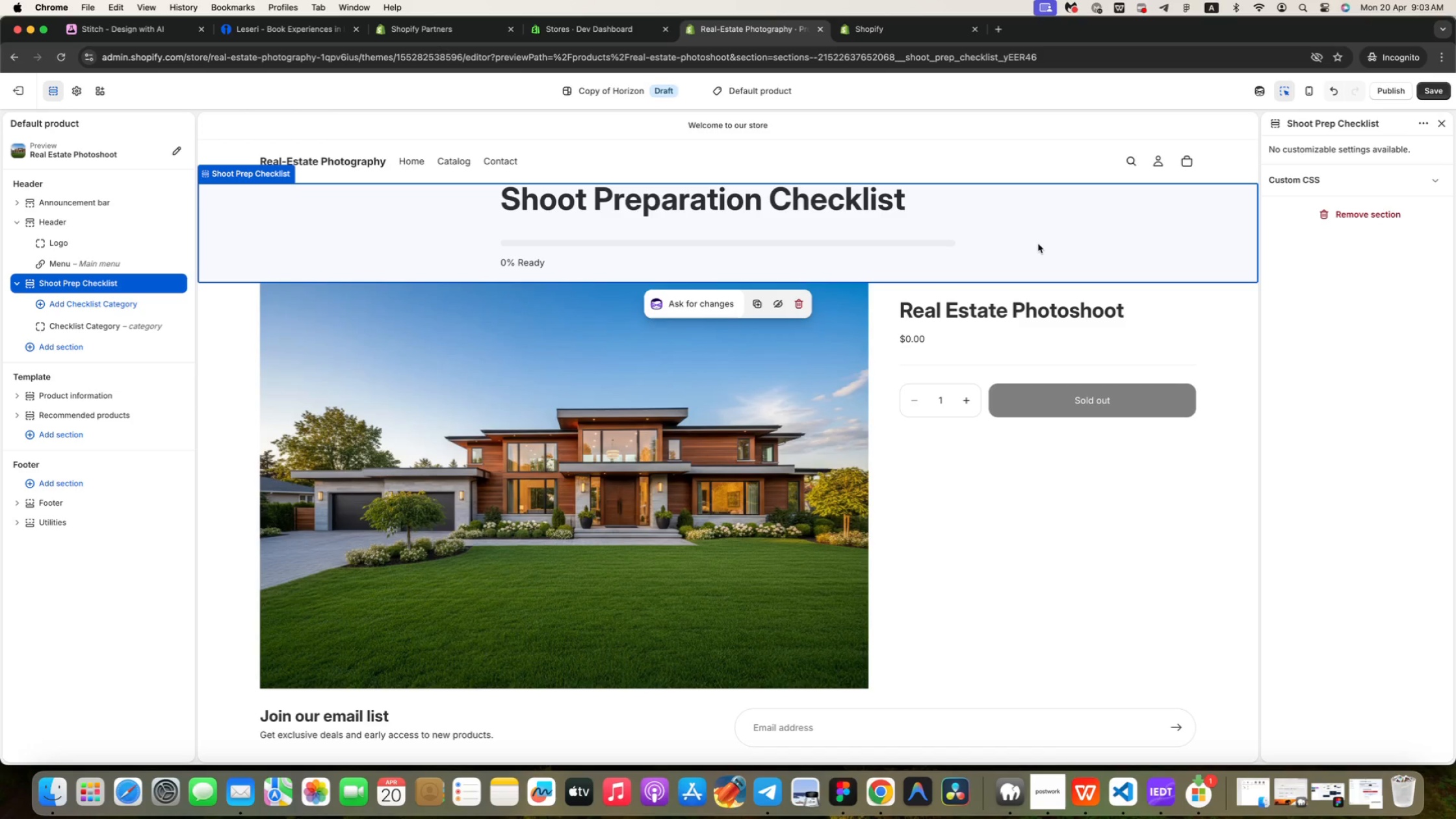 
wait(39.3)
 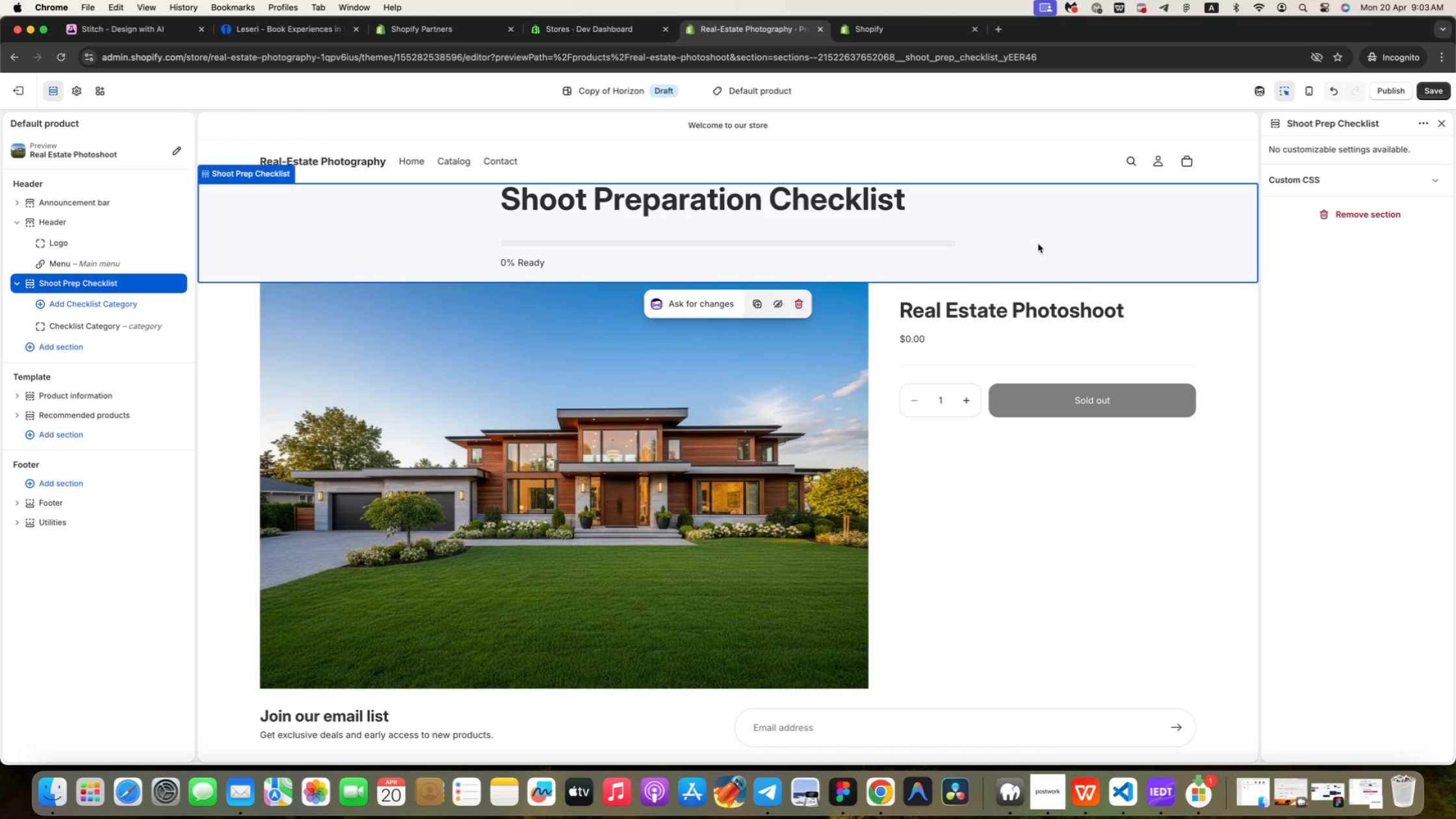 
left_click([1379, 376])
 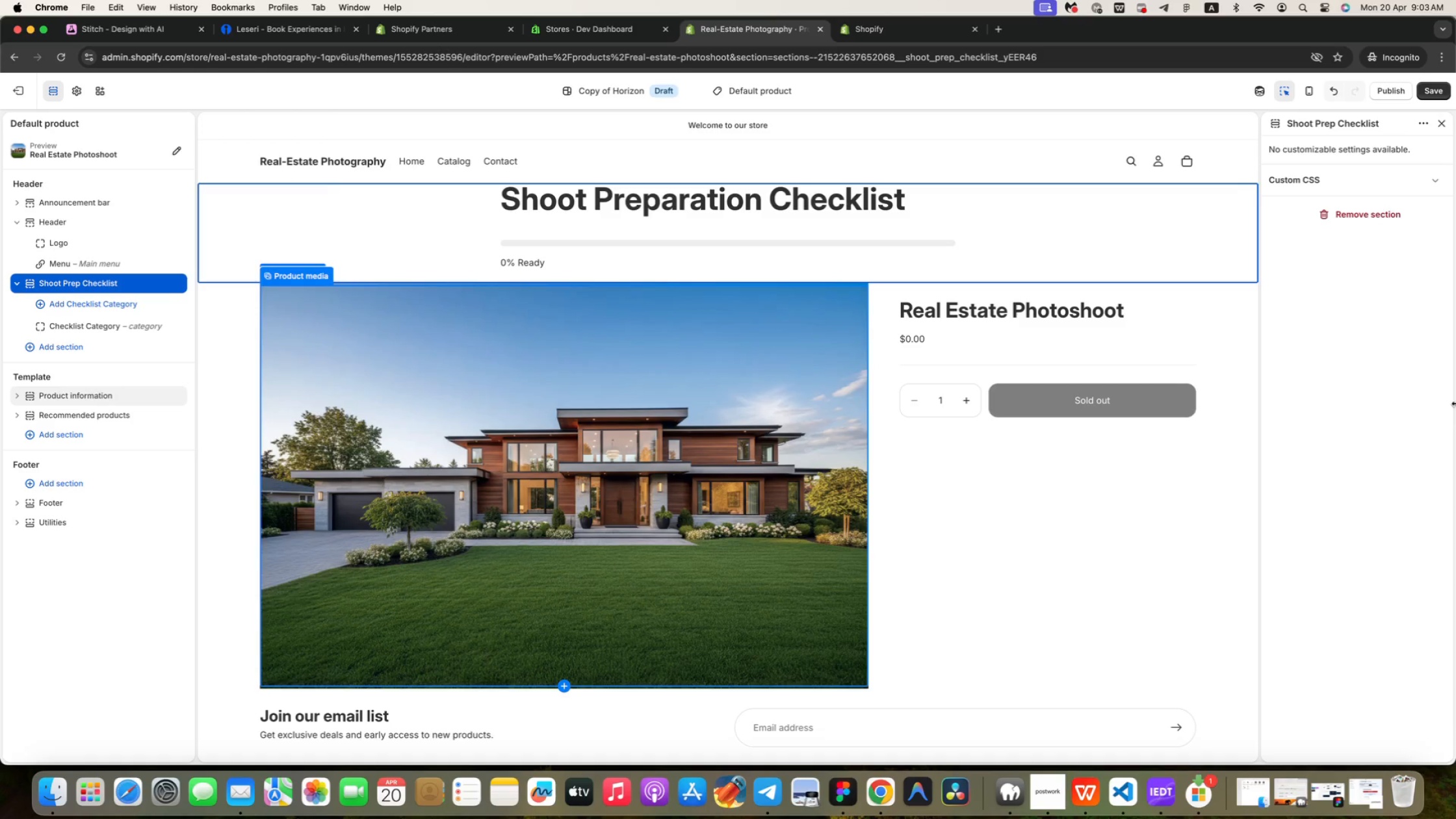 
wait(20.3)
 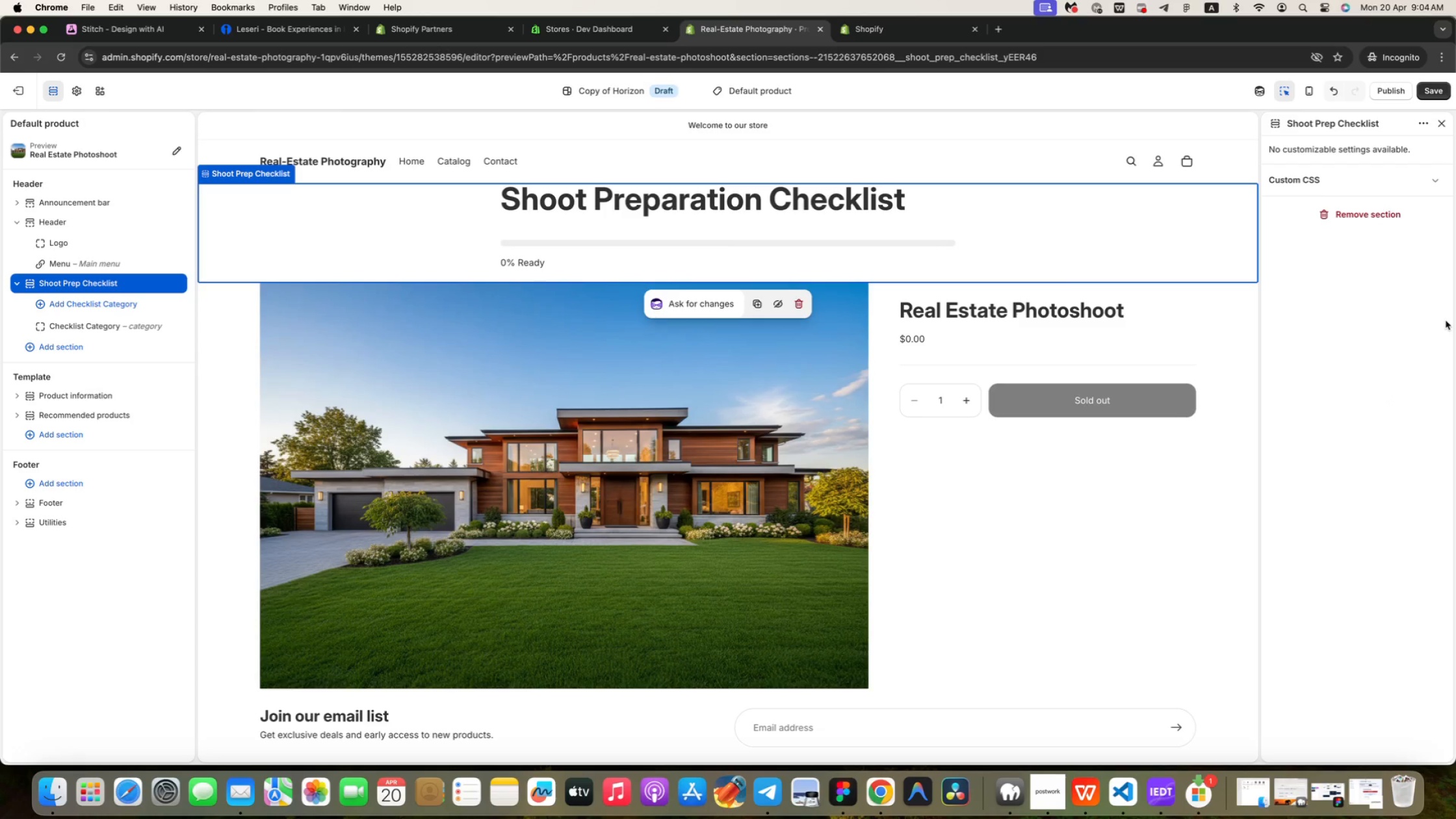 
left_click([1446, 320])
 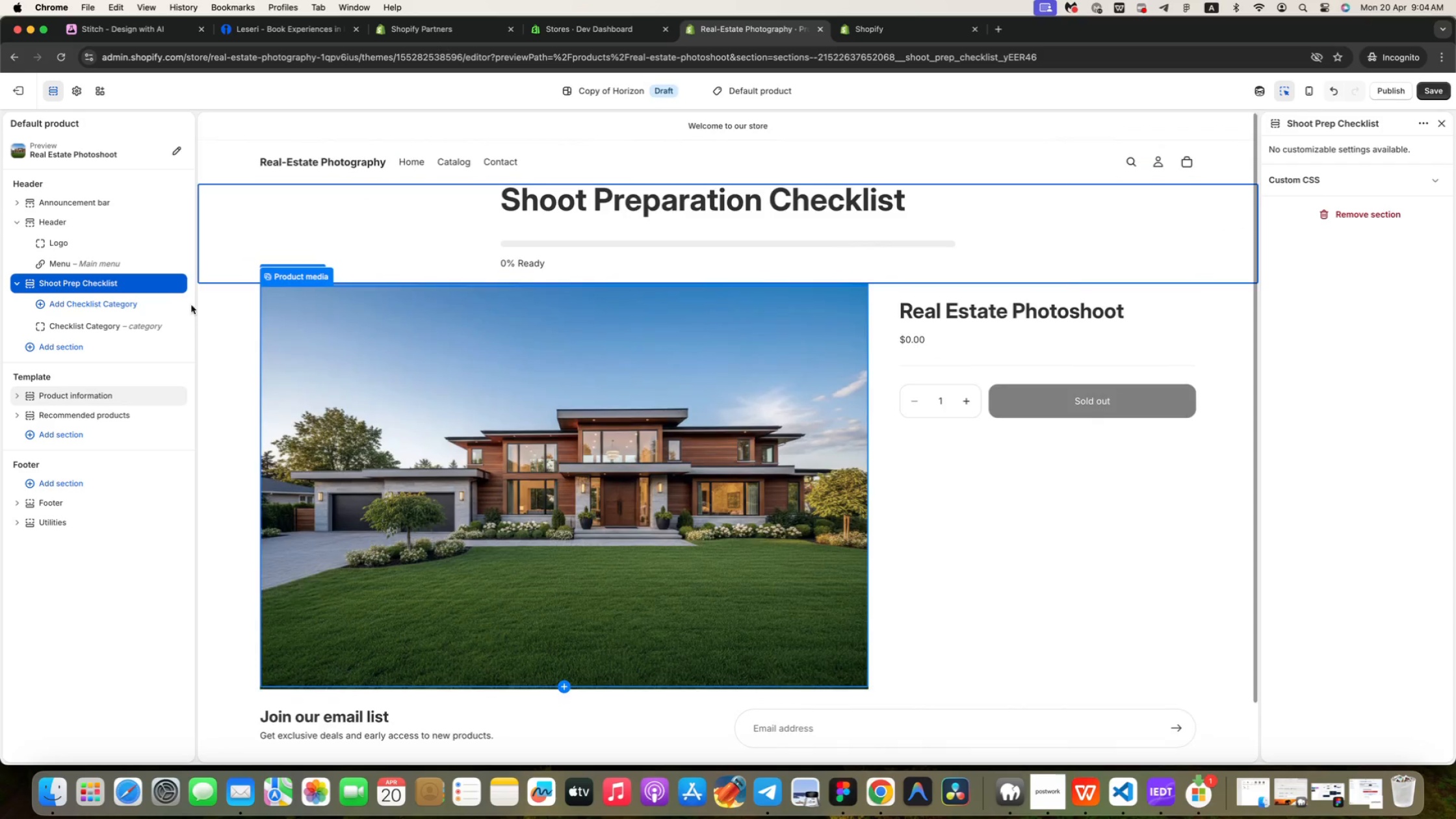 
left_click([101, 259])
 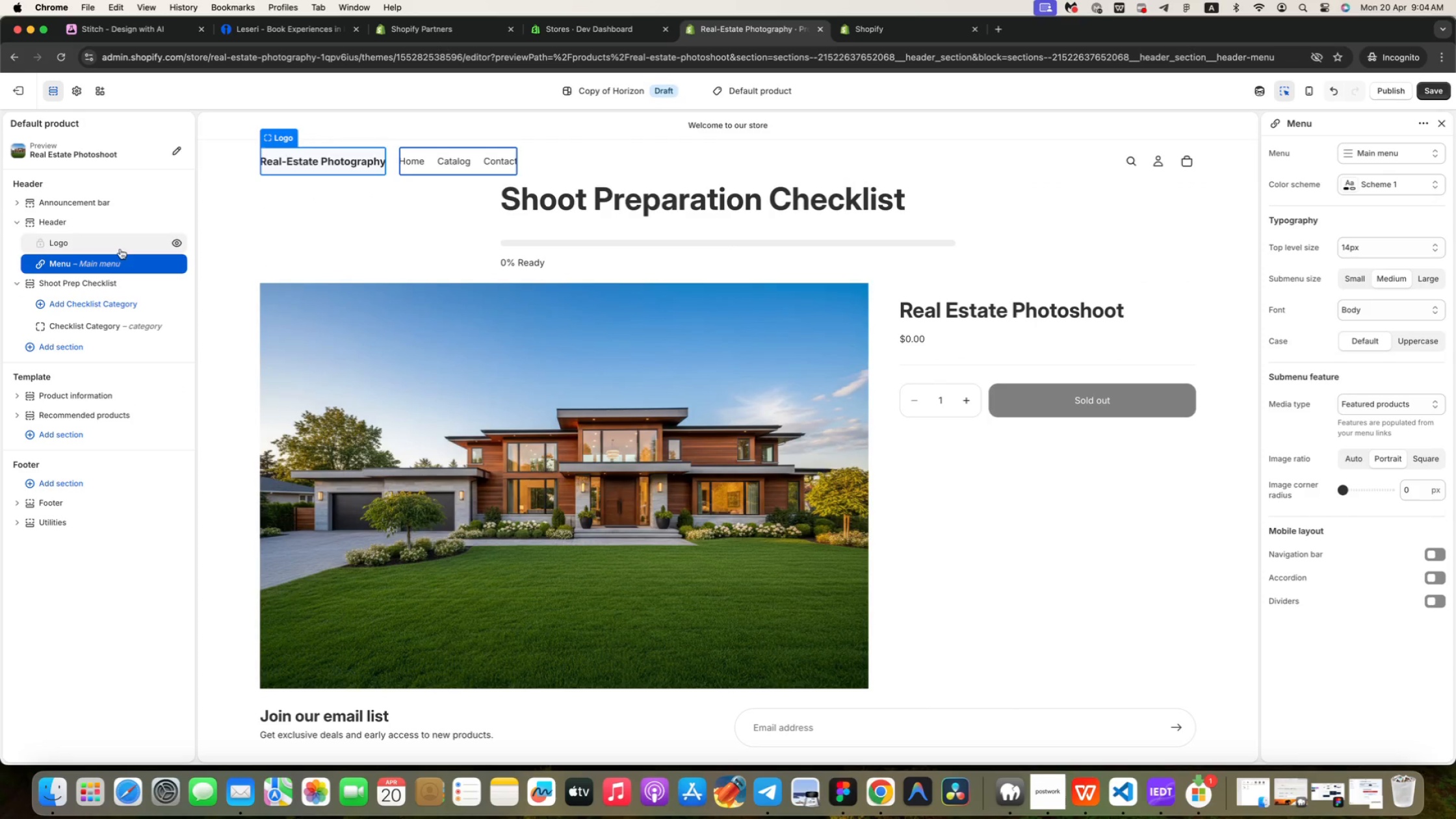 
scroll: coordinate [146, 298], scroll_direction: down, amount: 10.0
 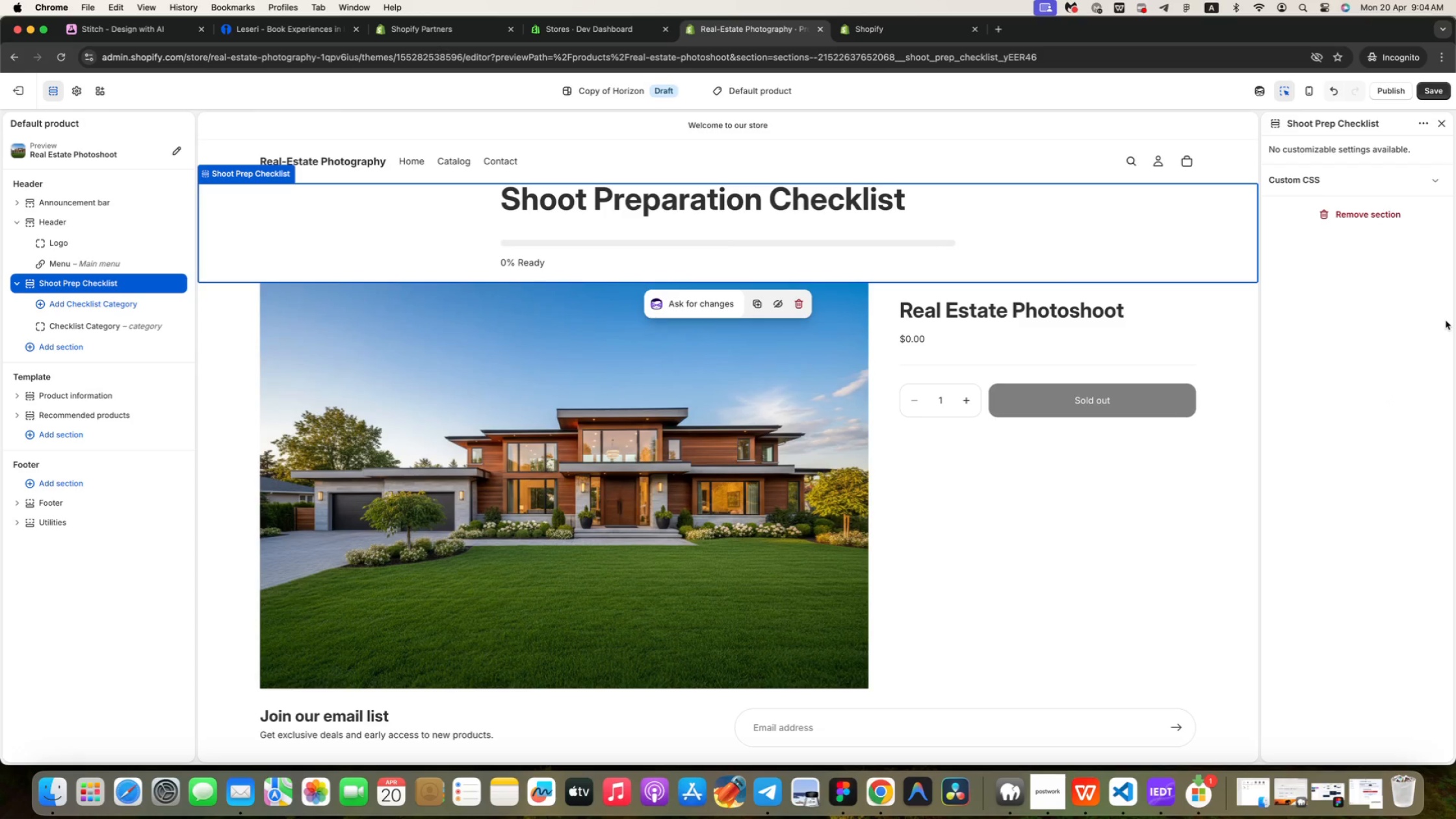 
left_click([93, 296])
 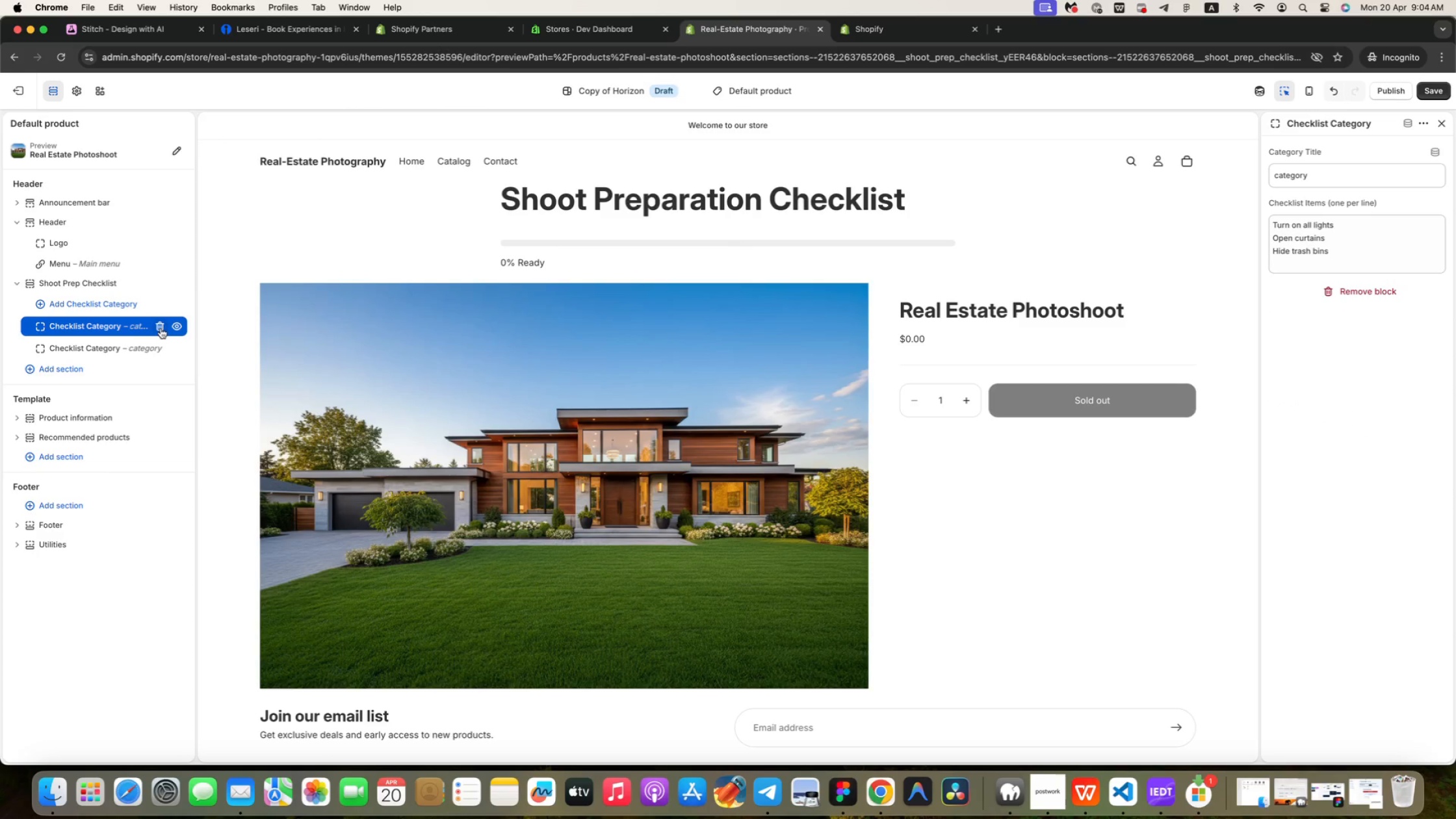 
left_click([161, 328])
 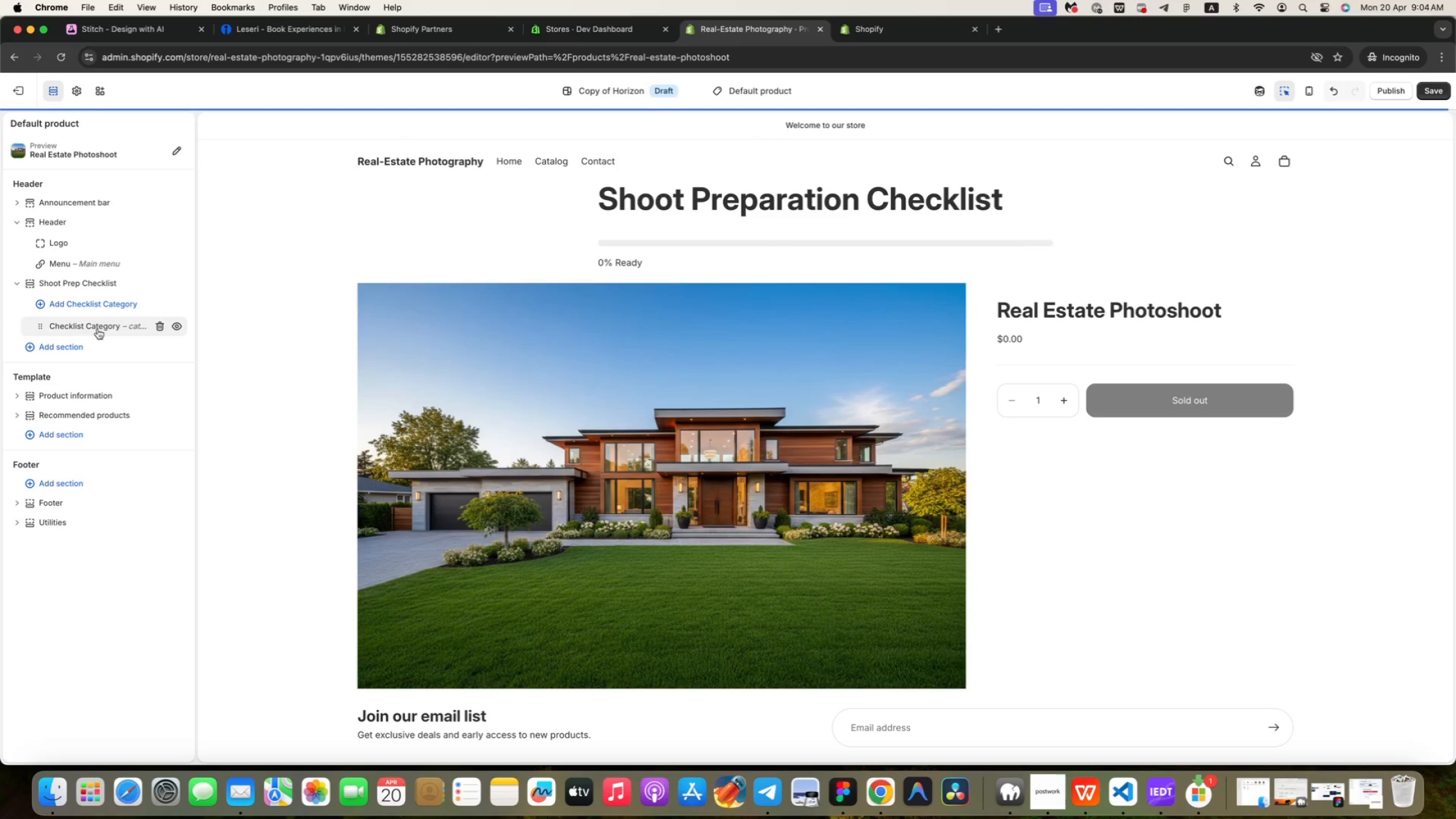 
left_click([98, 329])
 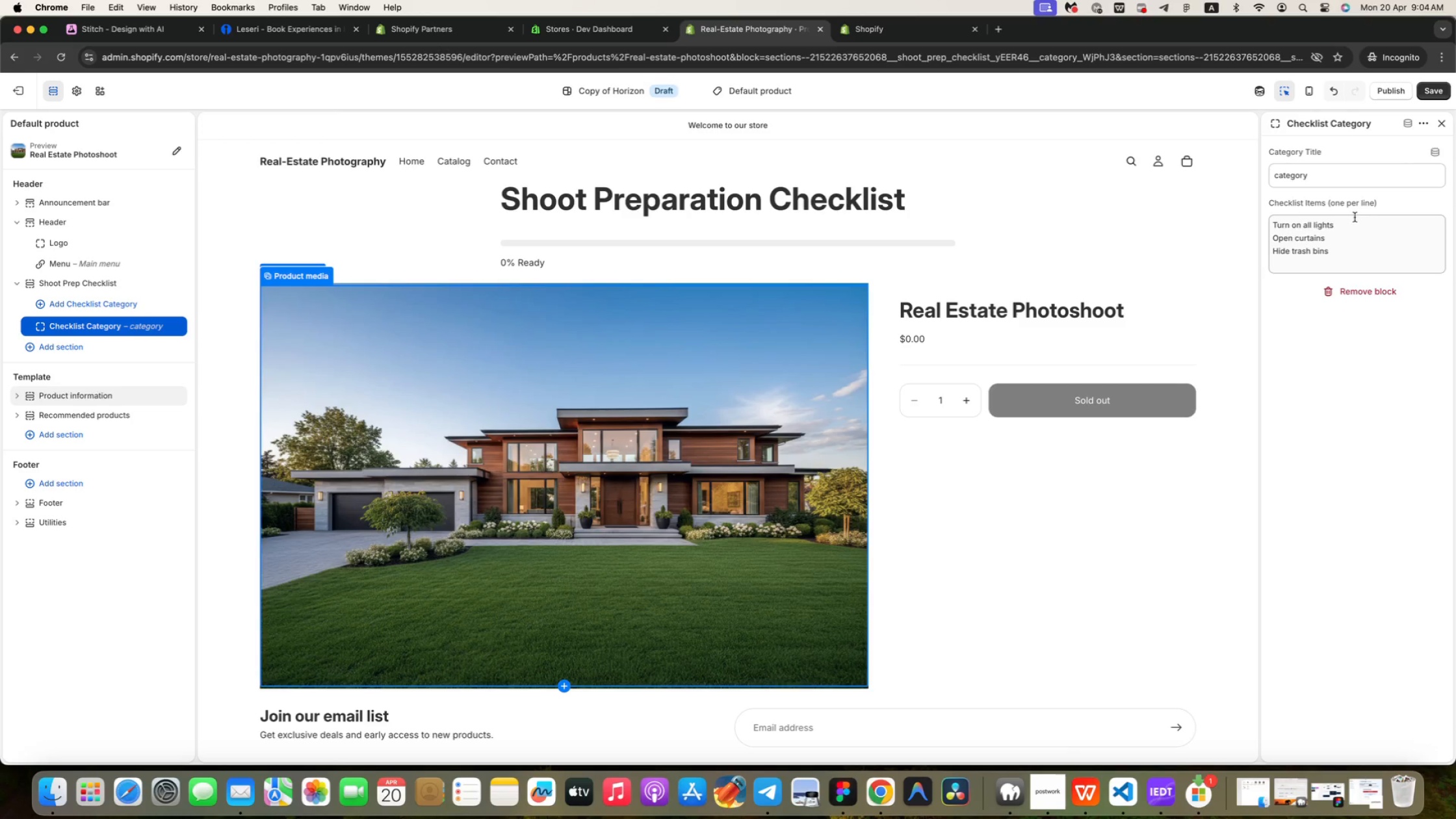 
wait(15.7)
 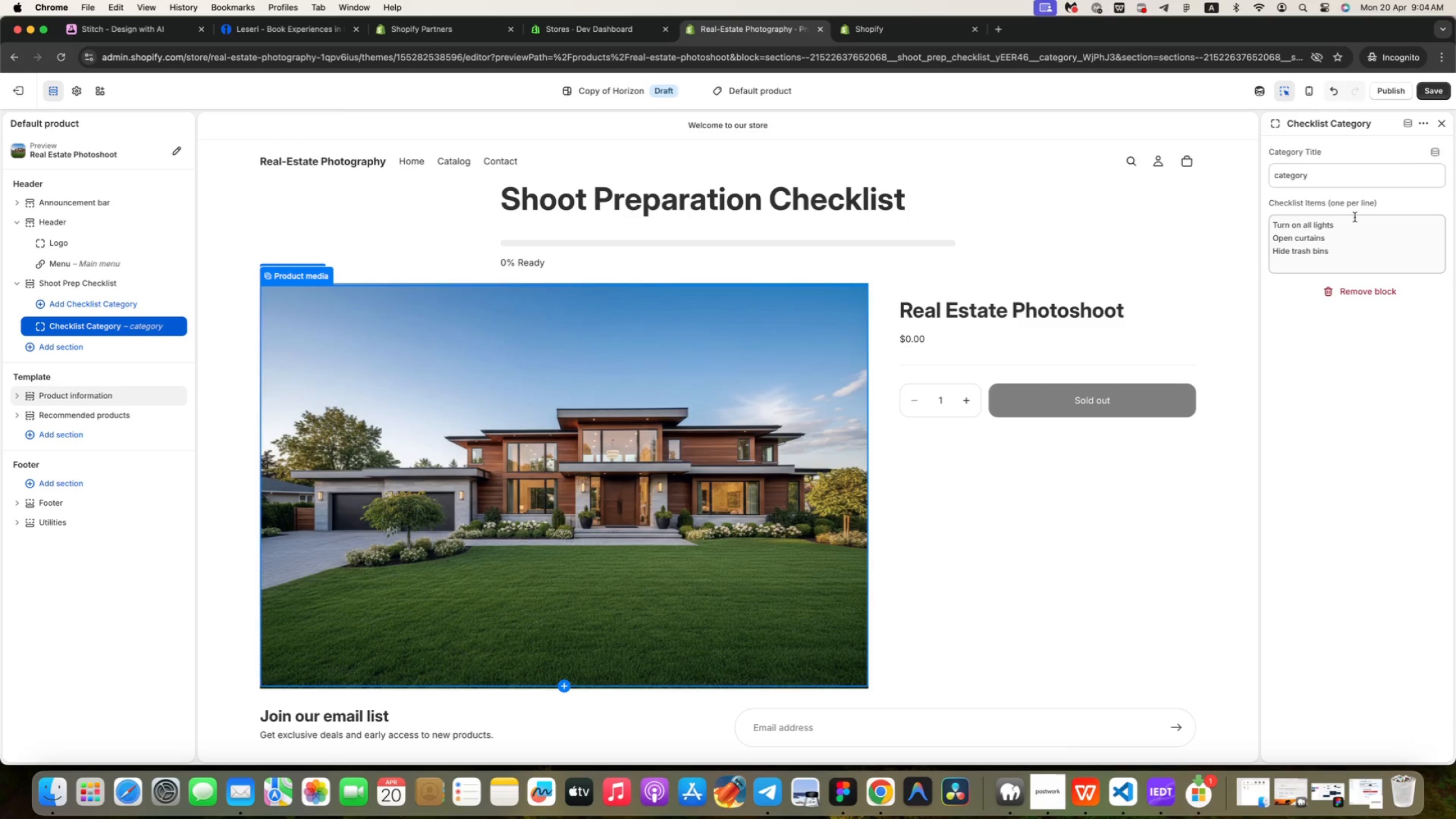 
scroll: coordinate [452, 335], scroll_direction: down, amount: 14.0
 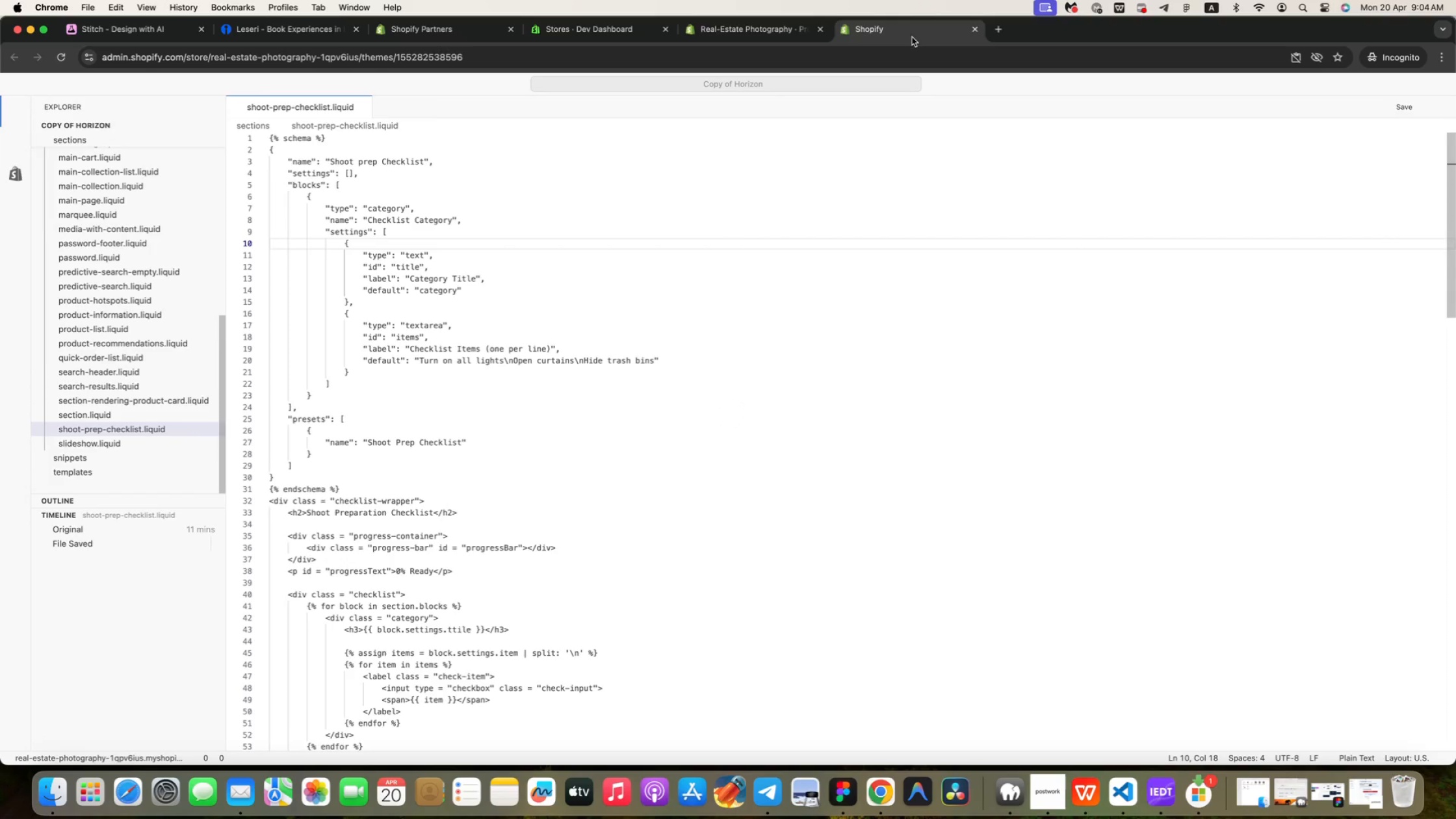 
scroll: coordinate [452, 335], scroll_direction: up, amount: 53.0
 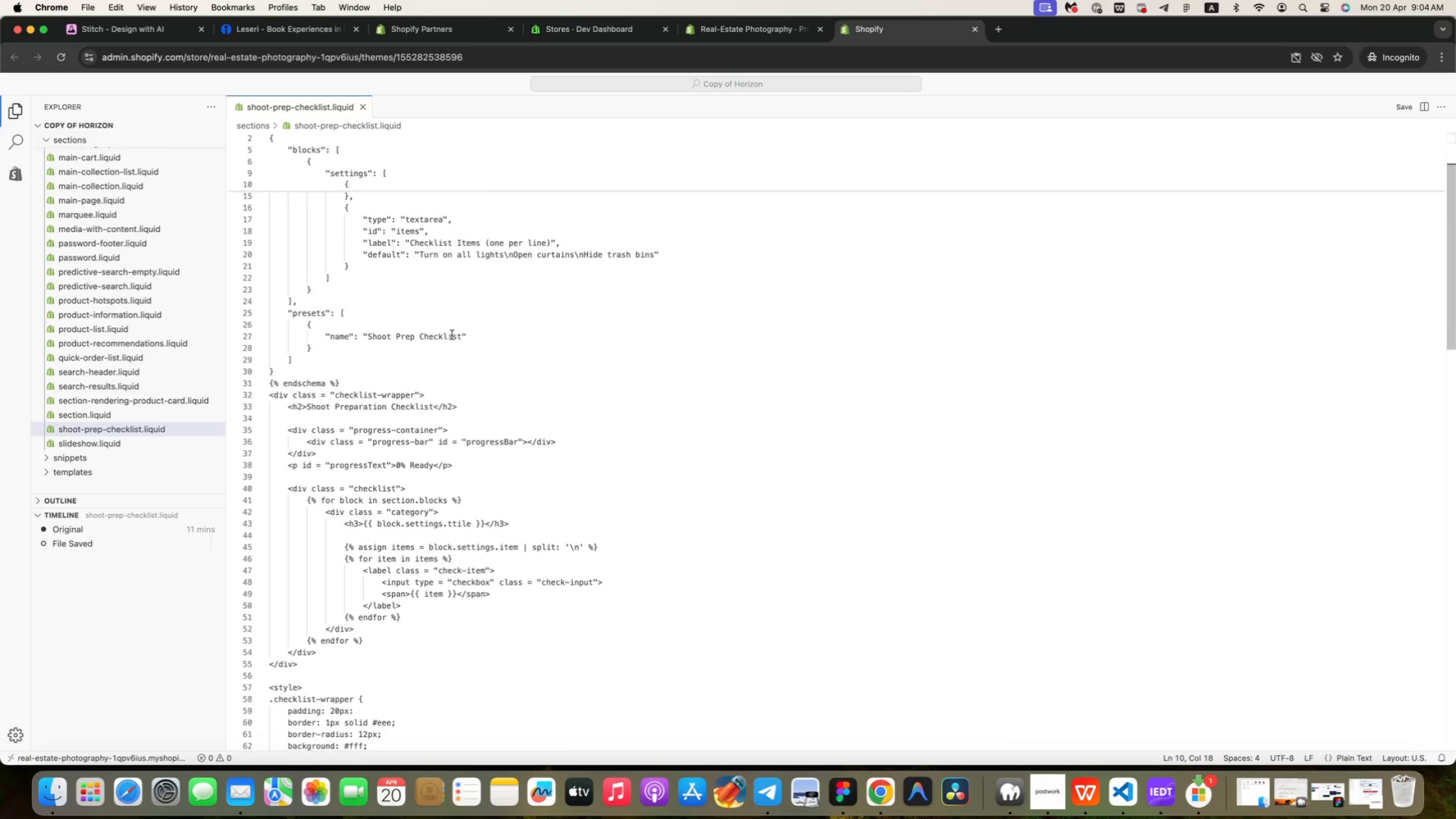 
scroll: coordinate [456, 321], scroll_direction: down, amount: 79.0
 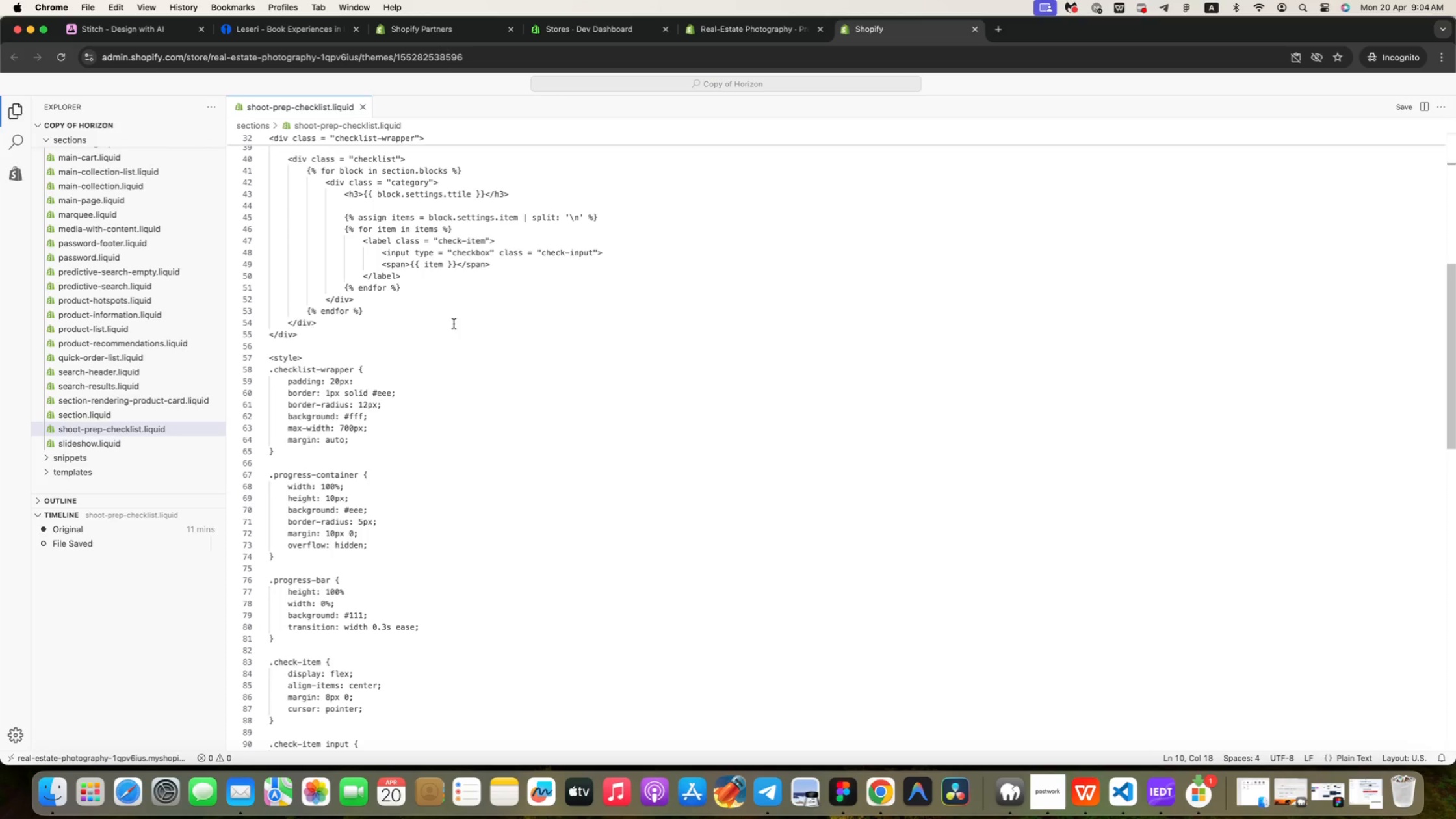 
scroll: coordinate [456, 321], scroll_direction: up, amount: 179.0
 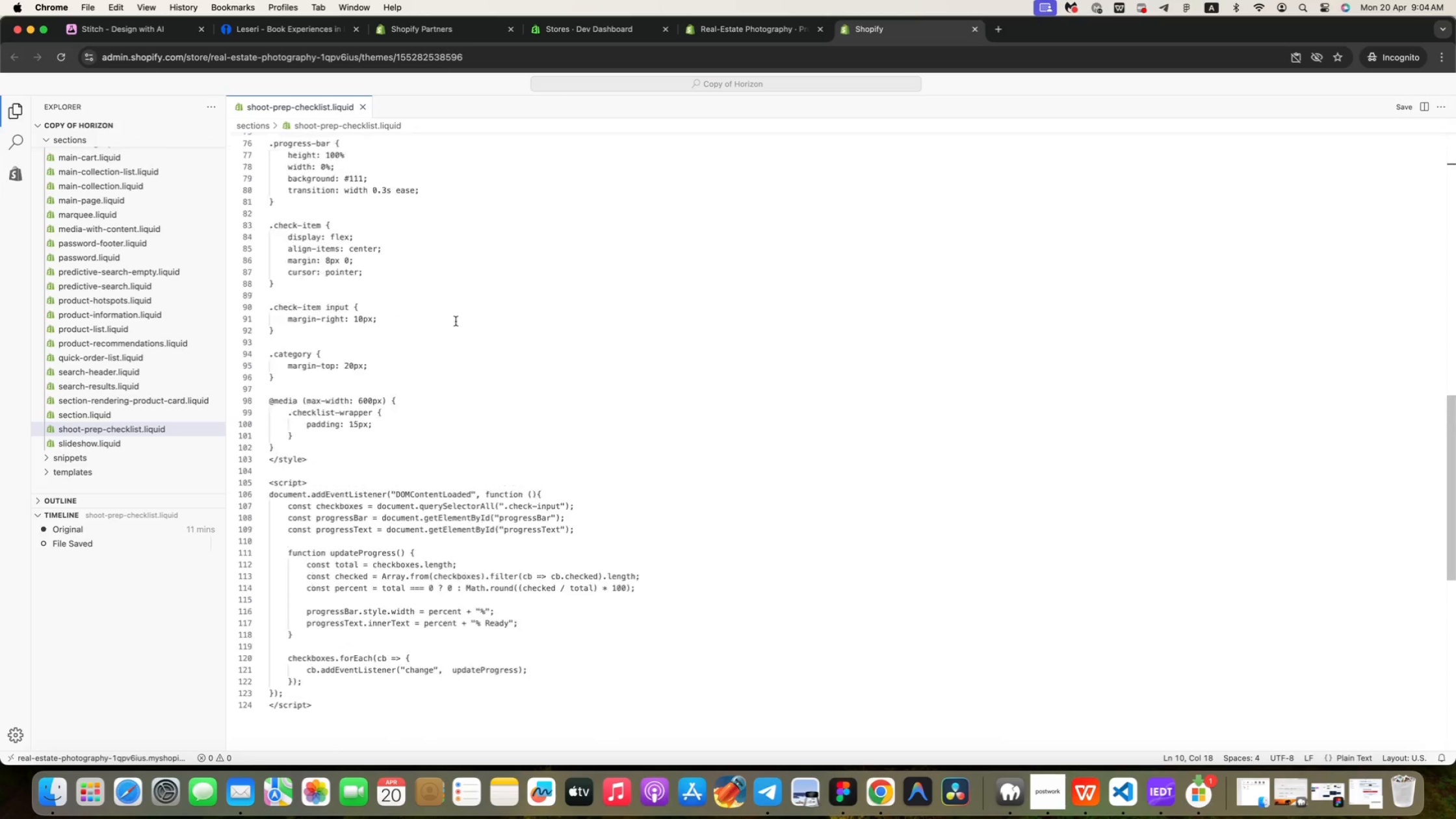 
left_click_drag(start_coordinate=[551, 348], to_coordinate=[480, 349])
 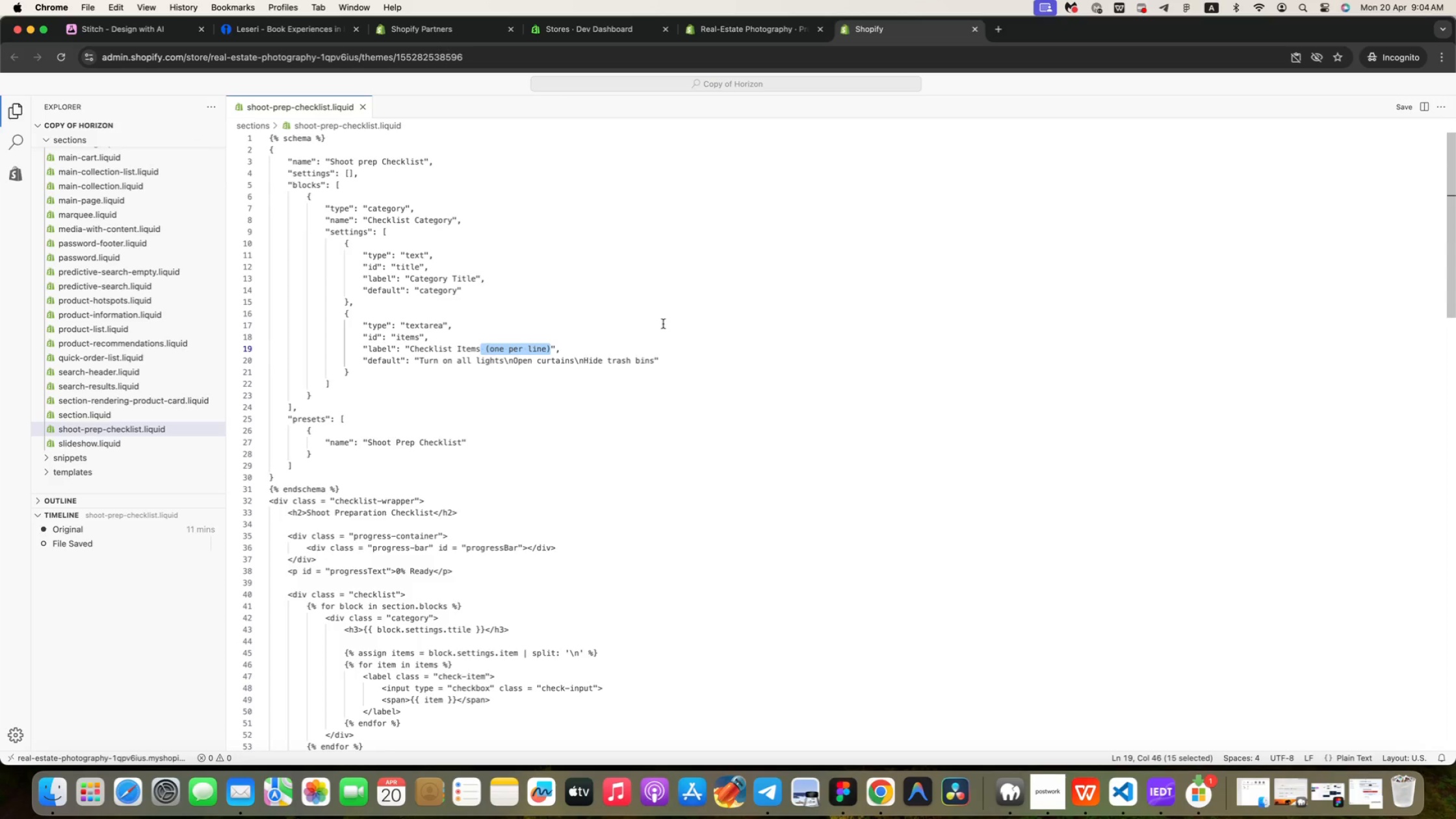 
key(Backspace)
 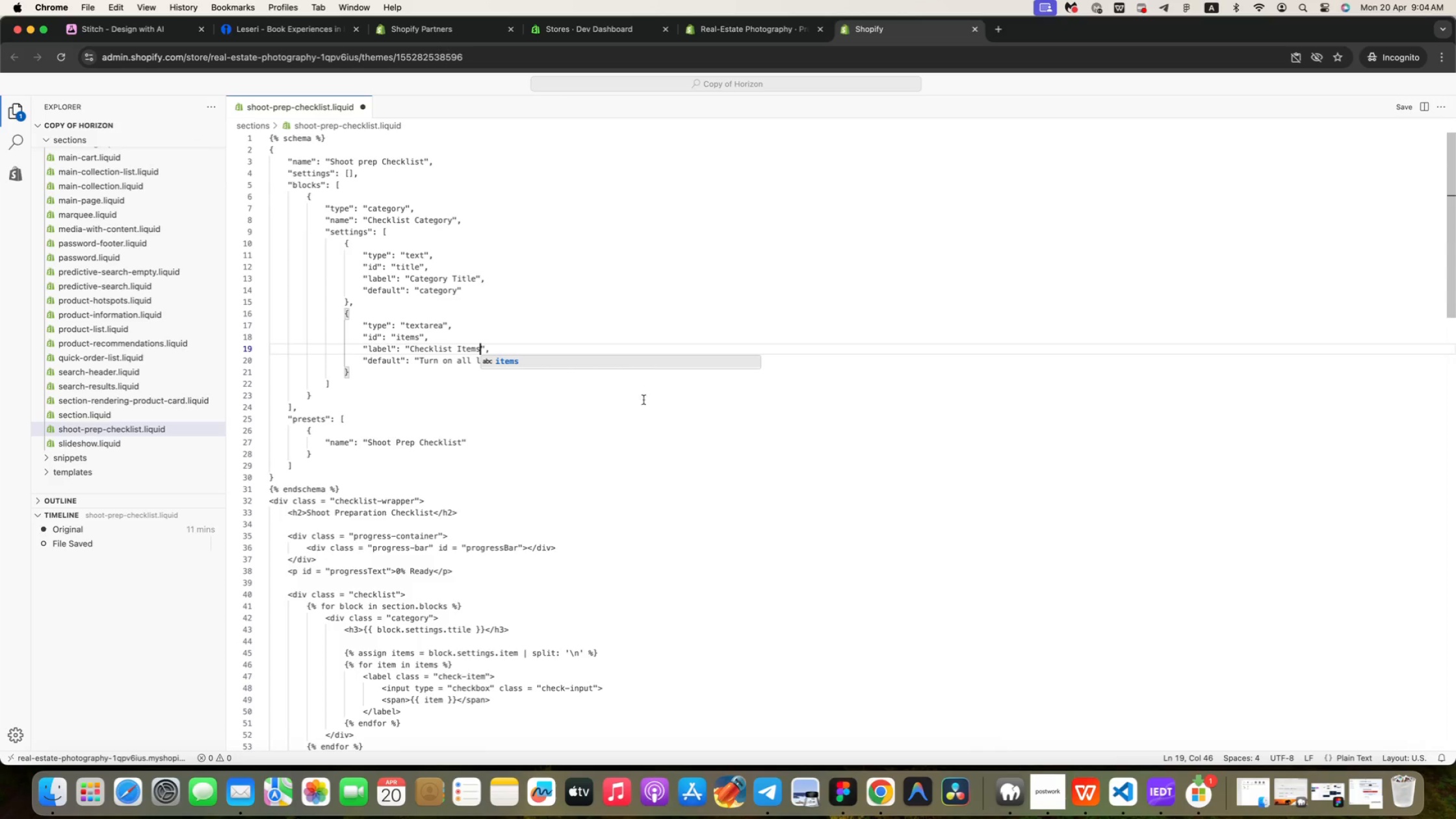 
left_click([649, 403])
 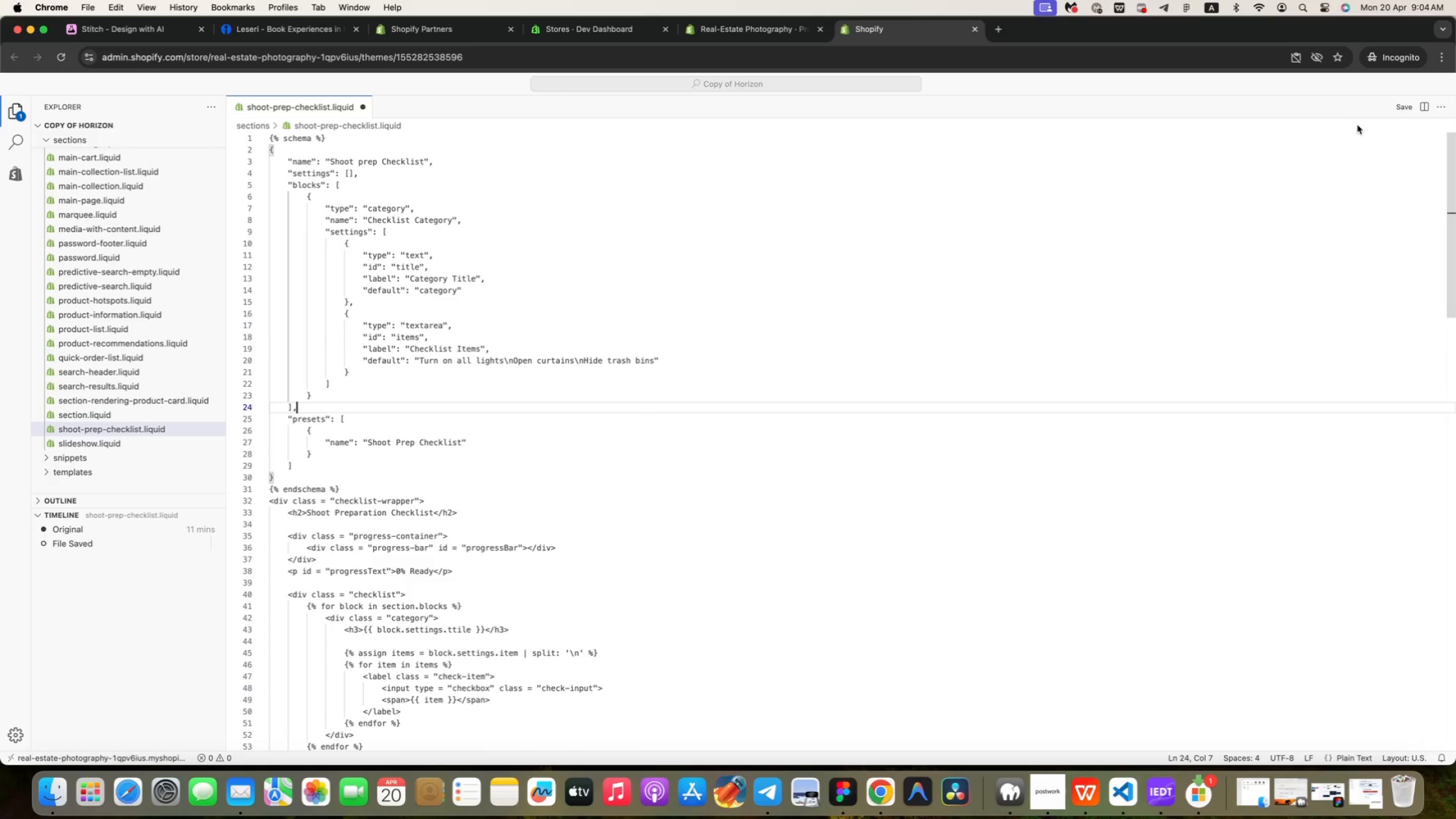 
left_click([1398, 109])
 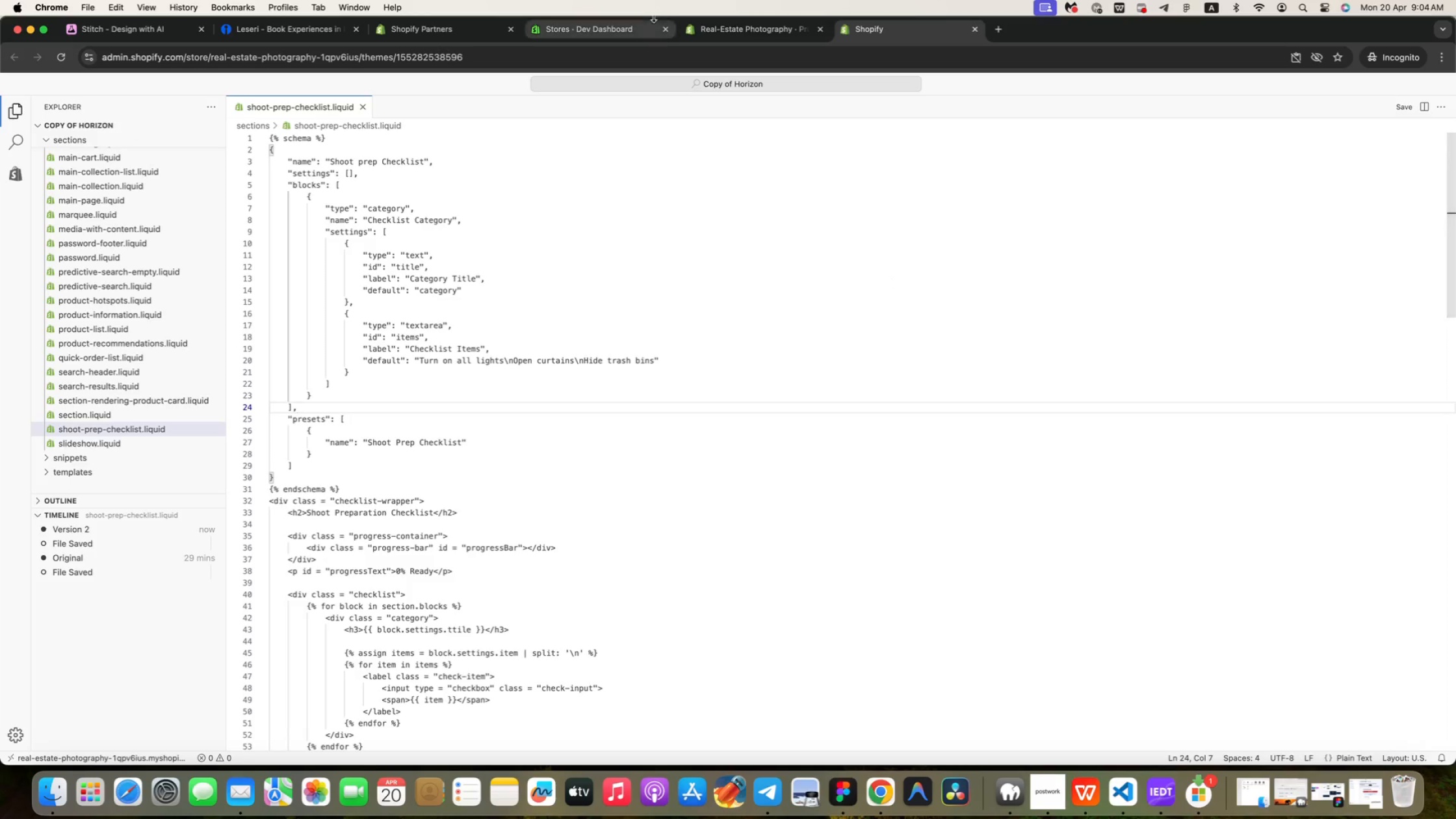 
left_click([746, 32])
 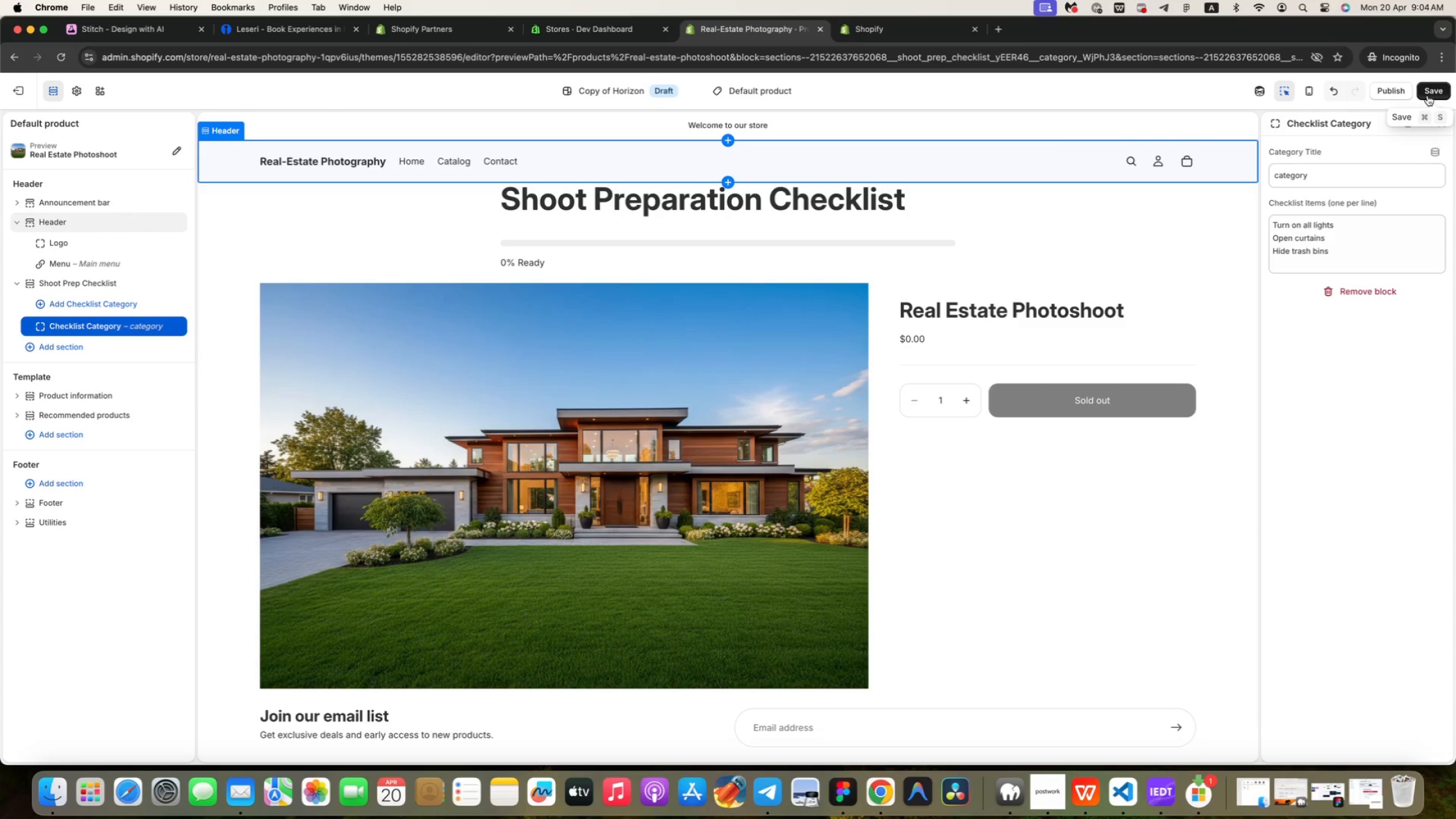 
left_click([1427, 96])
 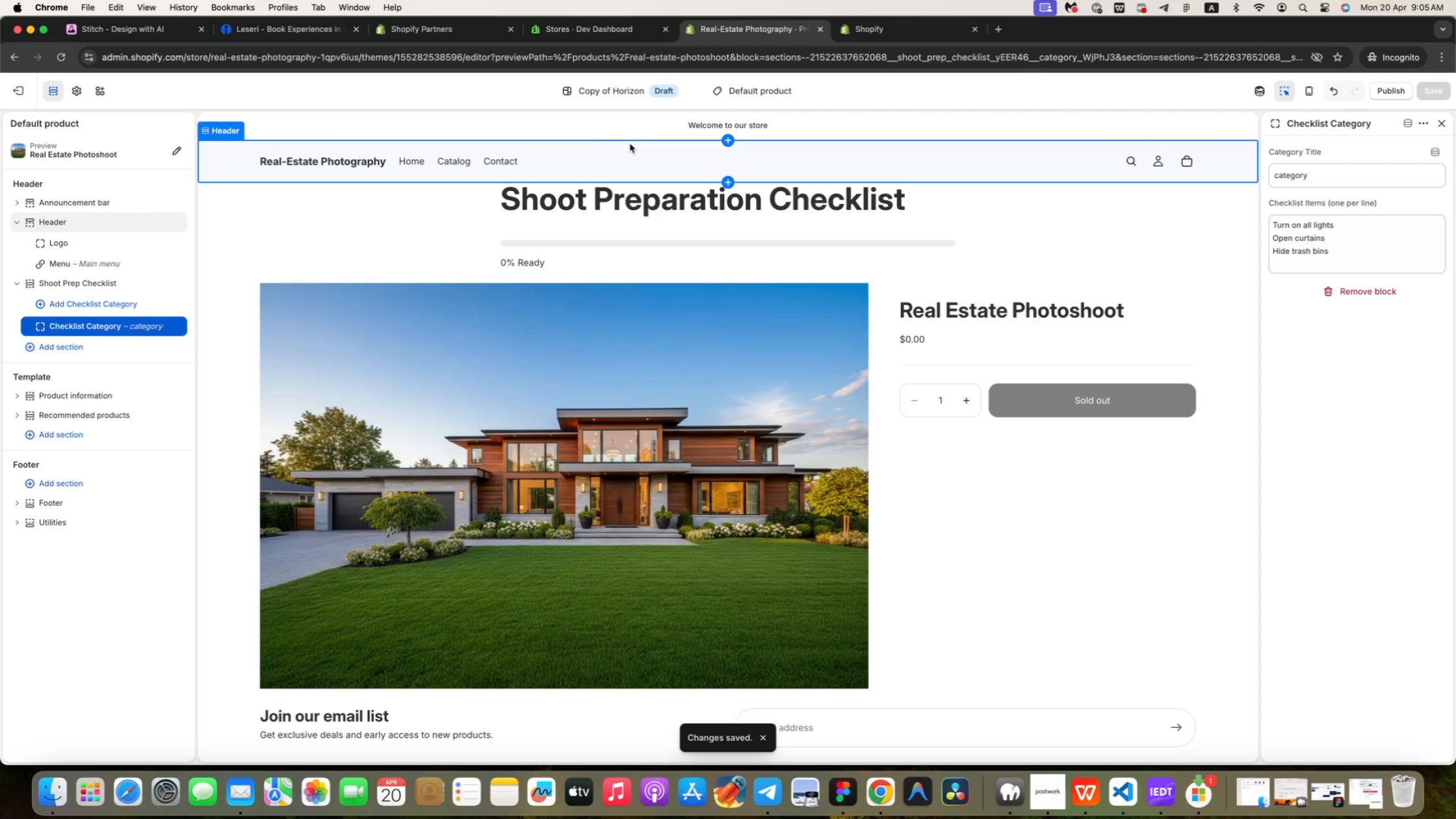 
wait(5.8)
 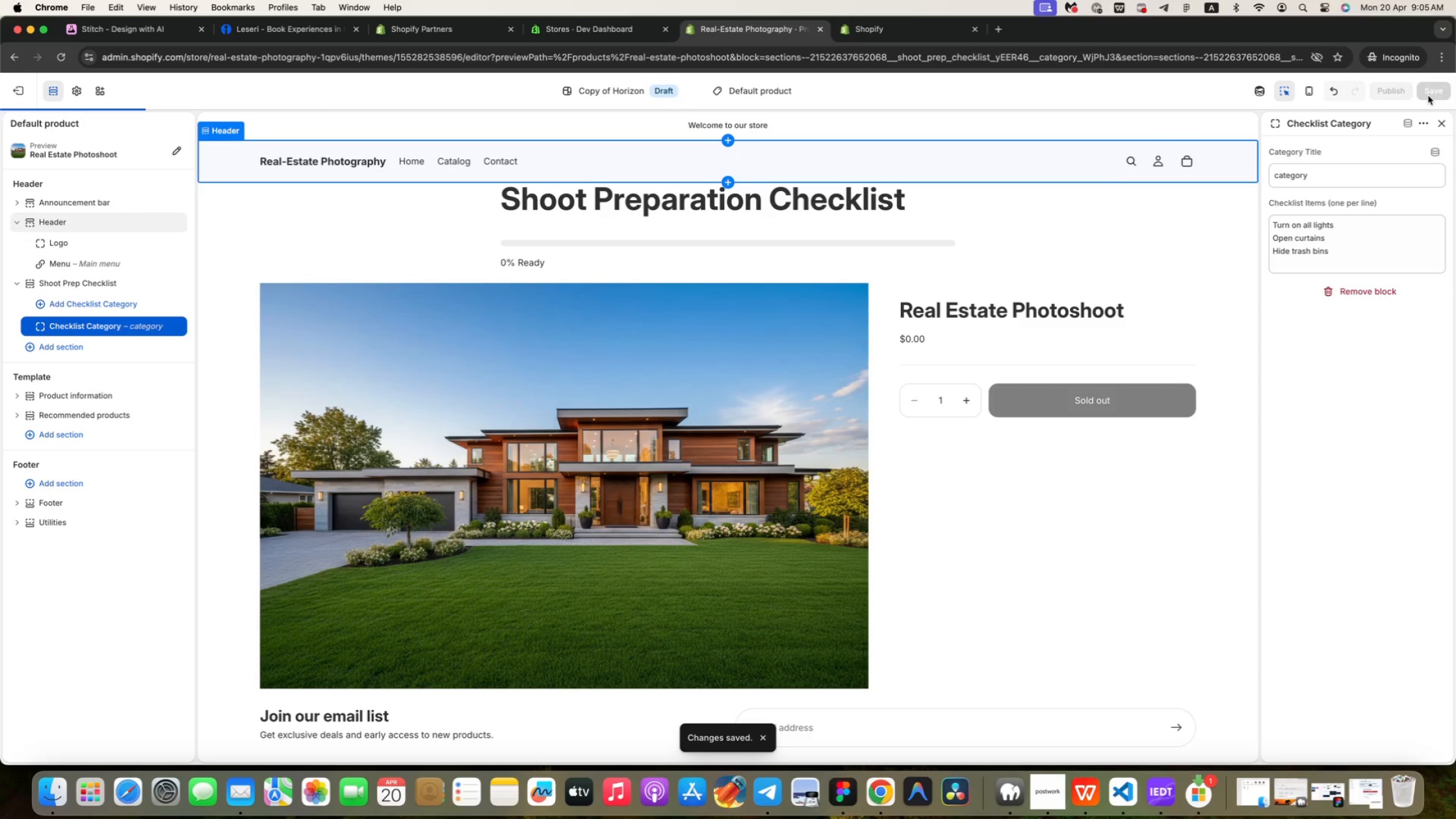 
left_click([57, 57])
 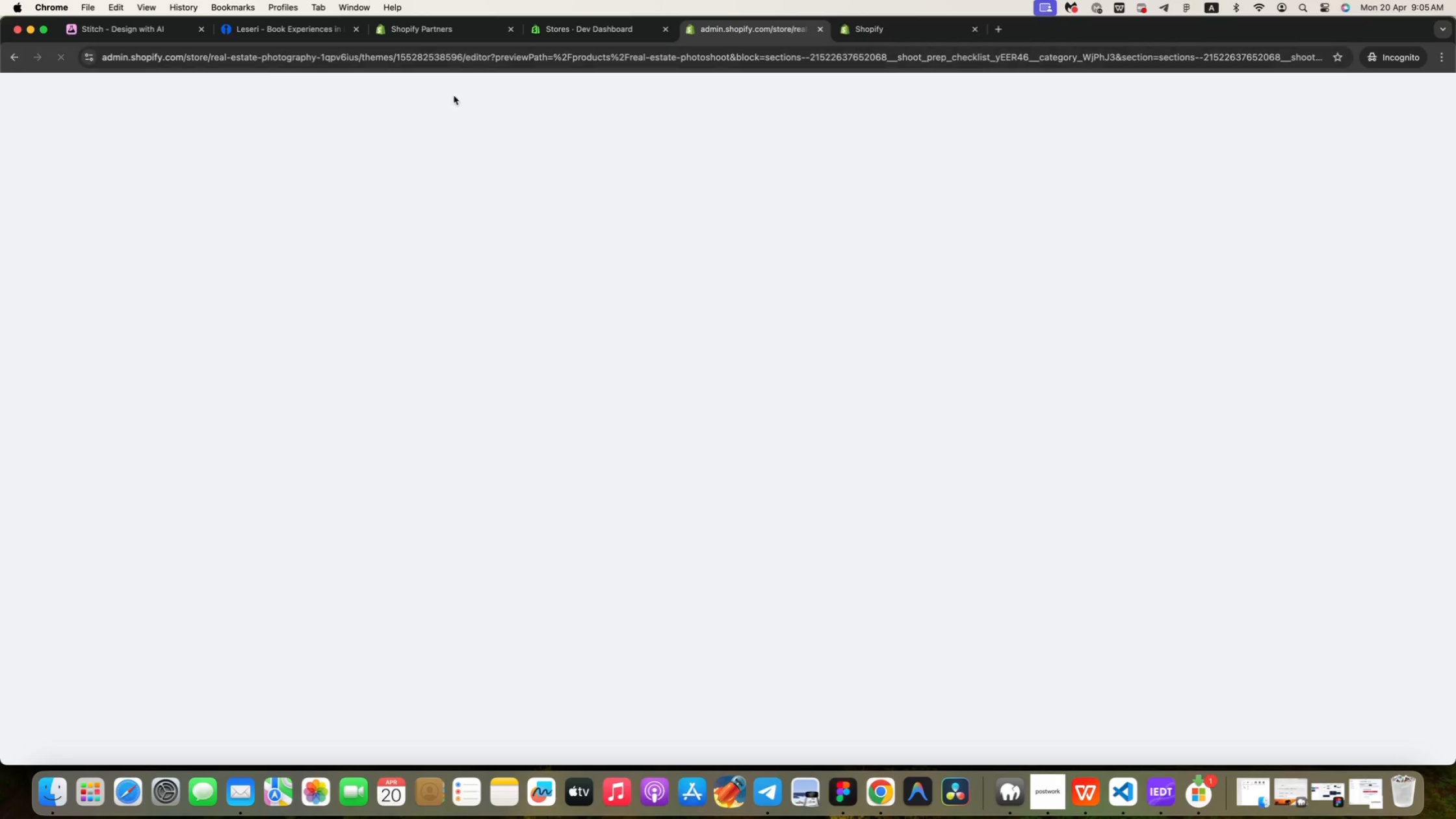 
mouse_move([584, 123])
 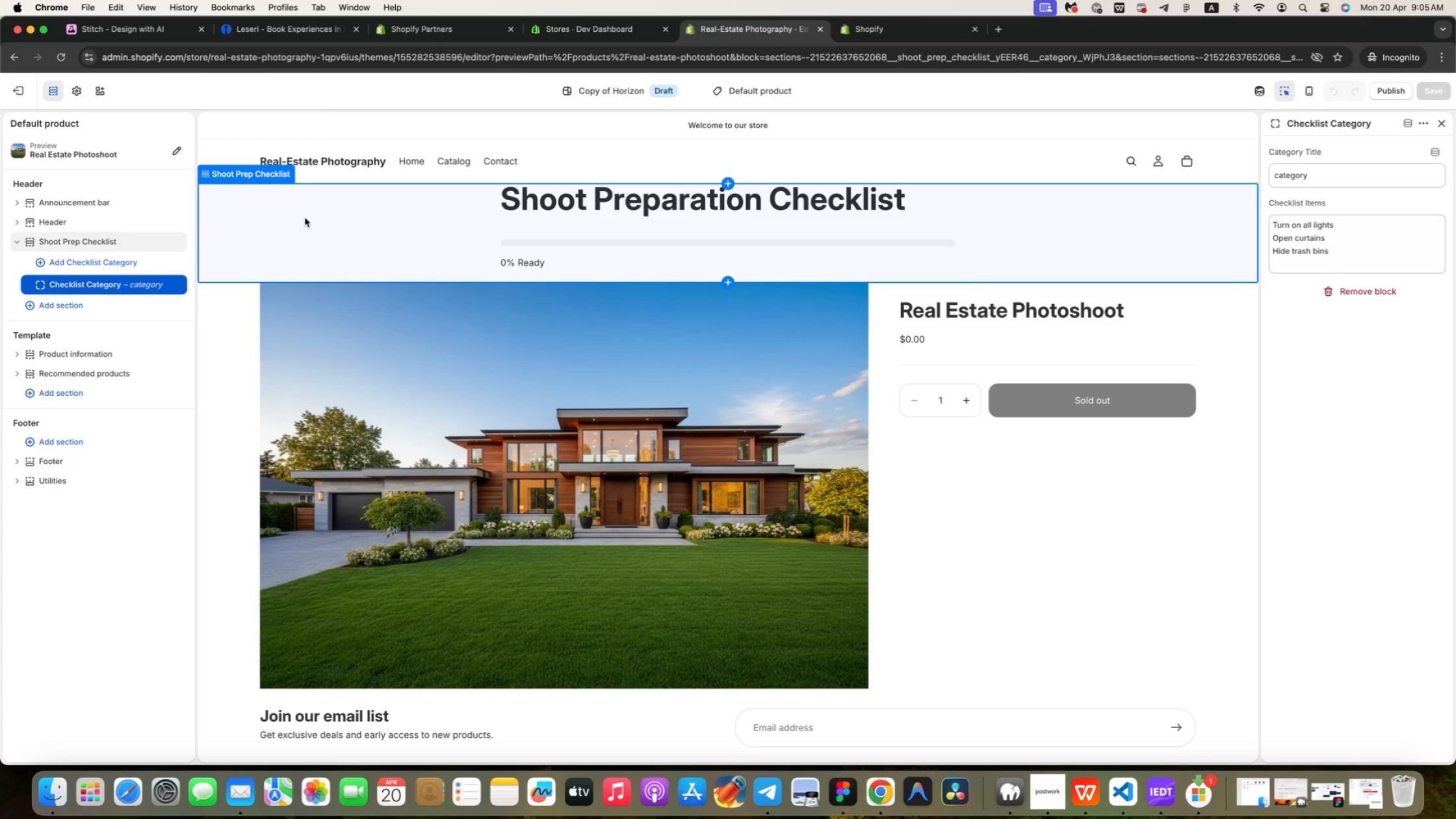 
wait(35.01)
 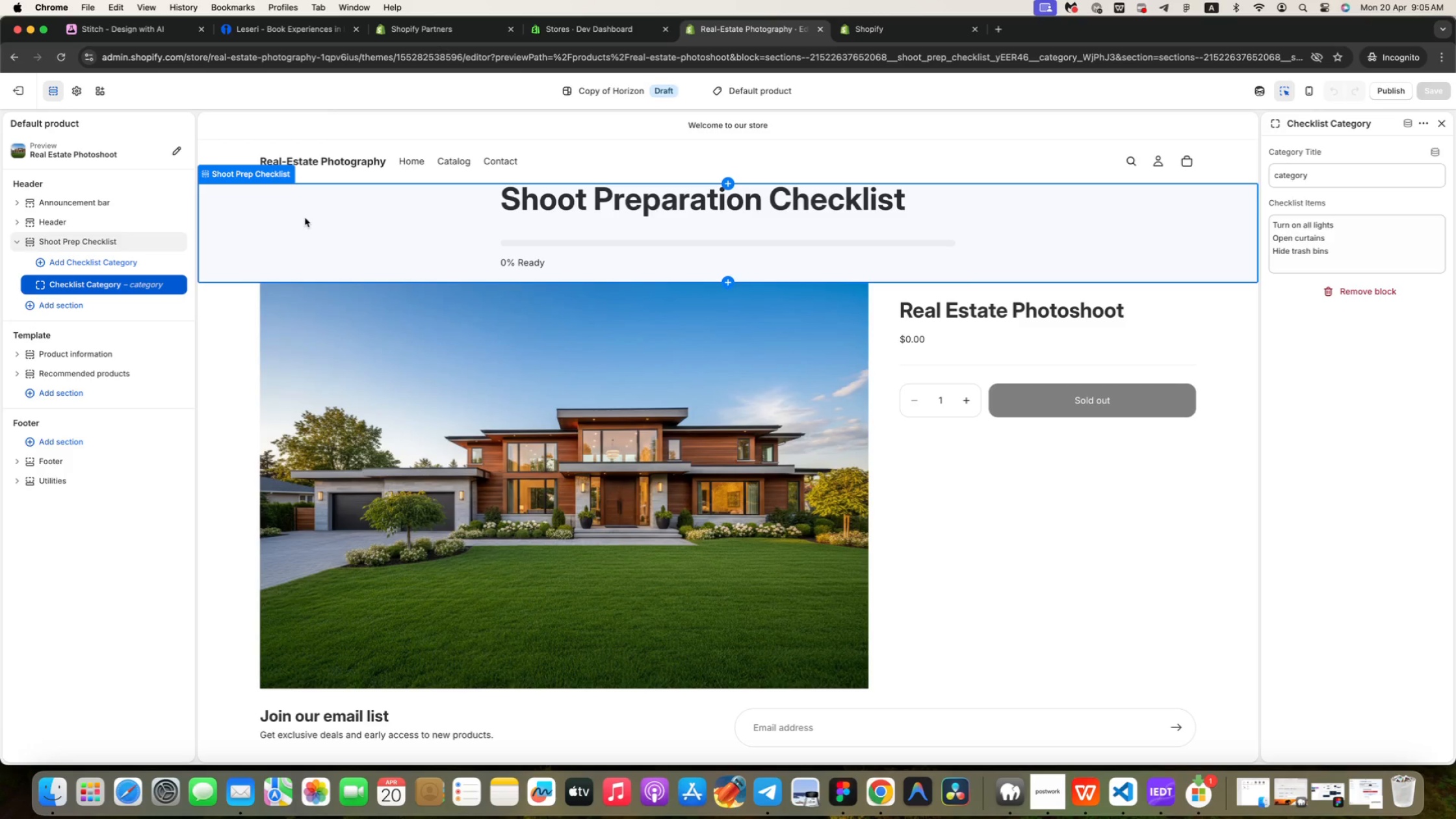 
left_click([1338, 369])
 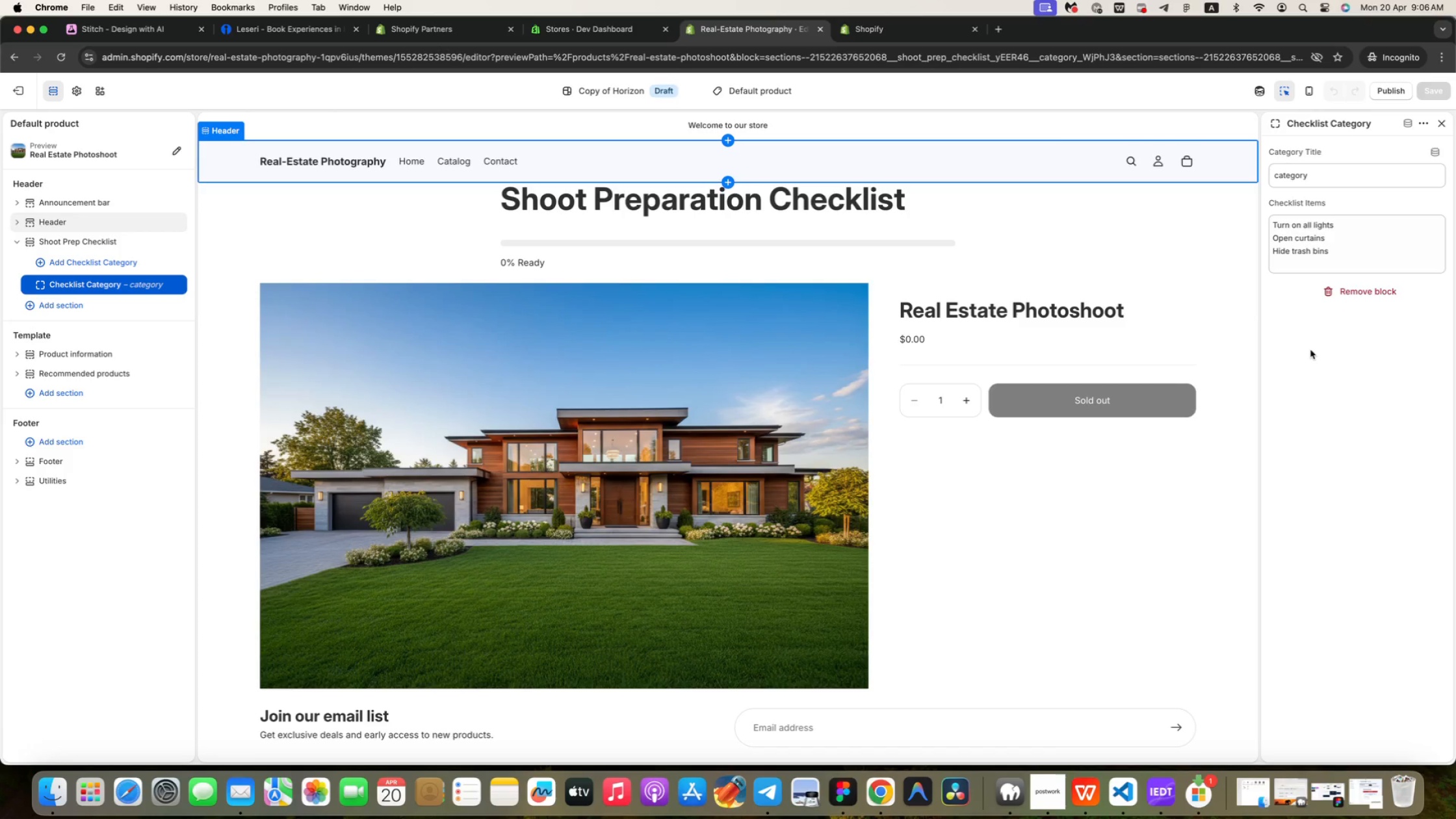 
wait(29.18)
 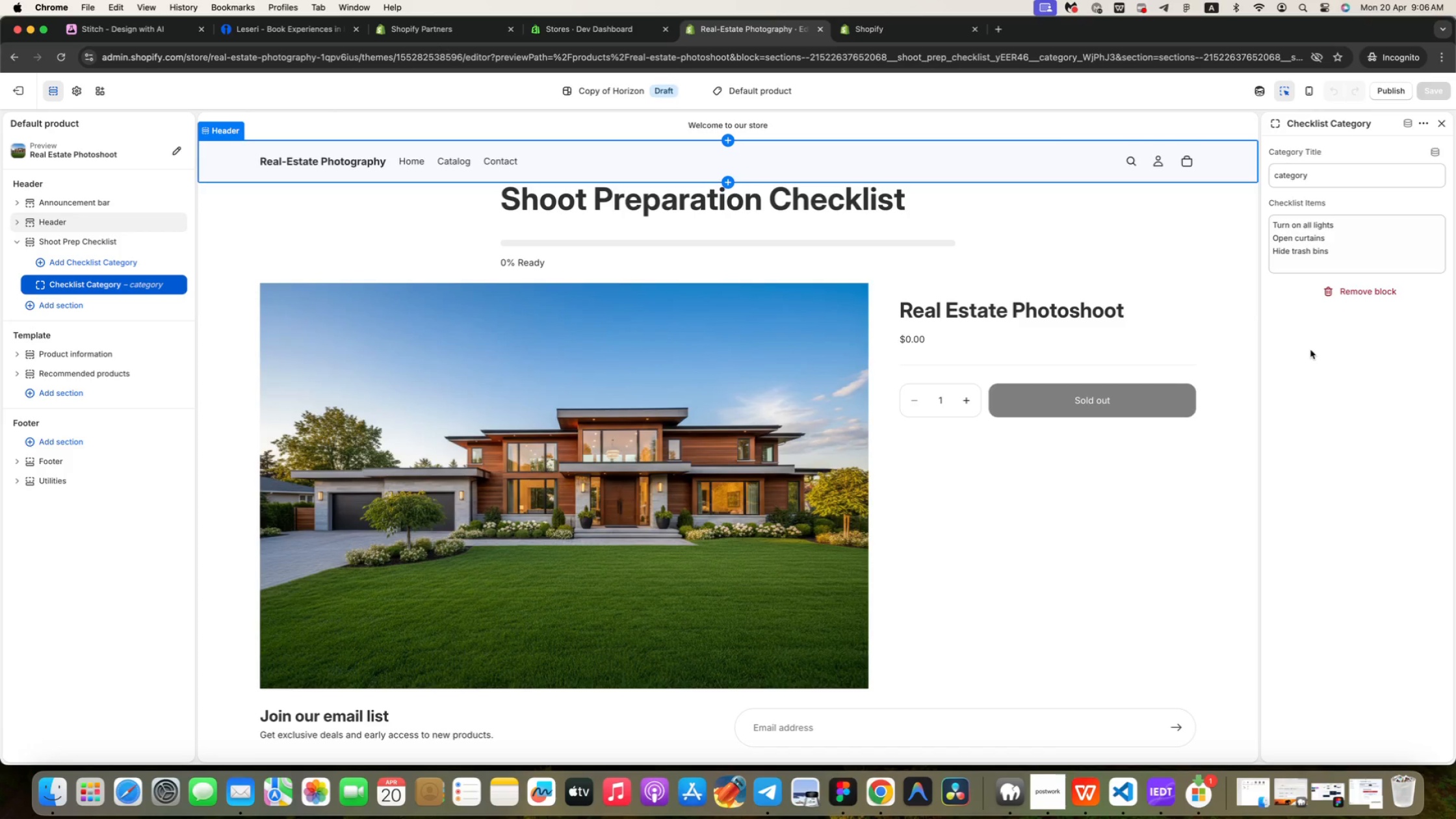 
left_click([1347, 463])
 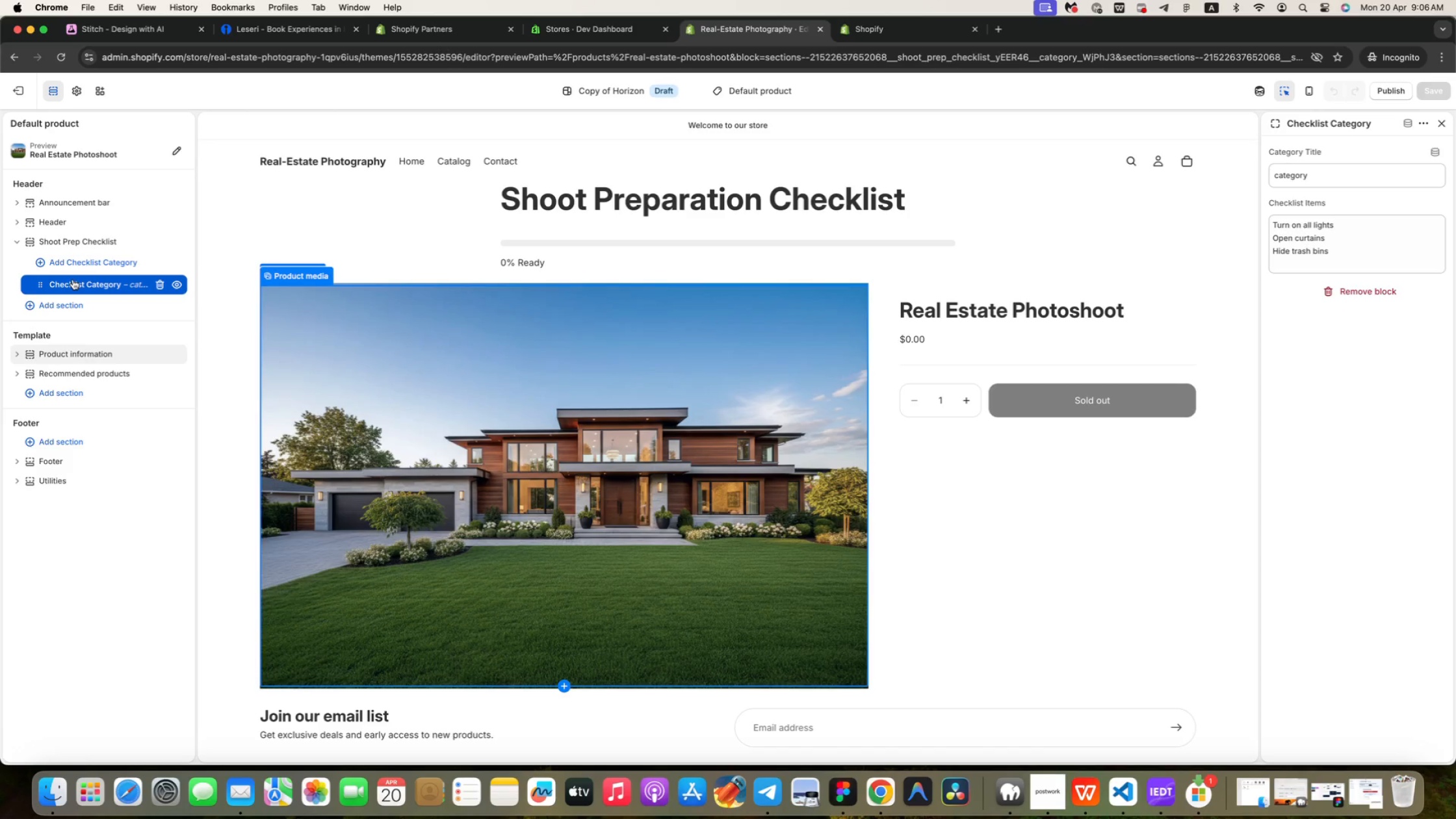 
wait(12.23)
 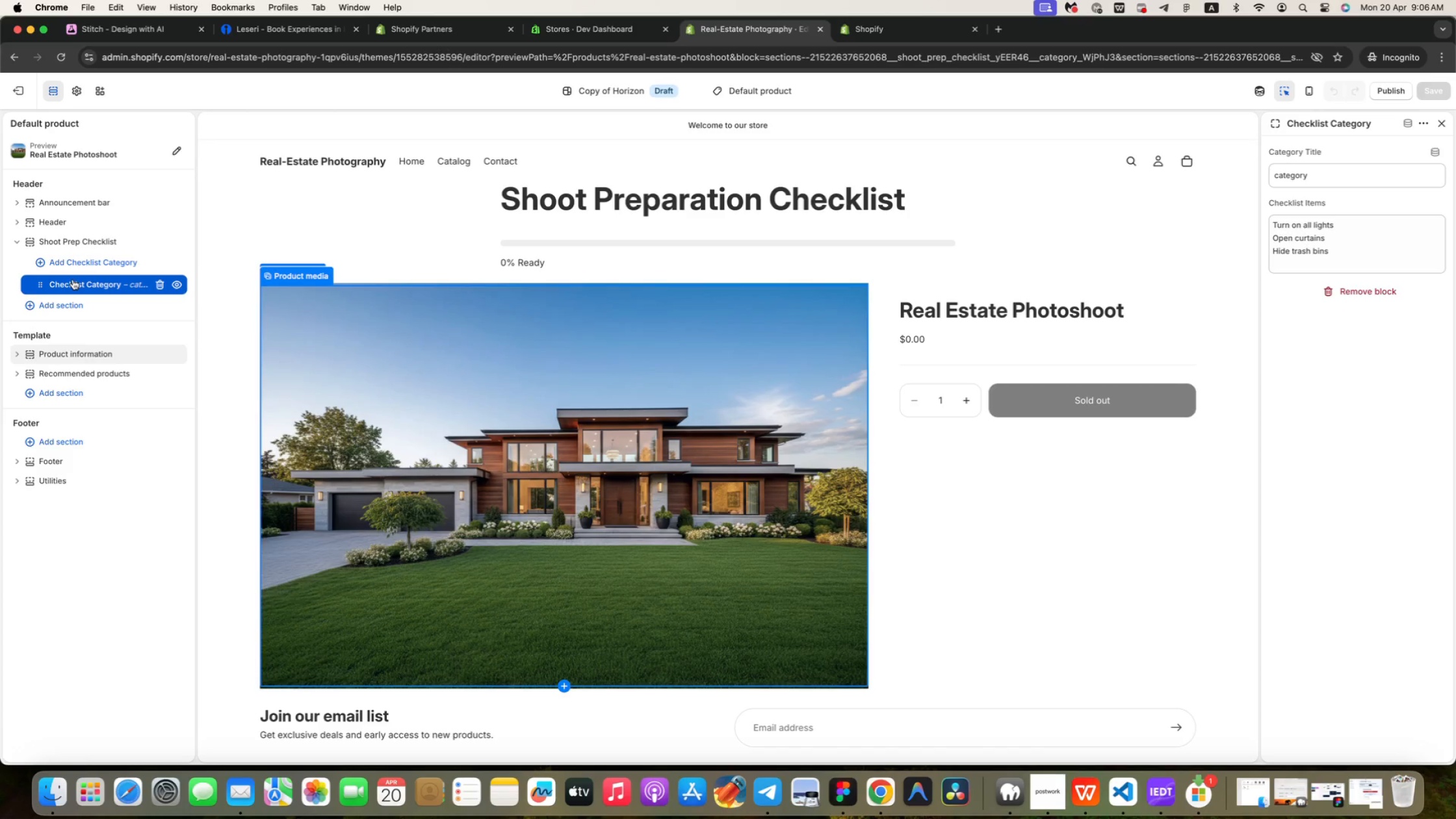 
left_click([86, 261])
 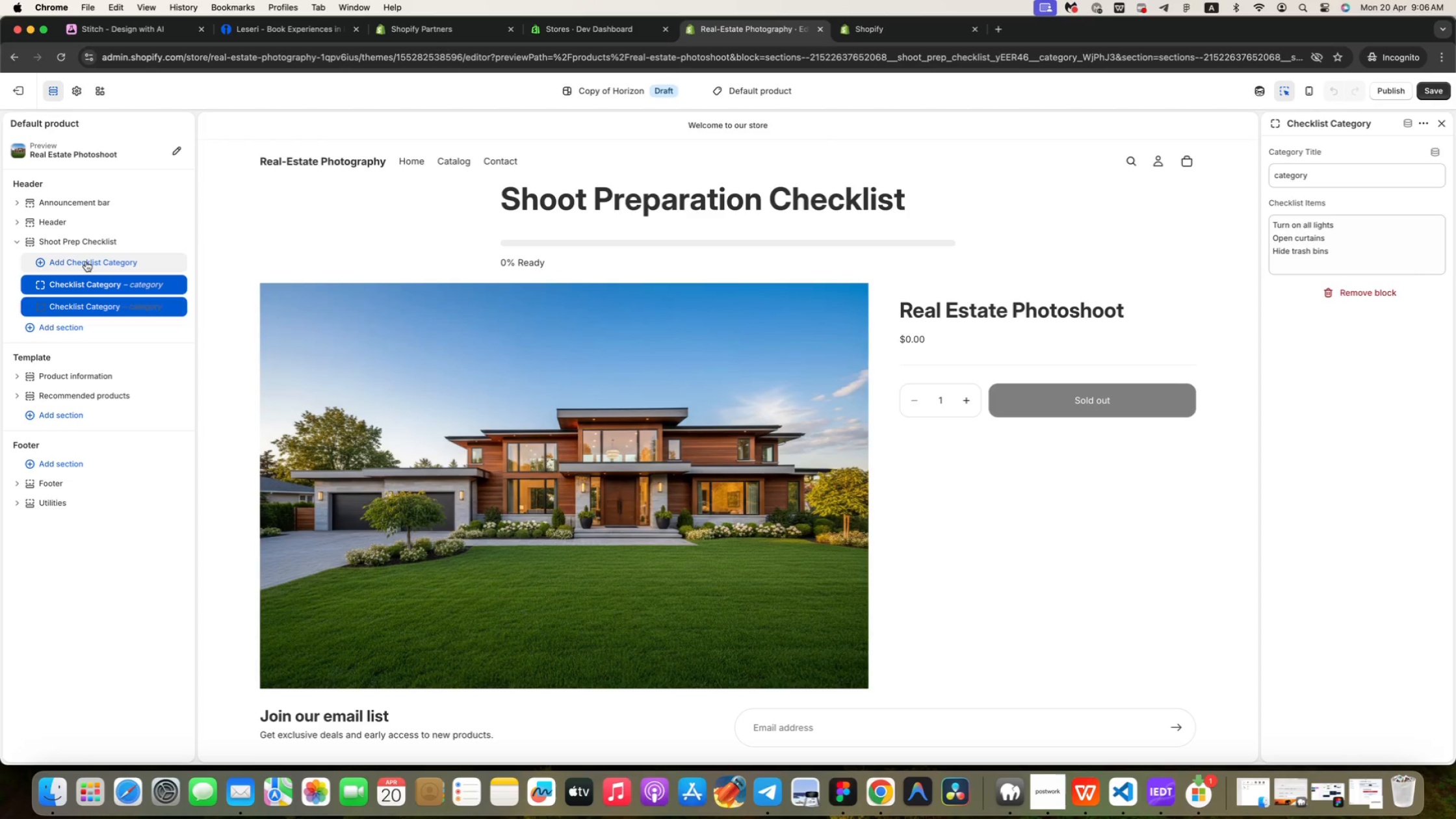 
mouse_move([83, 278])
 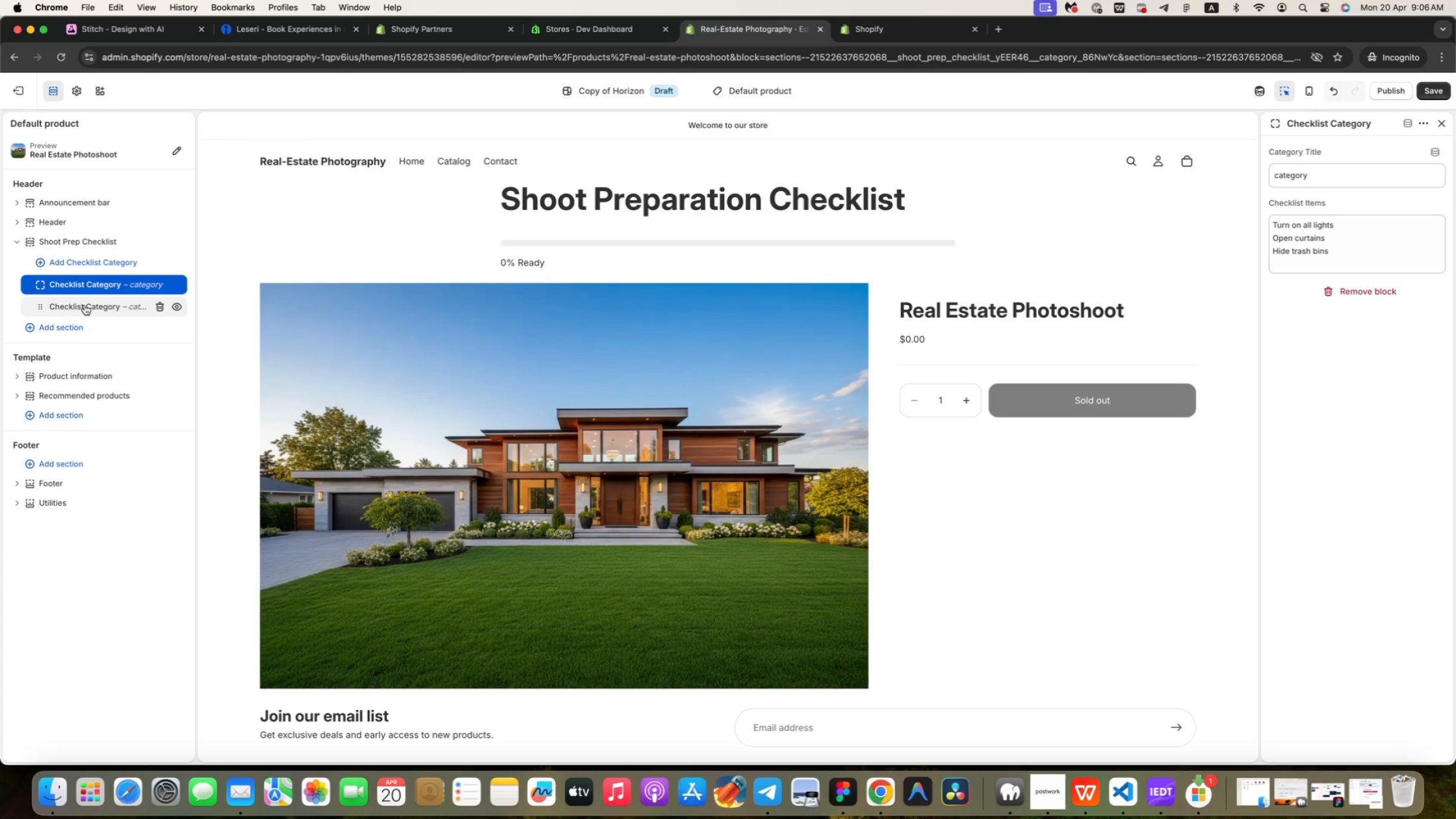 
left_click([84, 305])
 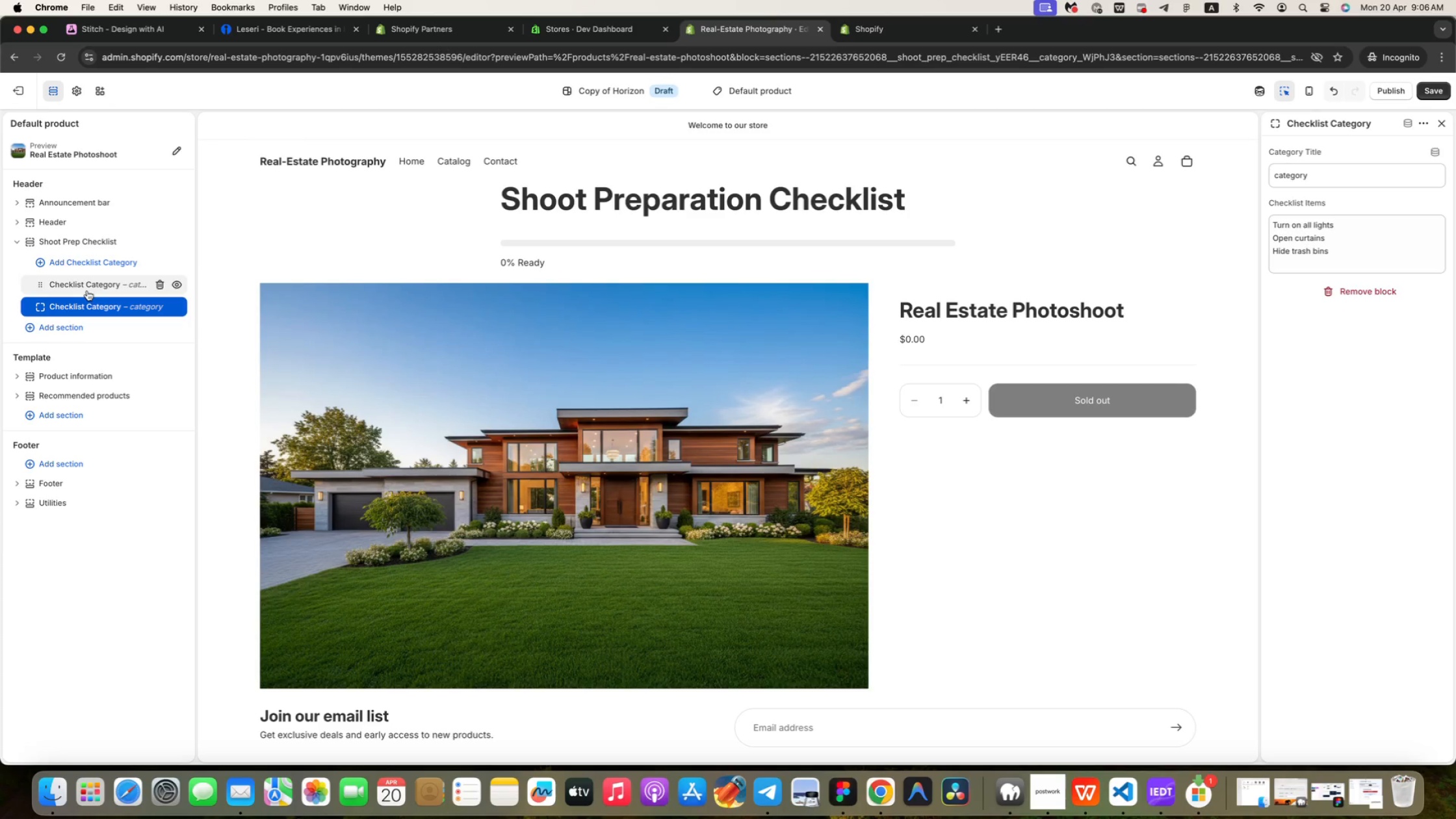 
double_click([1366, 177])
 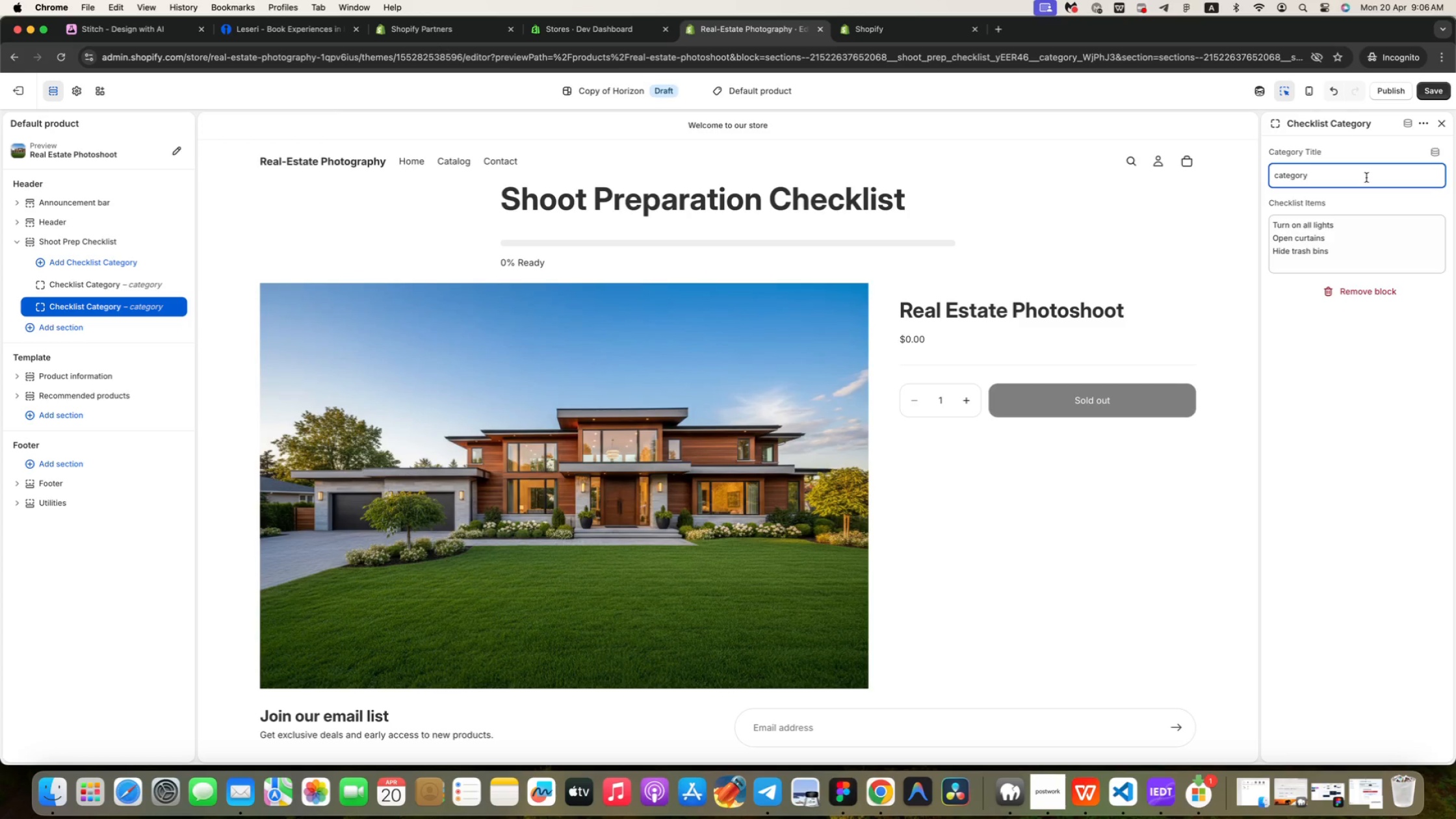 
key(Backspace)
key(Backspace)
key(Backspace)
key(Backspace)
key(Backspace)
key(Backspace)
key(Backspace)
key(Backspace)
type(Kitchen)
 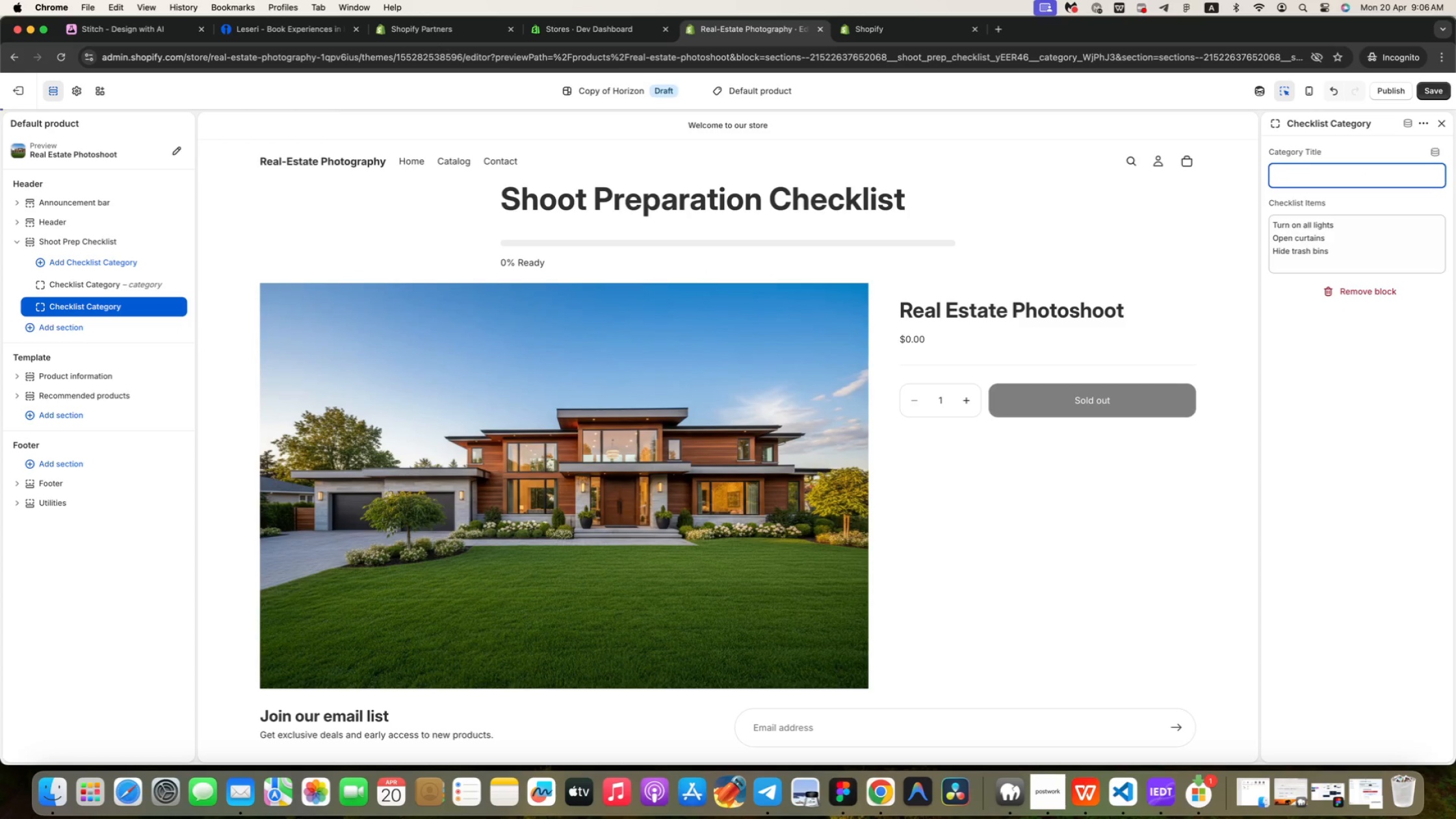 
left_click_drag(start_coordinate=[1340, 254], to_coordinate=[1245, 223])
 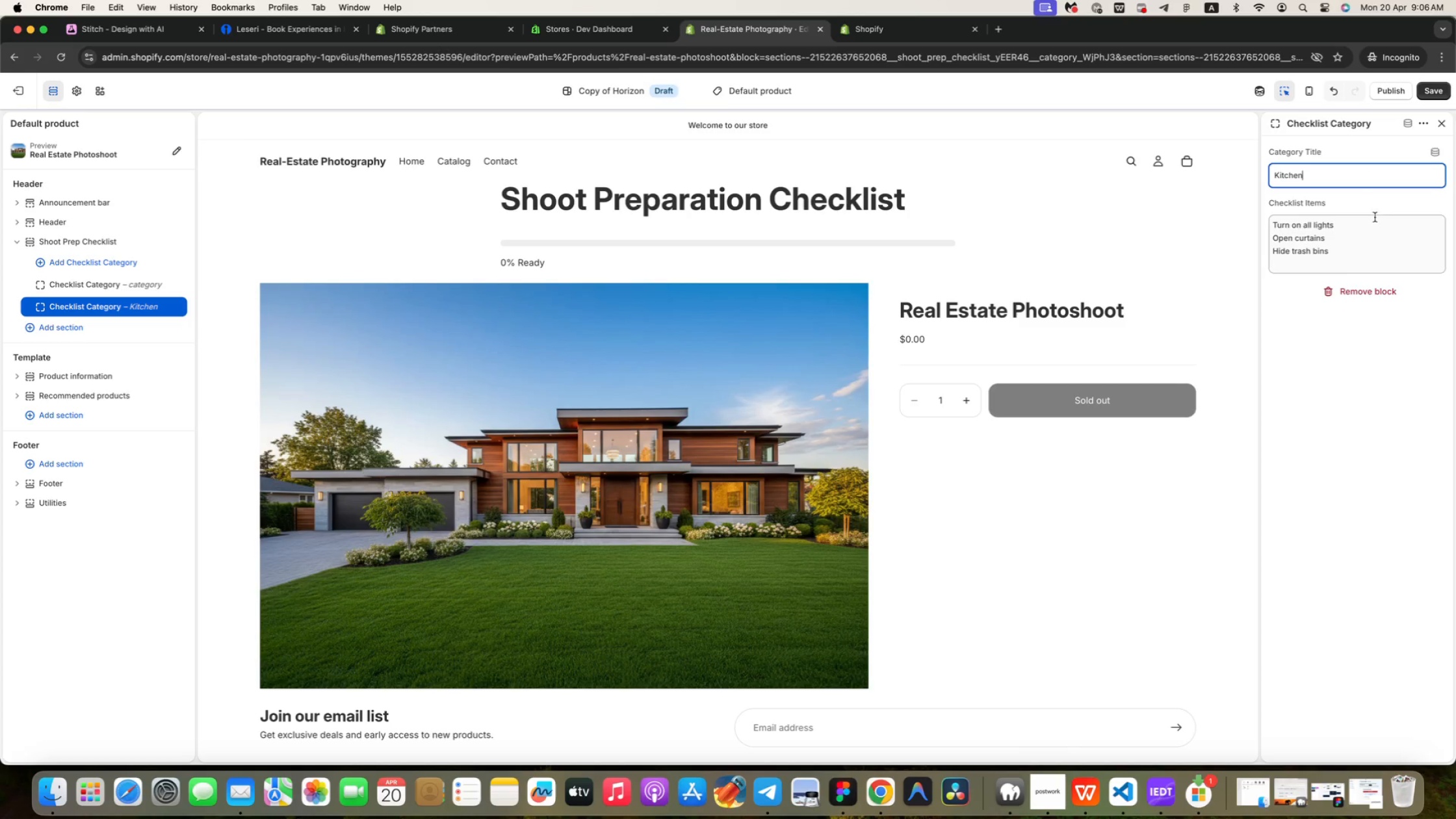 
left_click([1368, 225])
 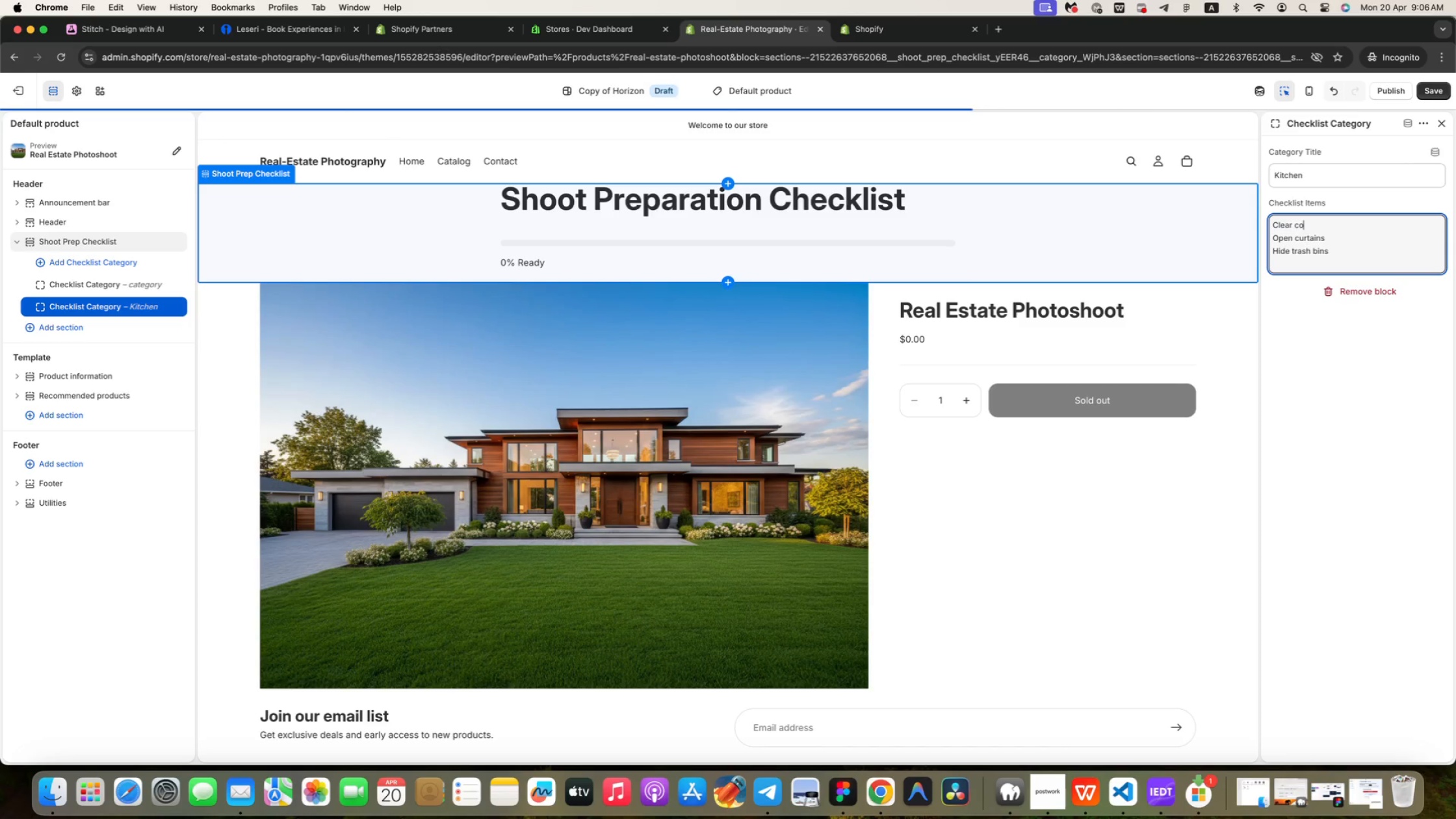 
hold_key(key=Backspace, duration=1.12)
 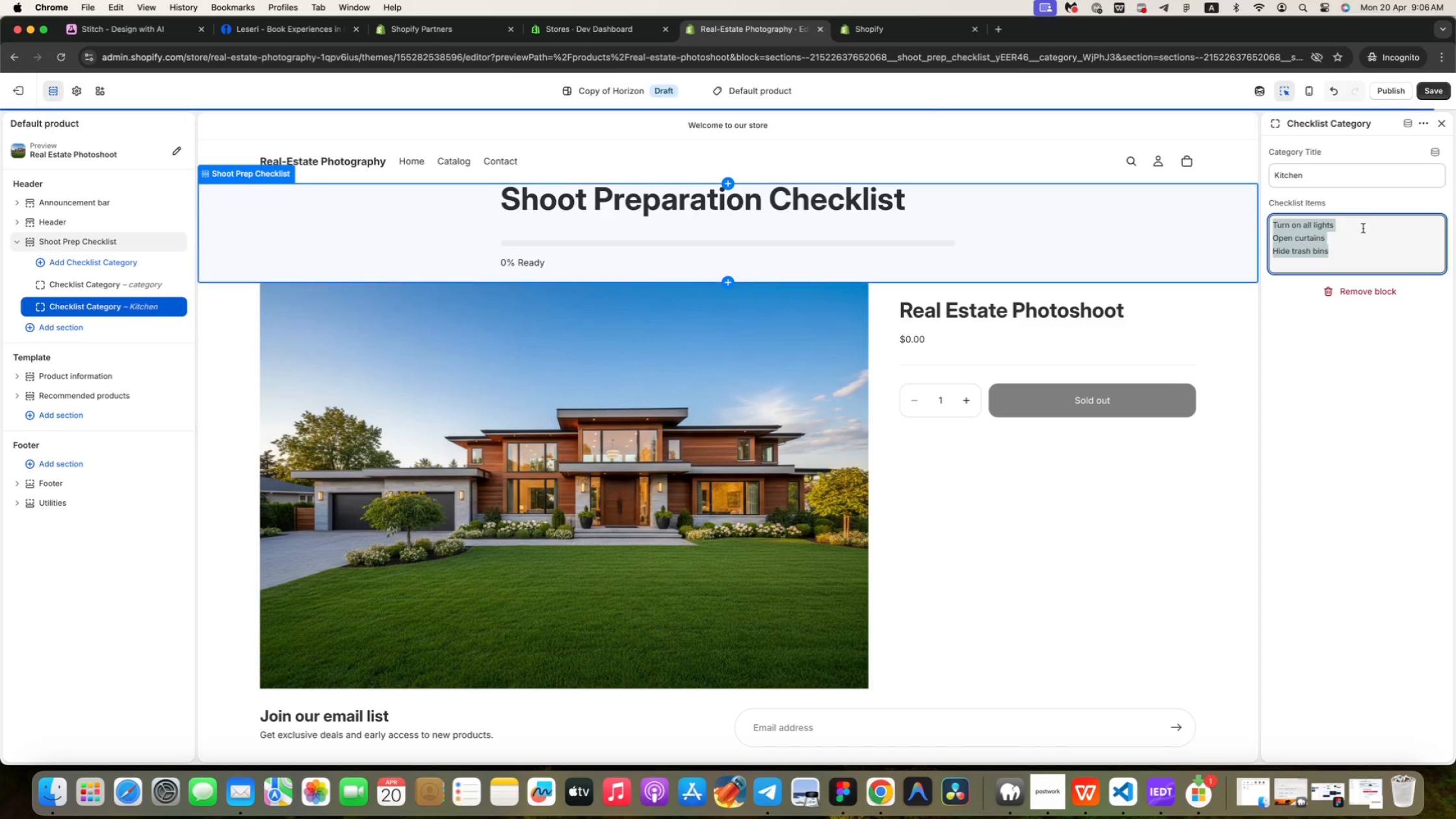 
key(Backspace)
key(Backspace)
key(Backspace)
key(Backspace)
key(Backspace)
key(Backspace)
key(Backspace)
key(Backspace)
key(Backspace)
type(Clear countertops)
 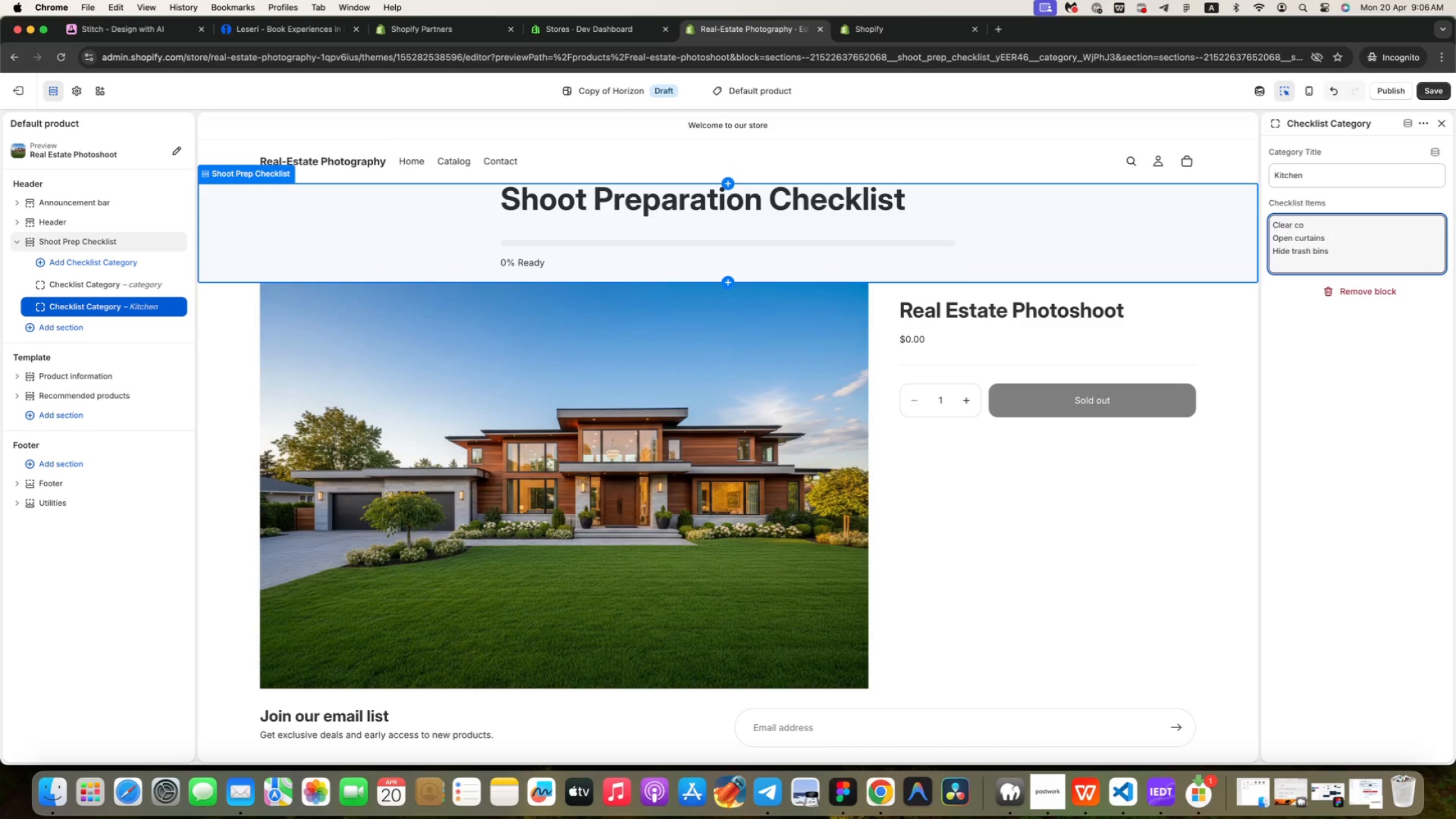 
left_click([1351, 240])
 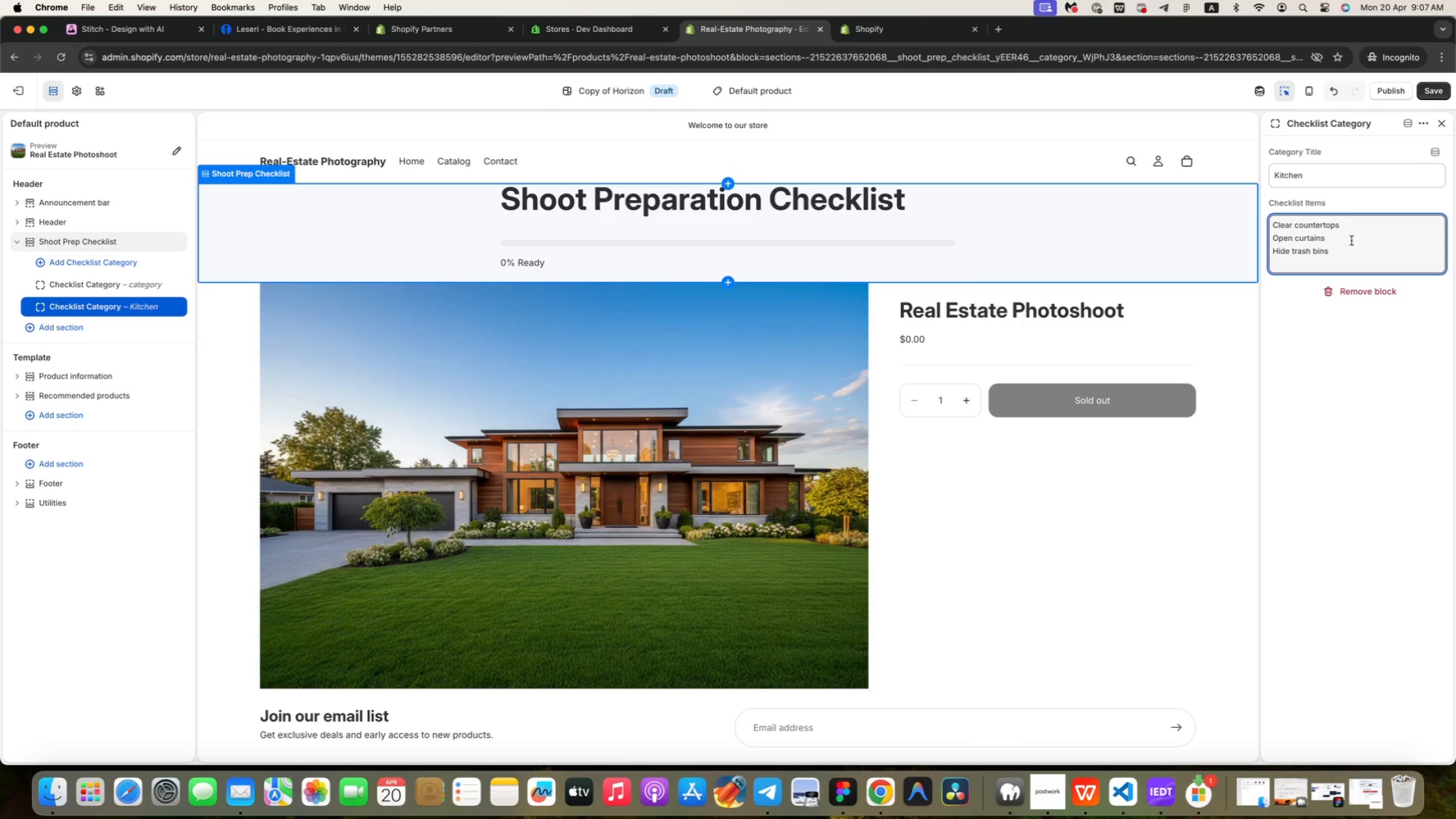 
wait(8.71)
 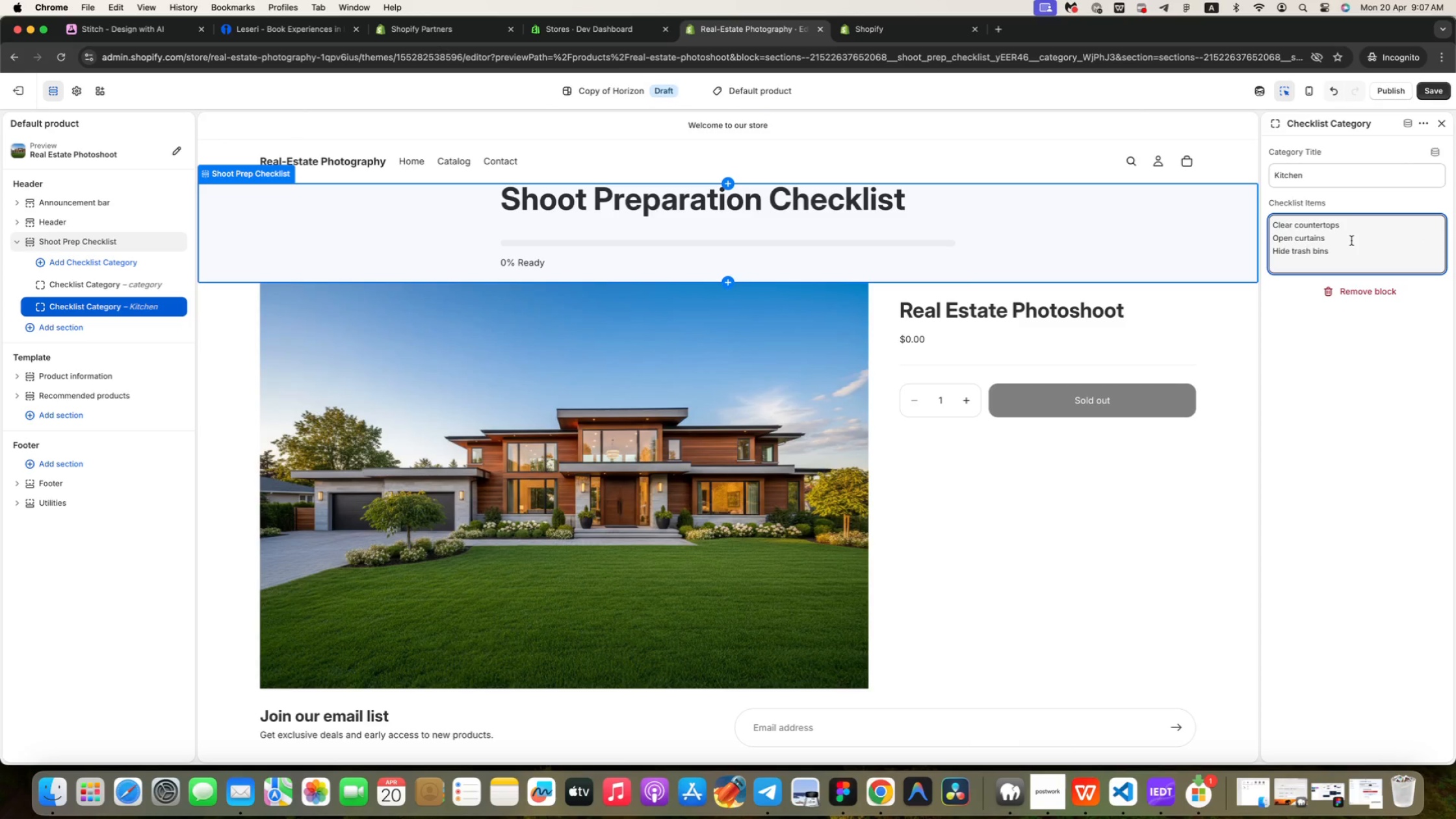 
key(Backspace)
 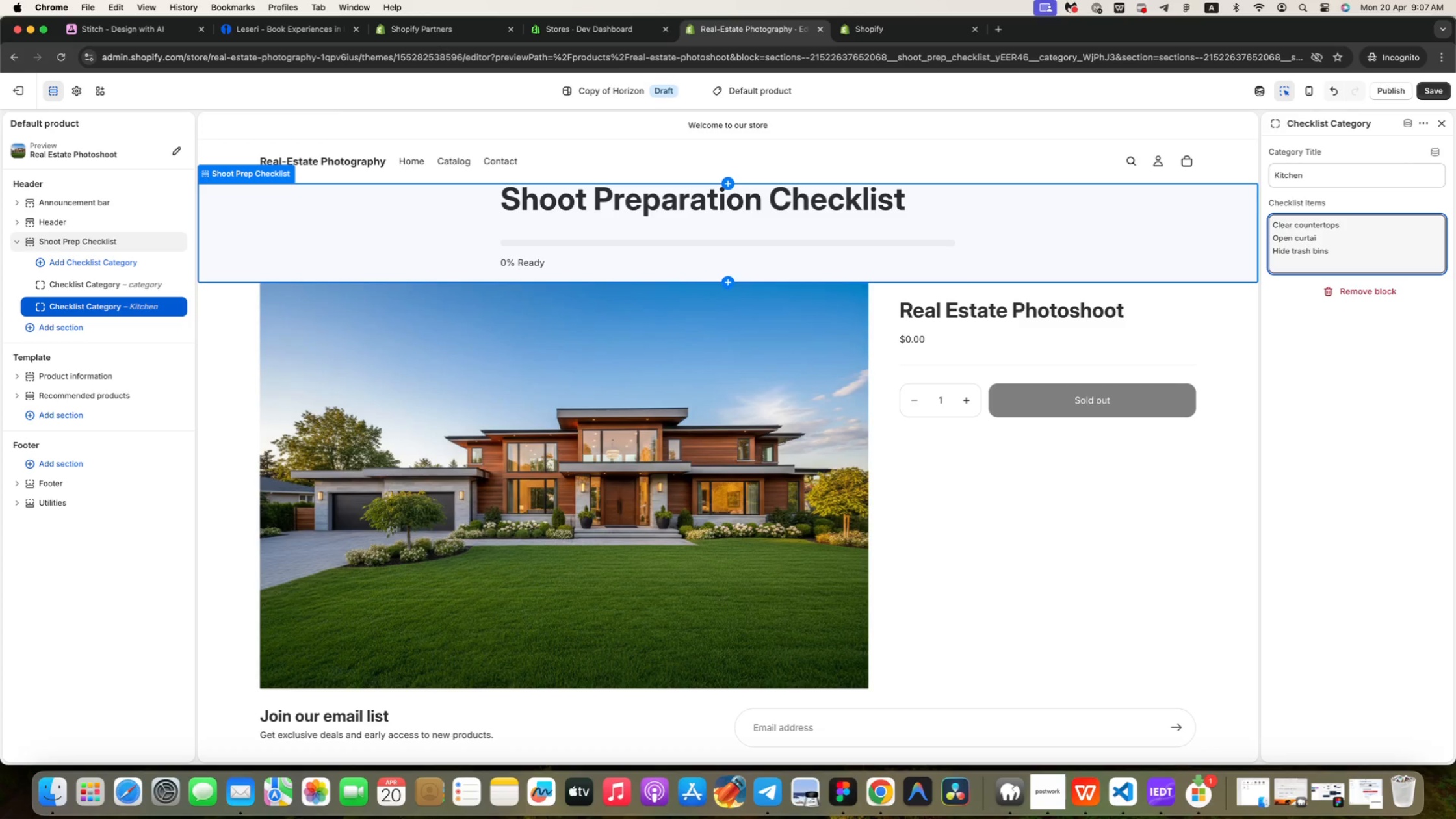 
key(Backspace)
 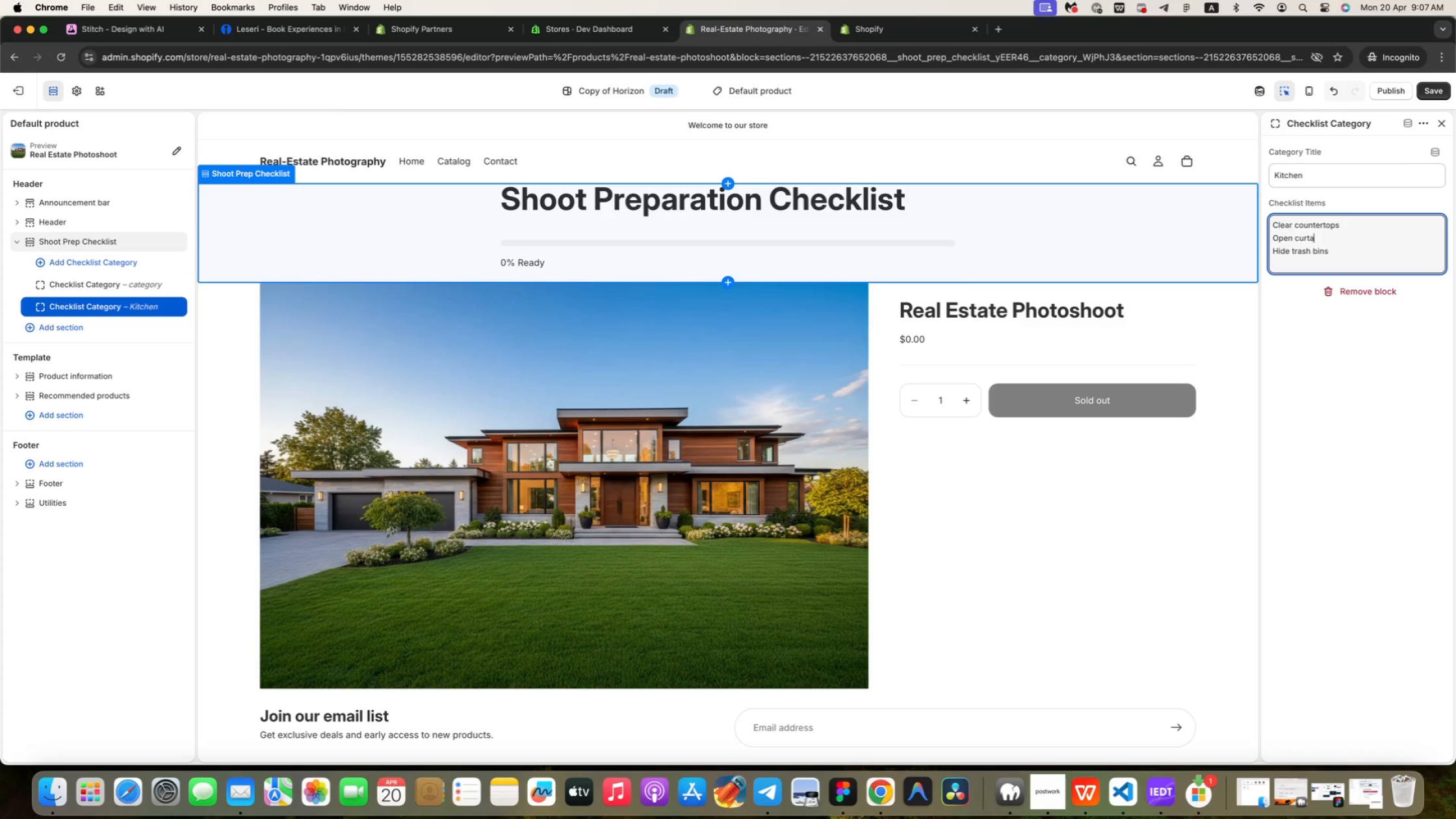 
key(Backspace)
 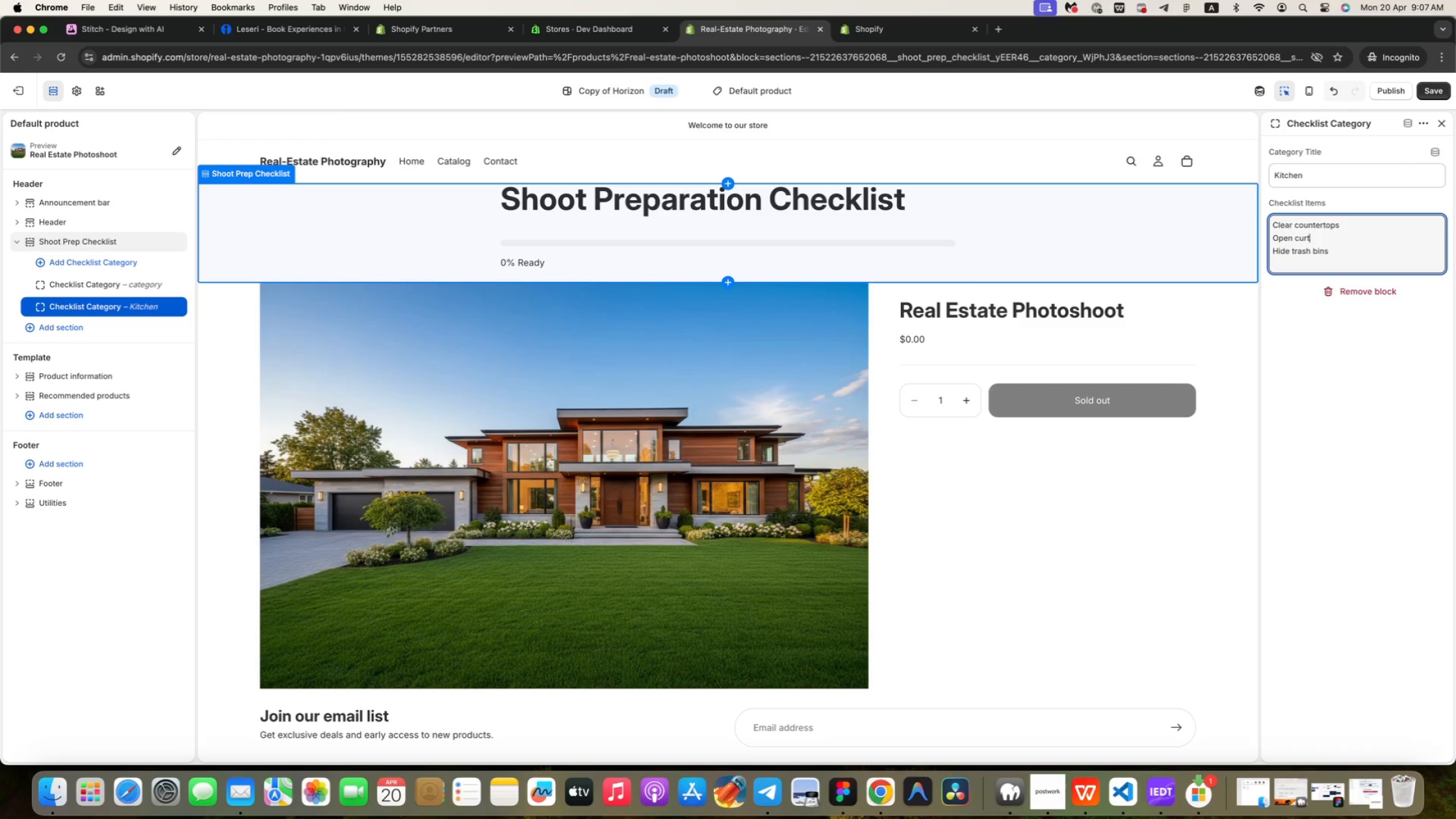 
key(Backspace)
 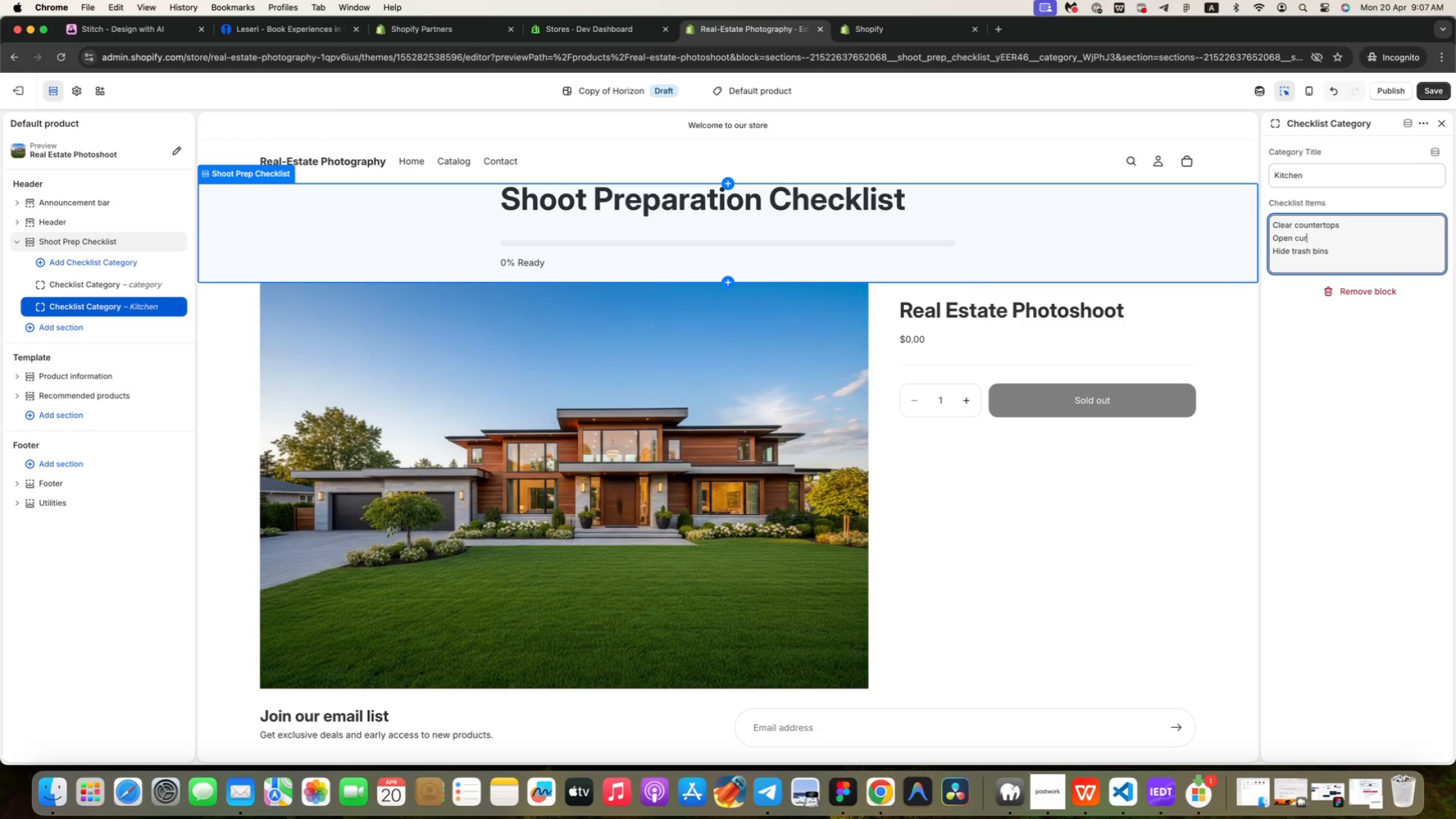 
key(Backspace)
 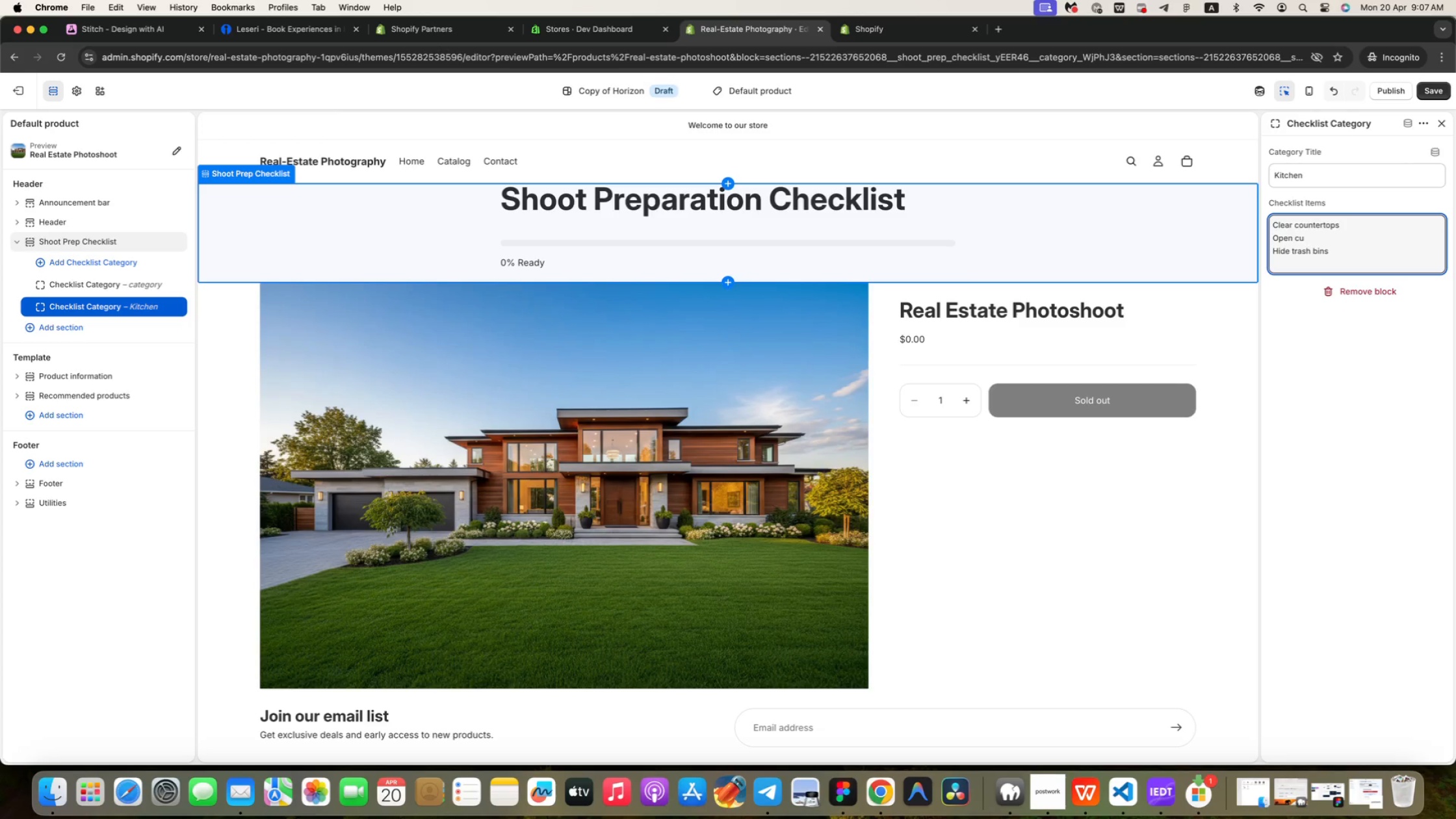 
key(Backspace)
 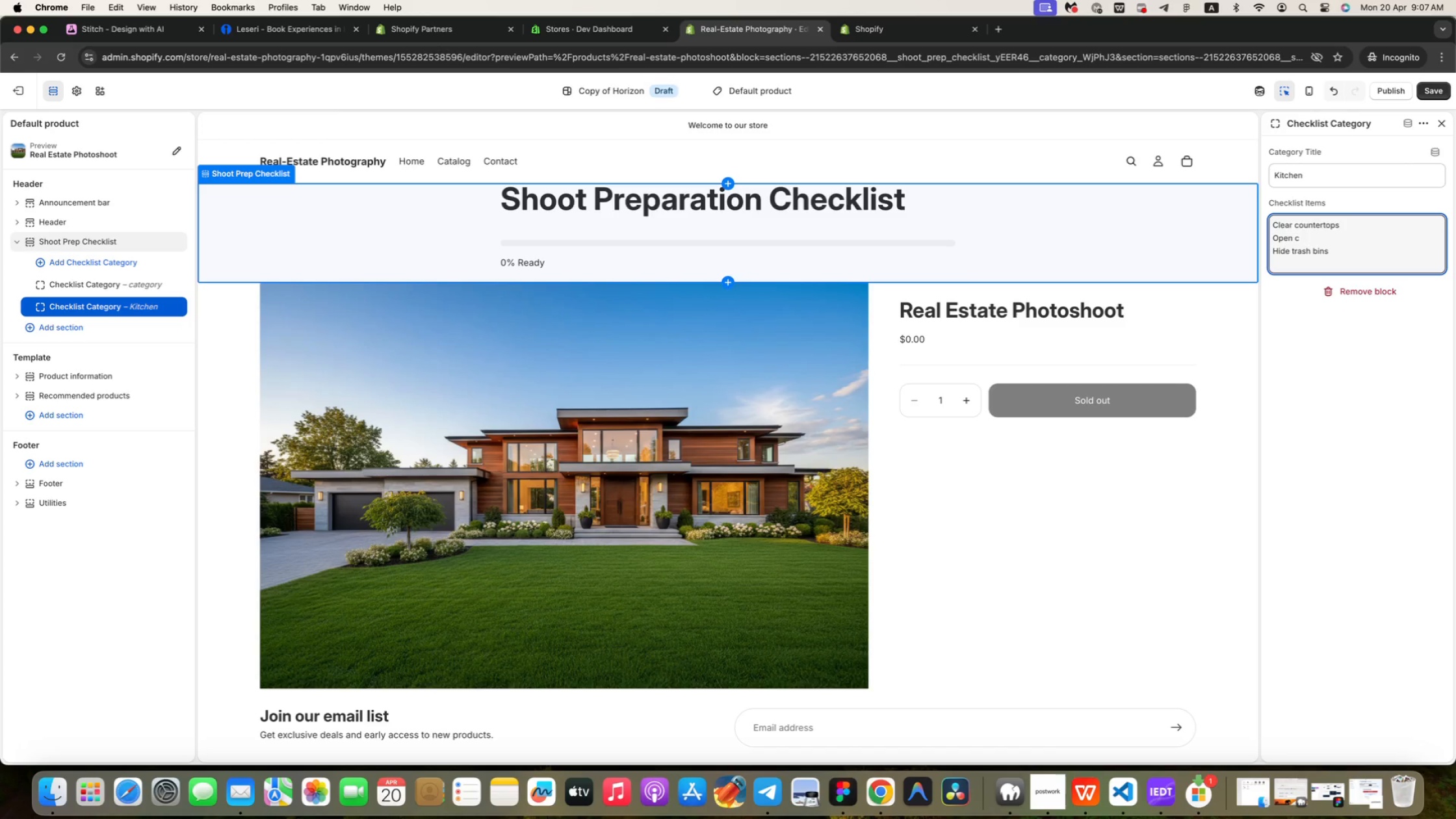 
key(Backspace)
 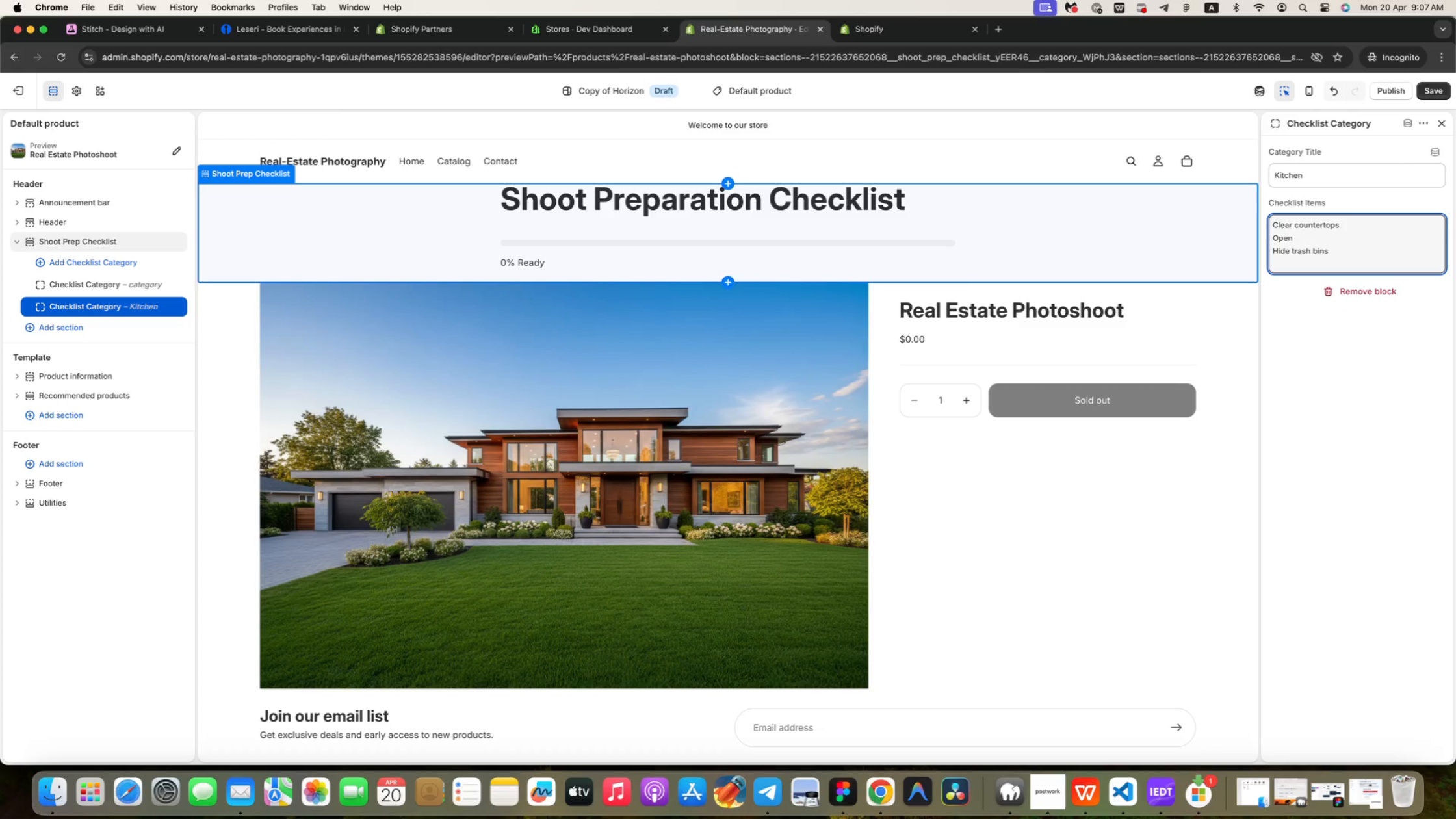 
key(Backspace)
 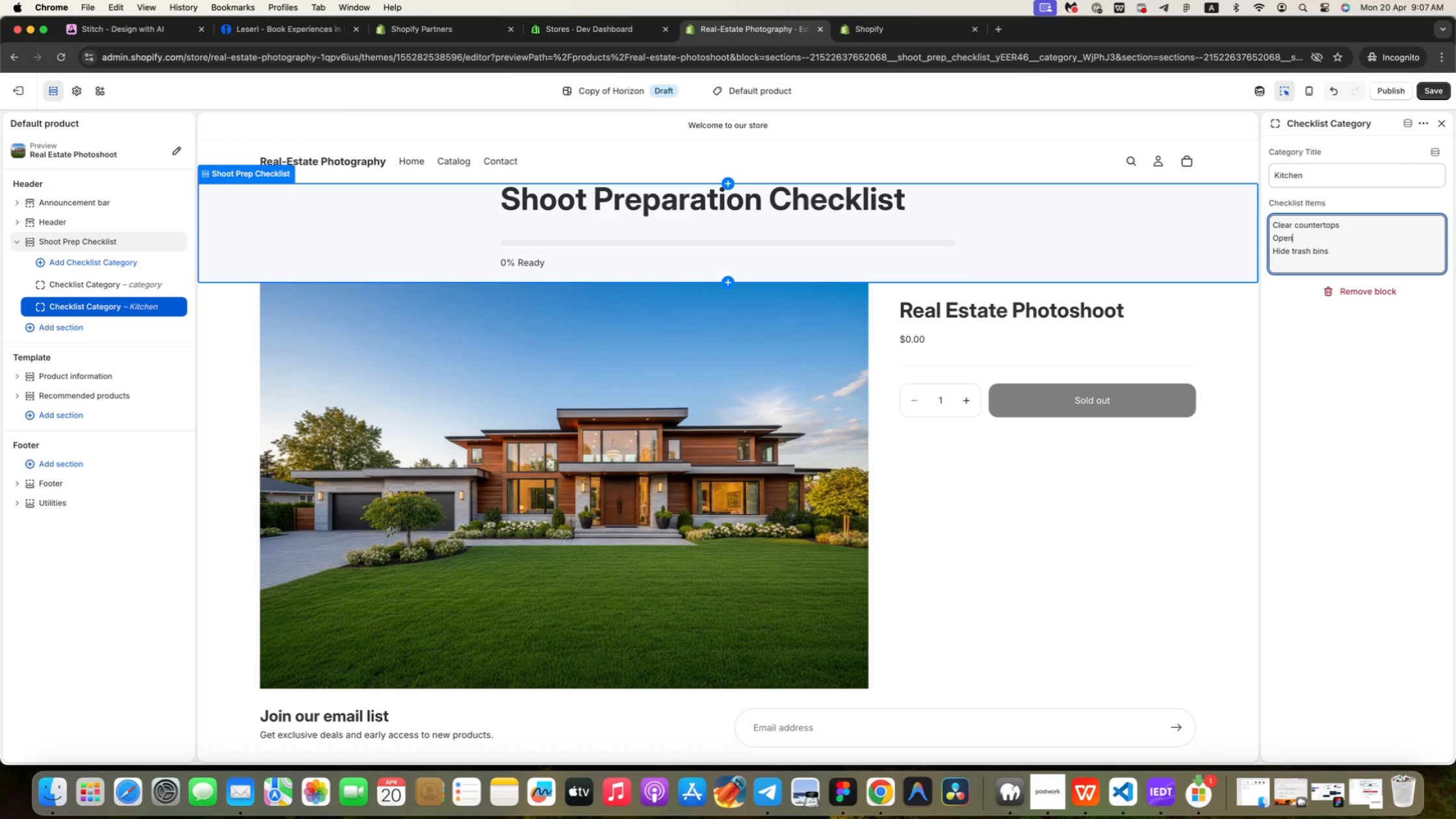 
key(Backspace)
 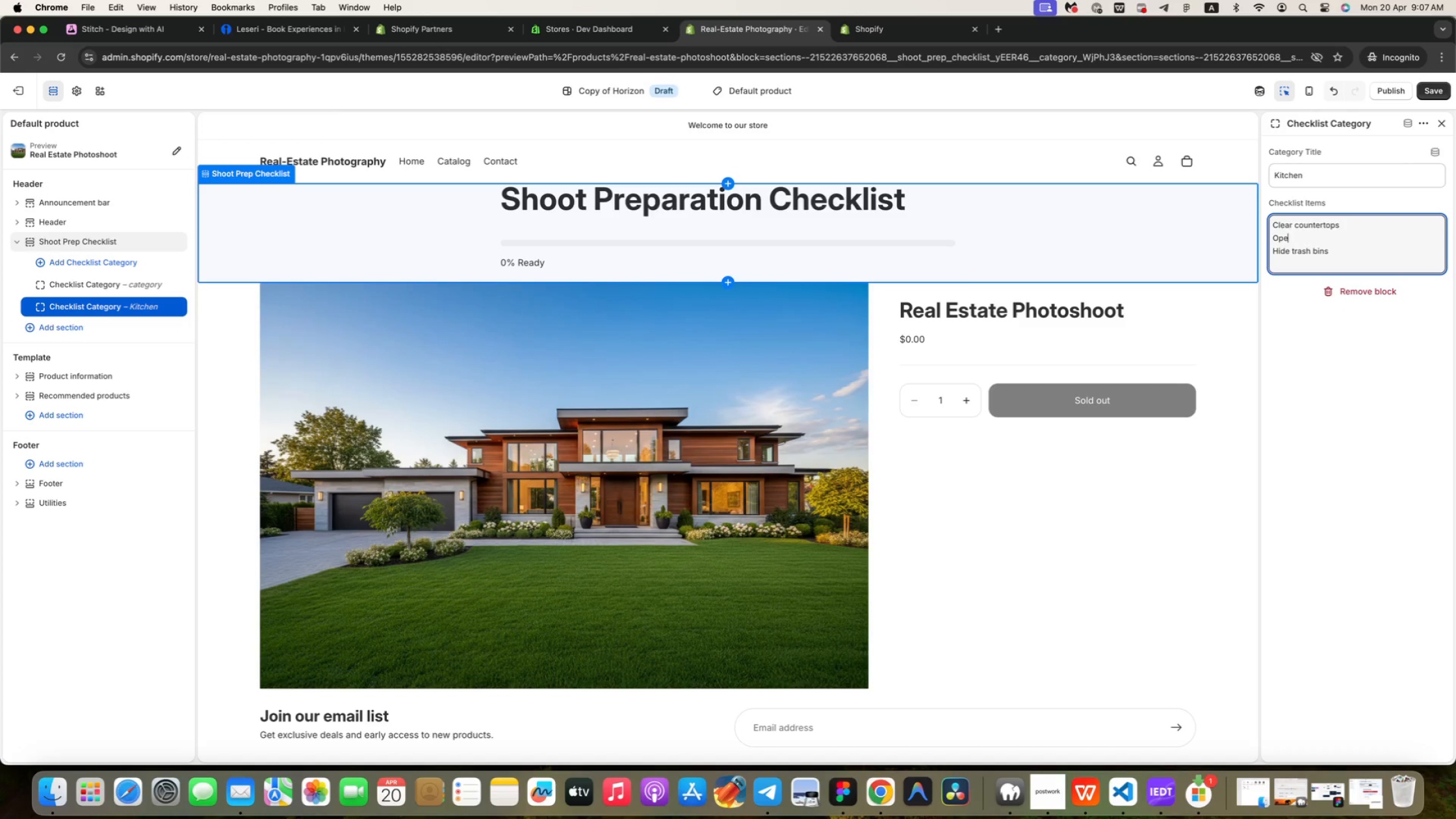 
key(Backspace)
 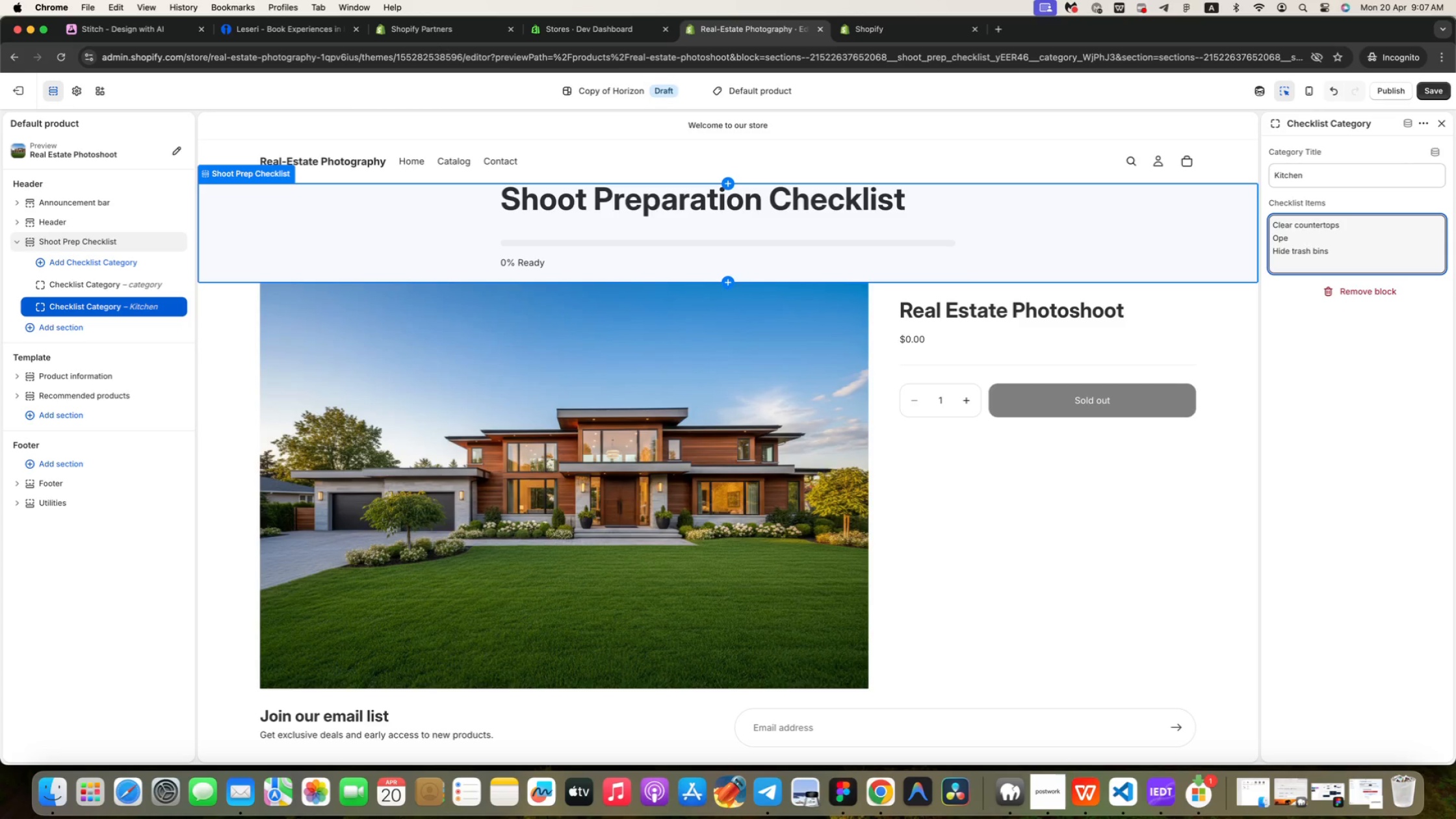 
key(Backspace)
 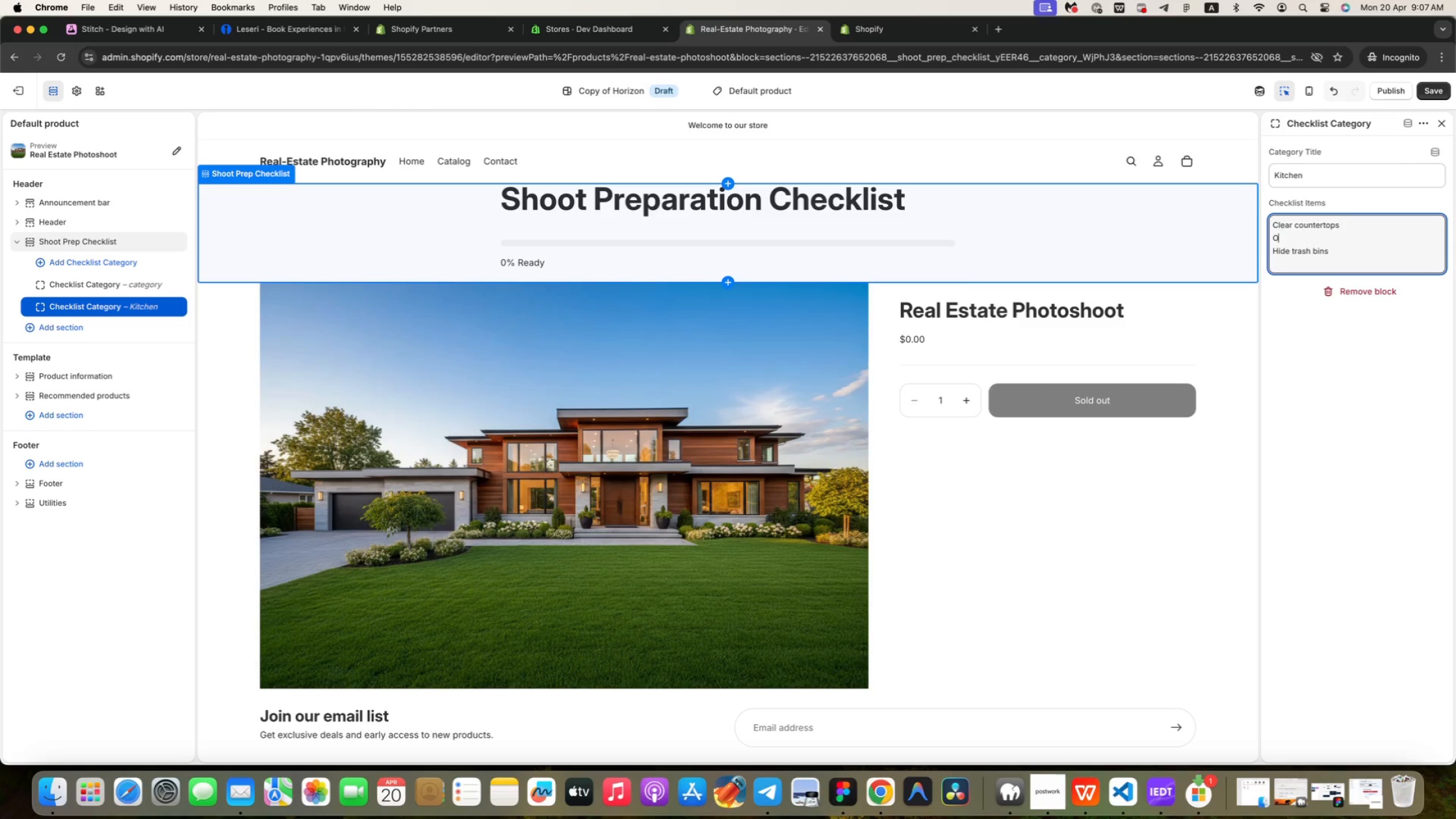 
key(Backspace)
 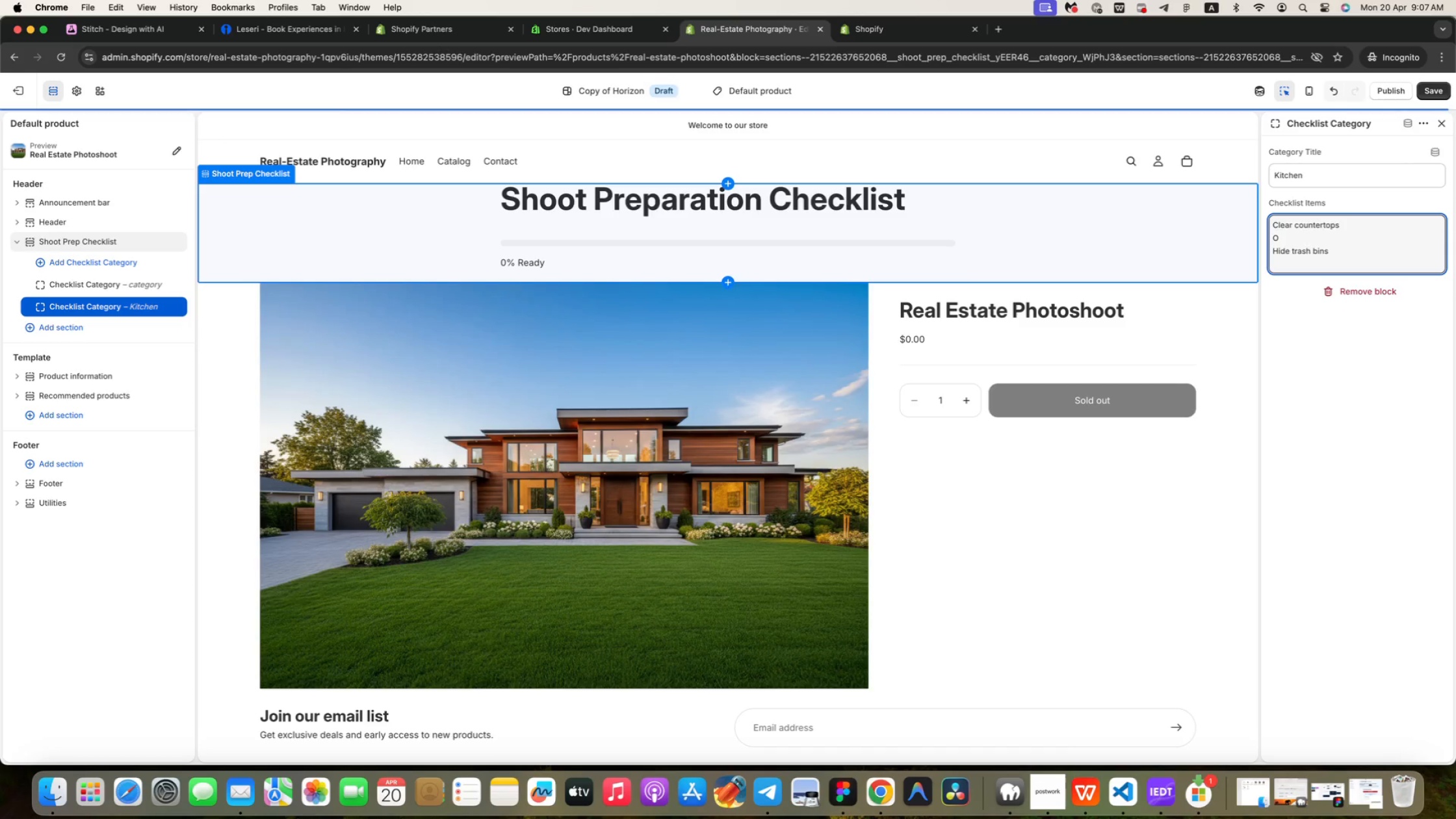 
key(Backspace)
 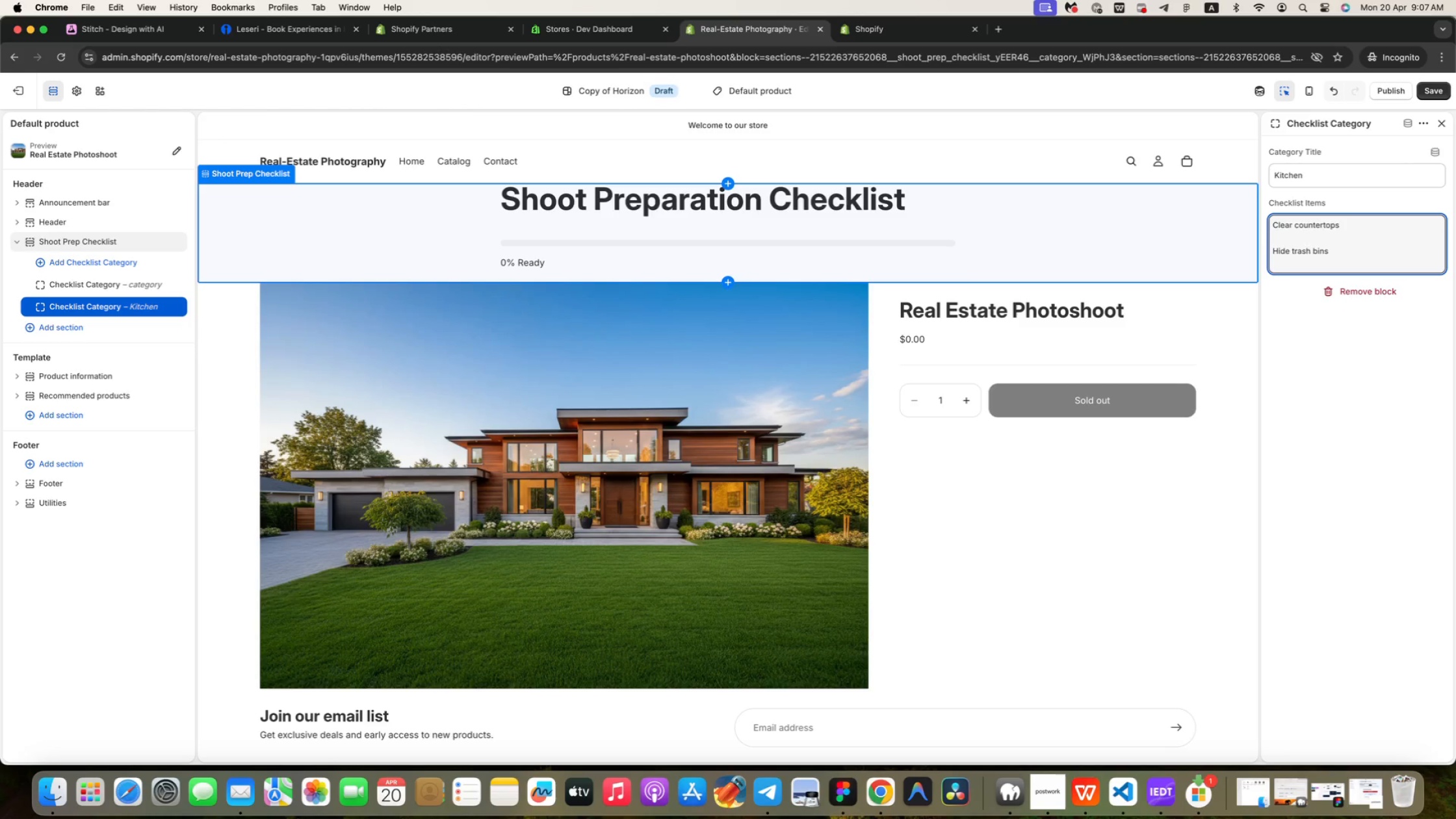 
wait(11.75)
 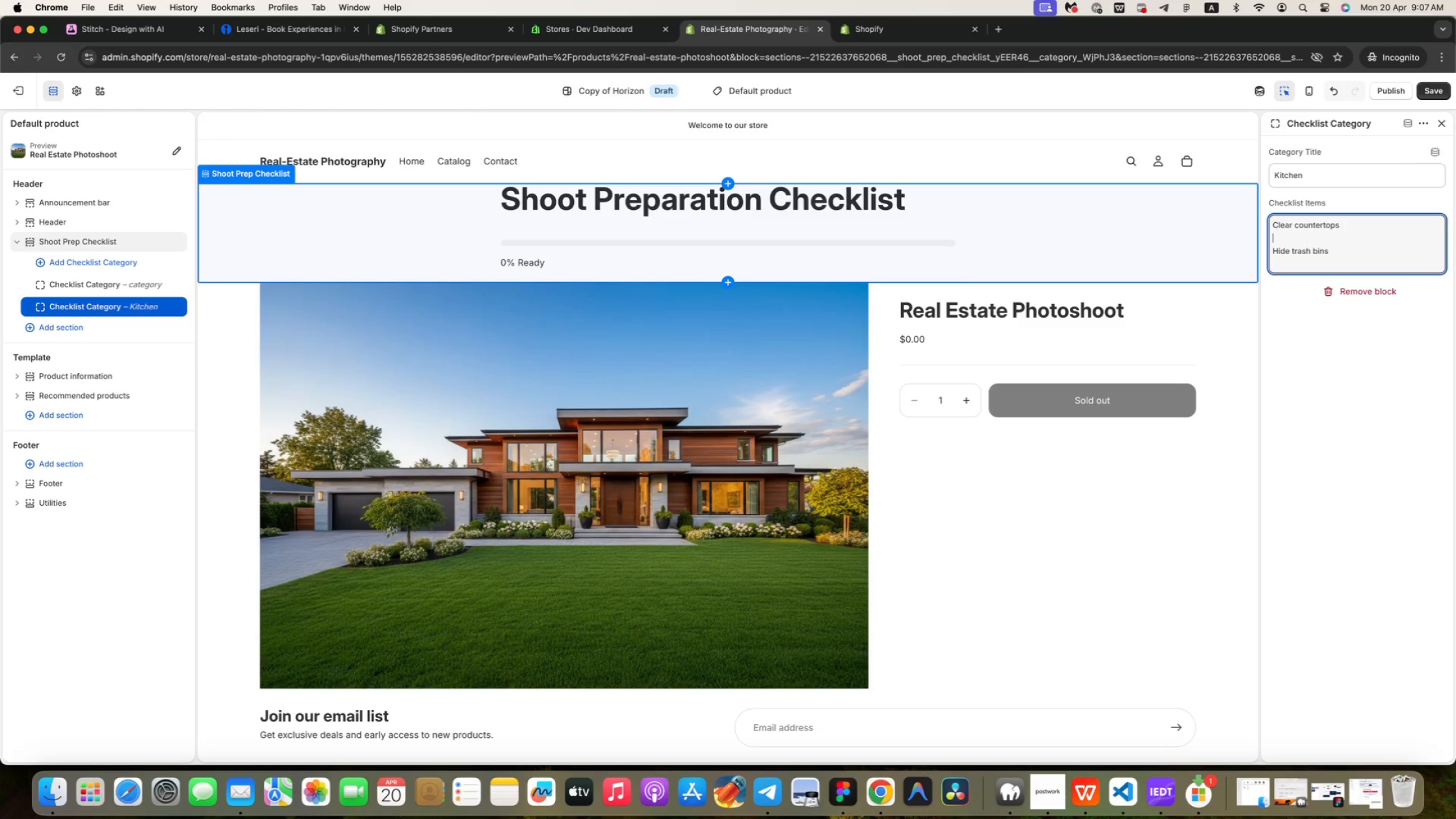 
type(Clean sink)
 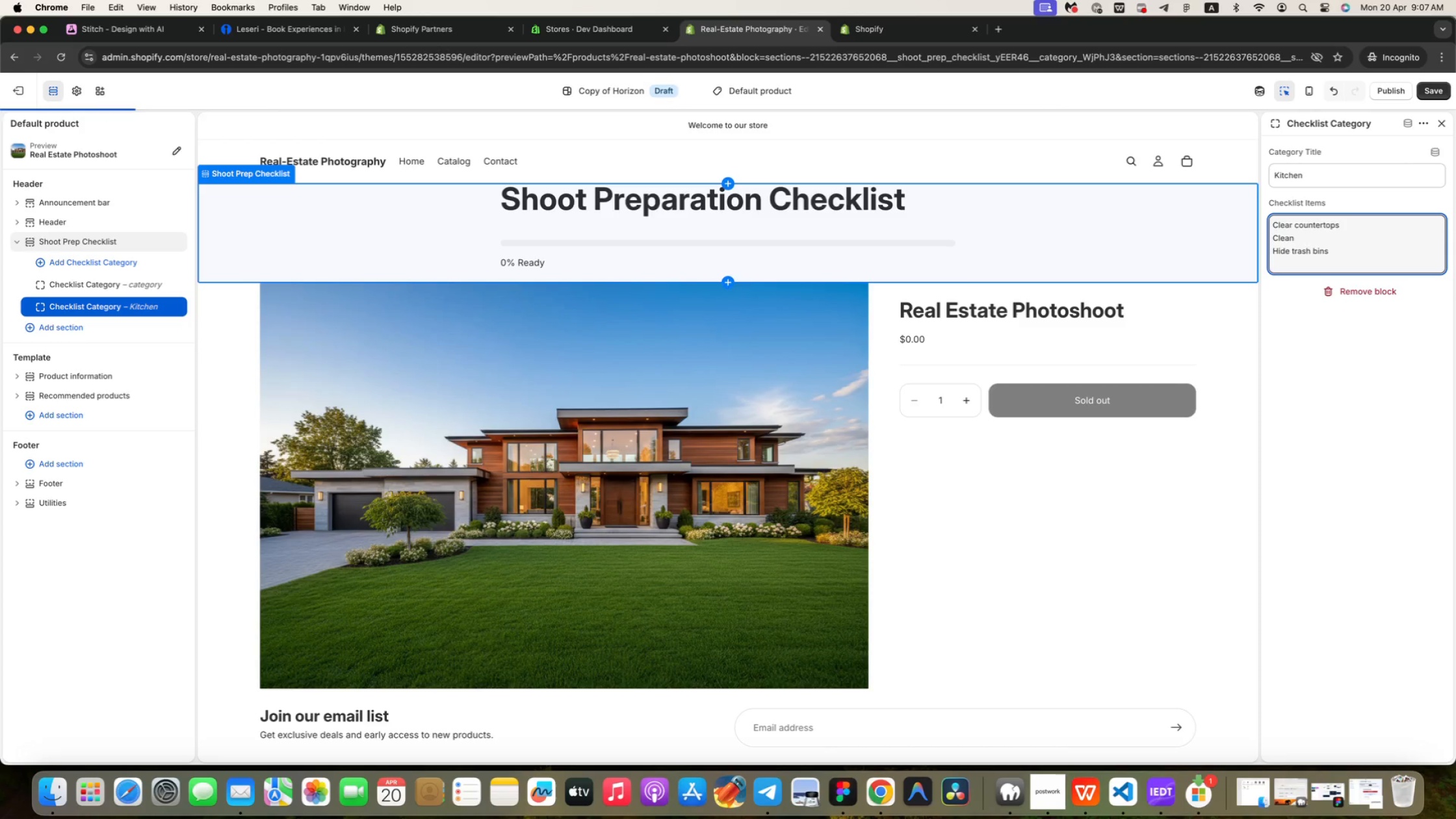 
key(ArrowDown)
 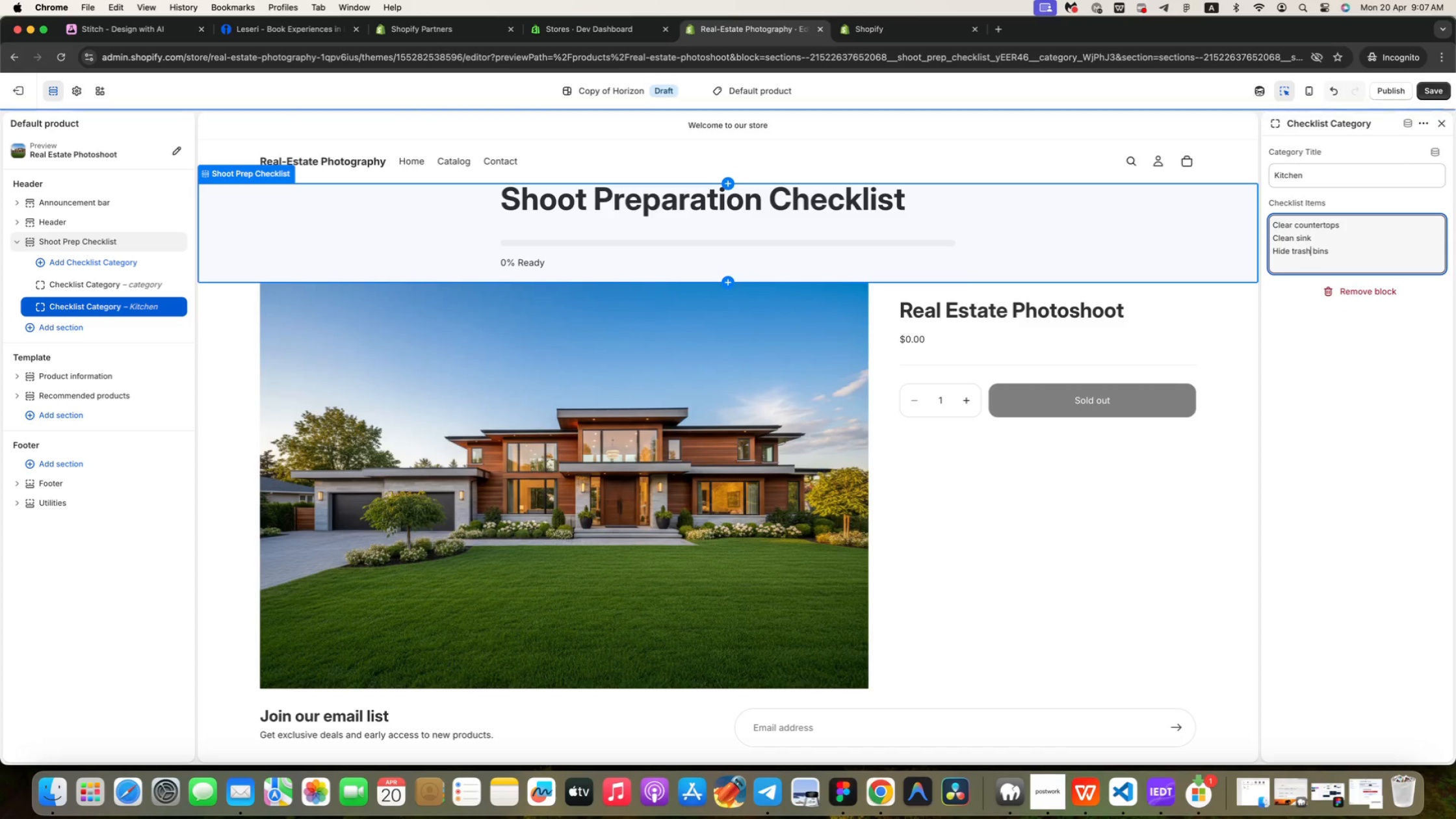 
key(ArrowRight)
 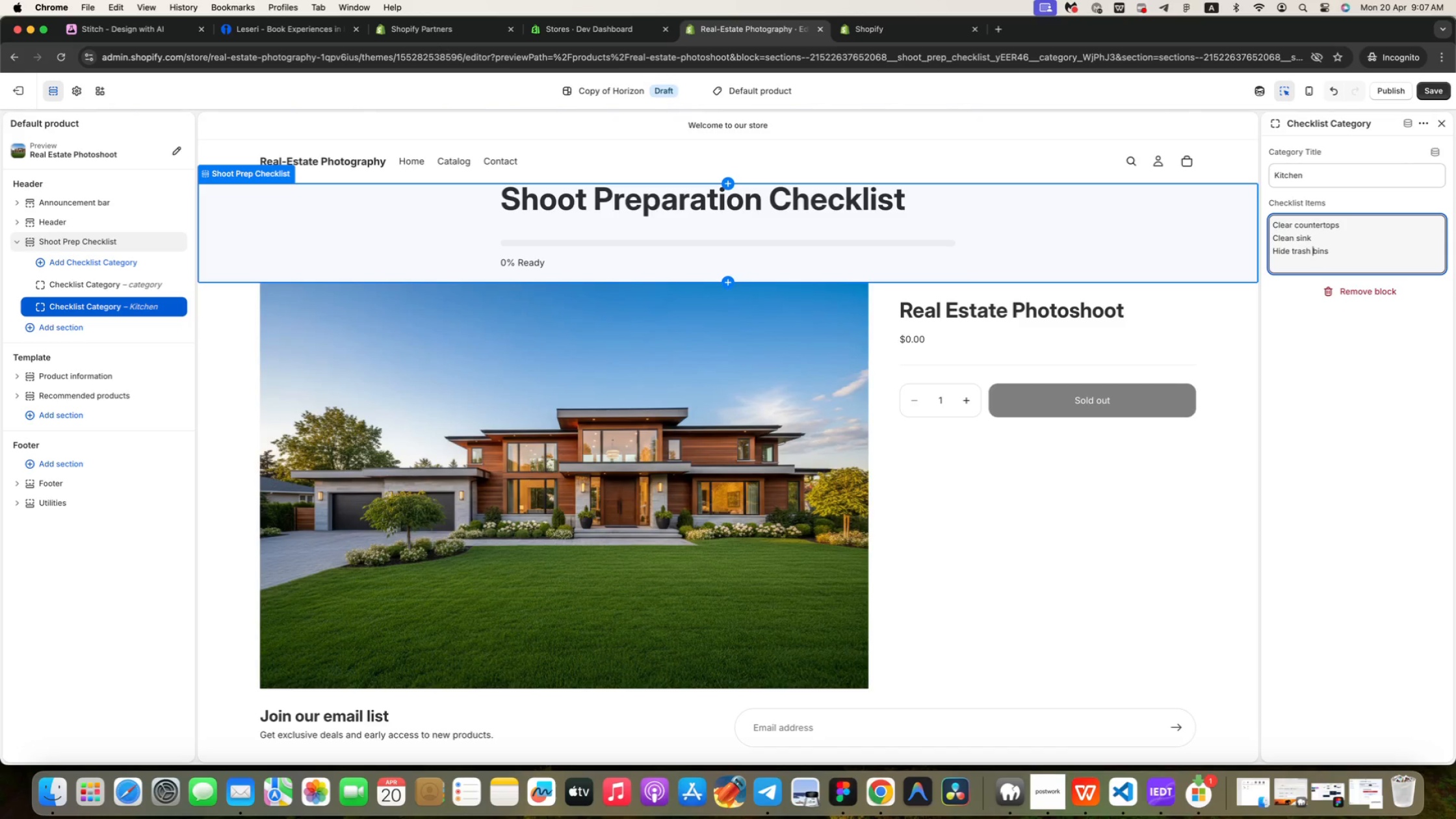 
key(ArrowRight)
 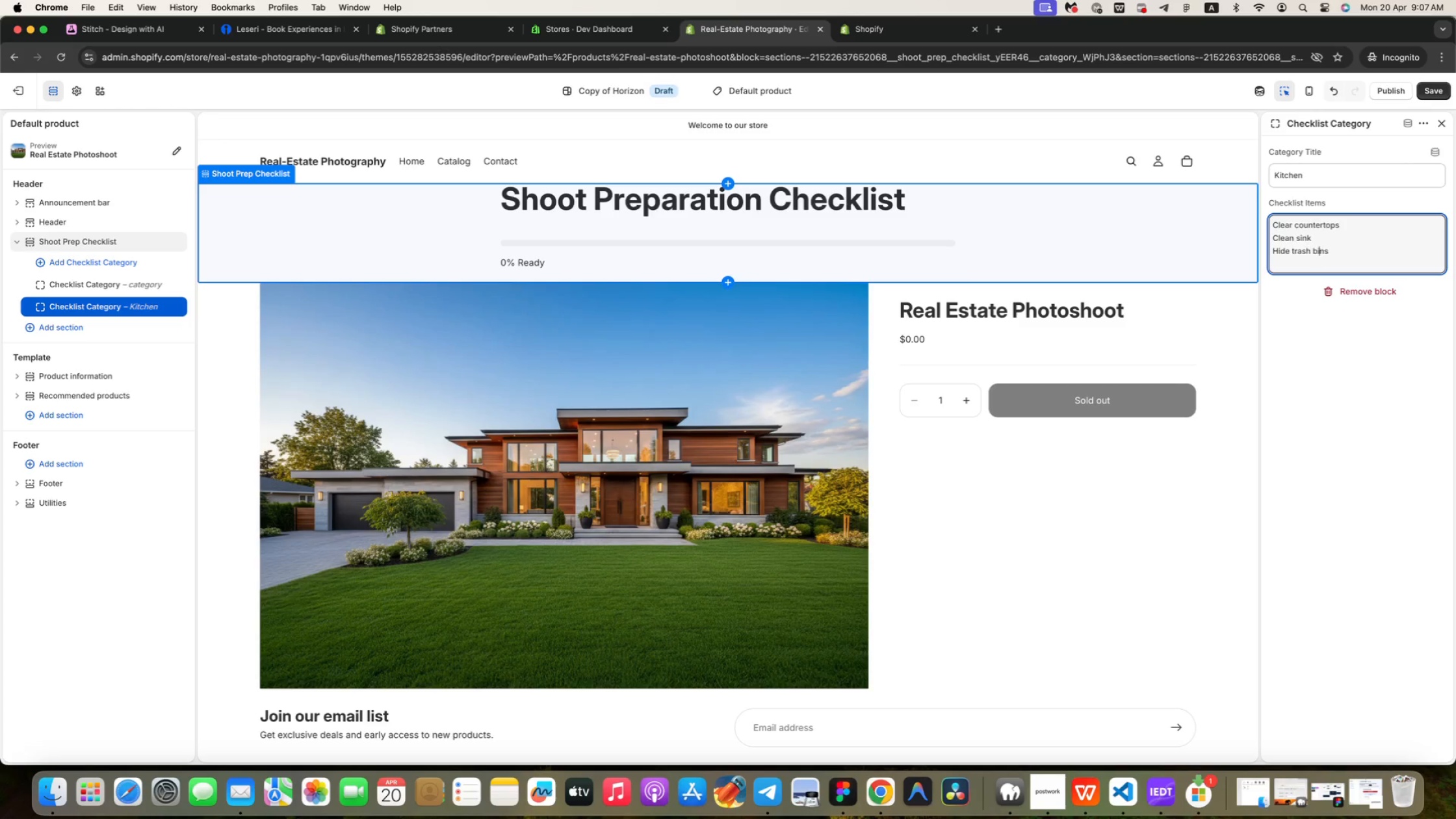 
key(ArrowRight)
 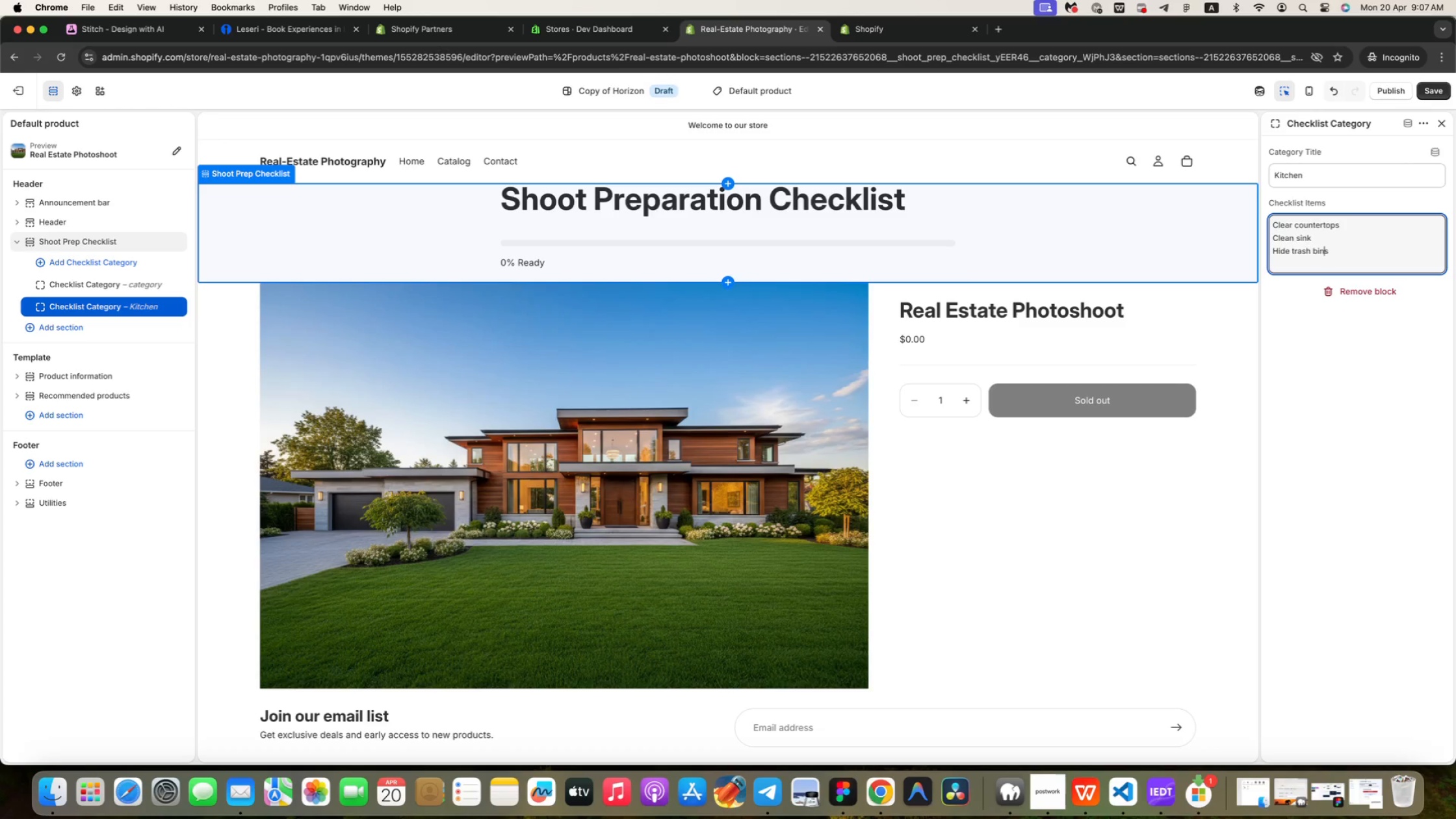 
key(ArrowRight)
 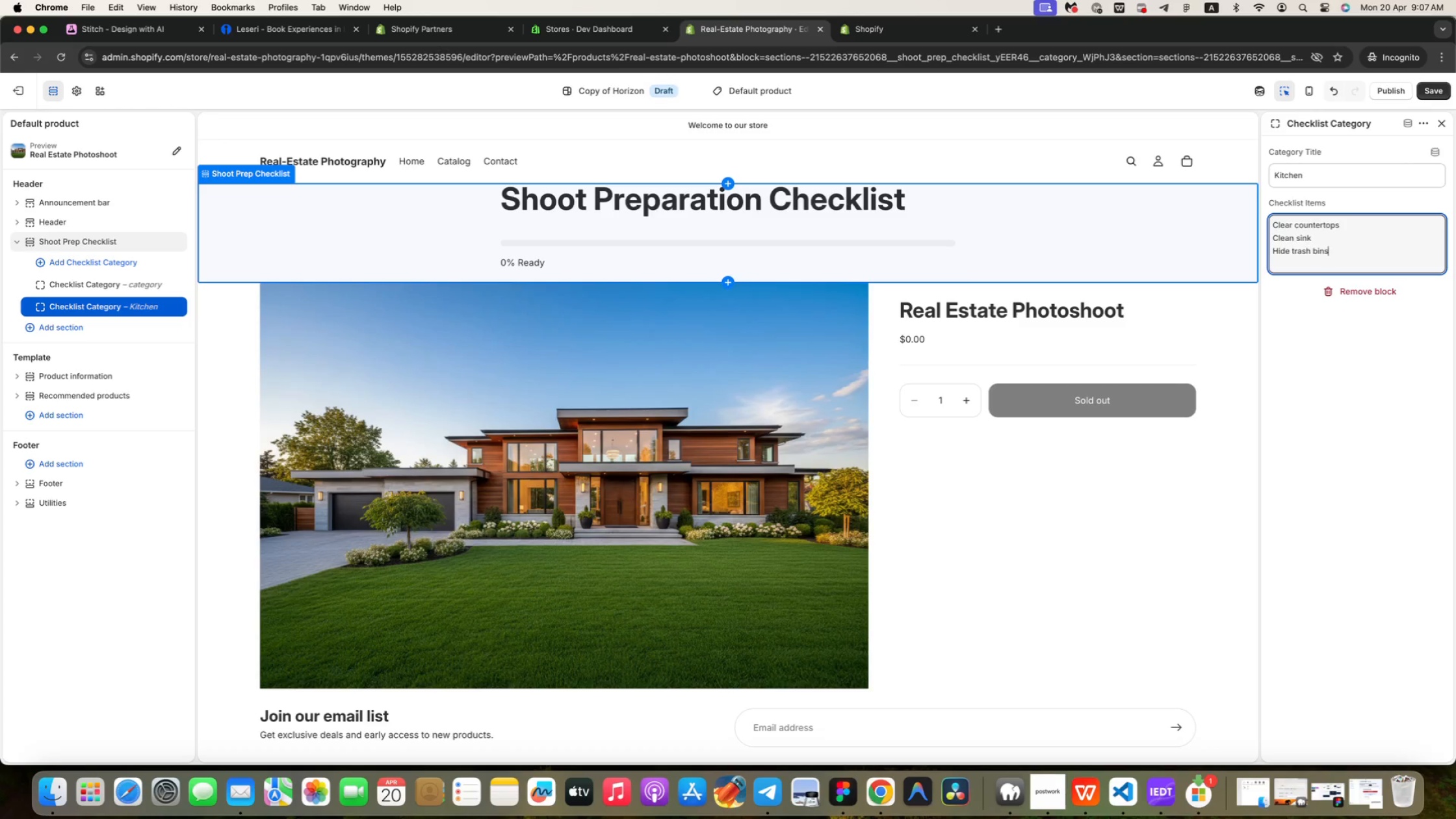 
key(ArrowRight)
 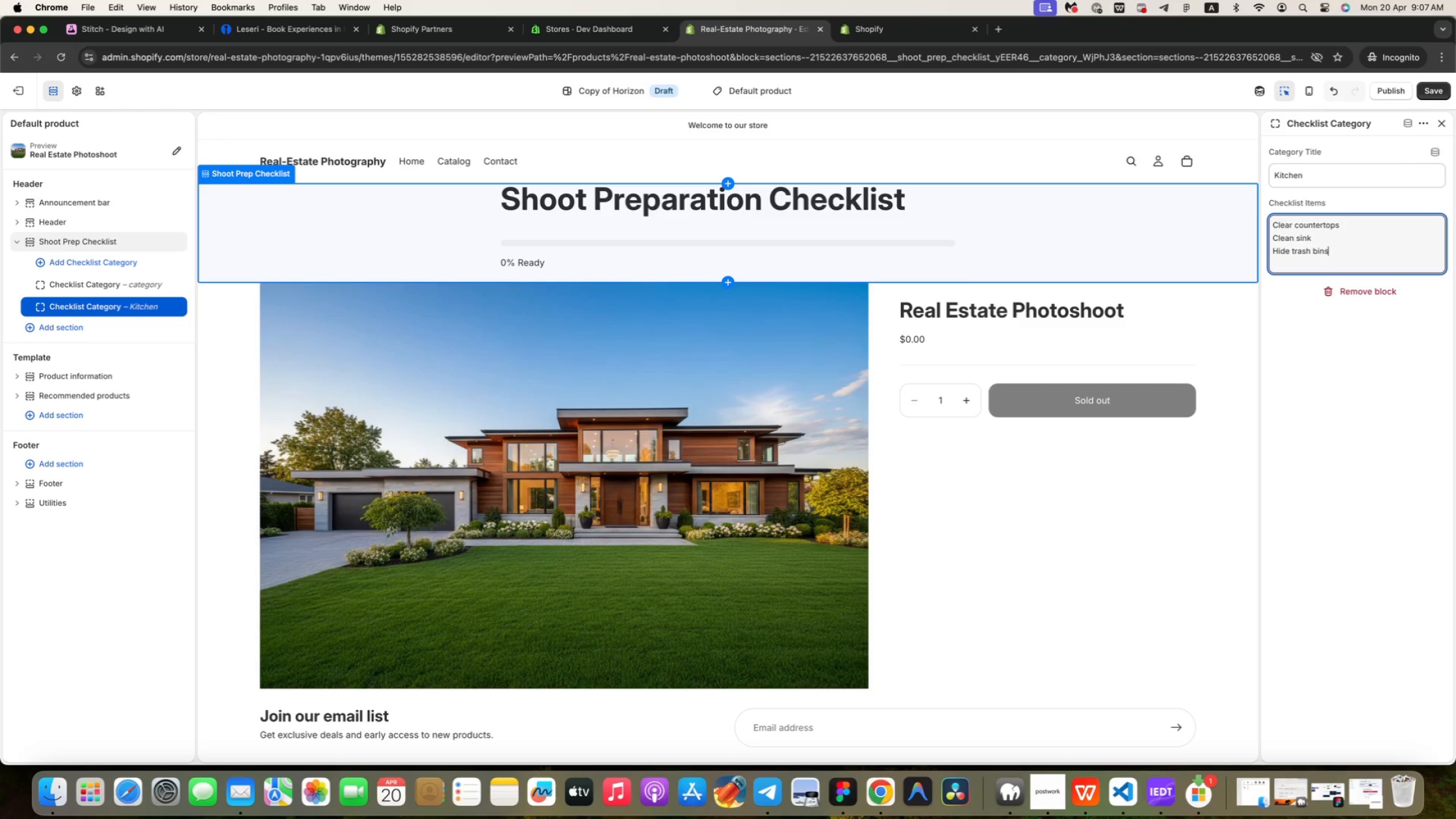 
hold_key(key=Backspace, duration=1.45)
 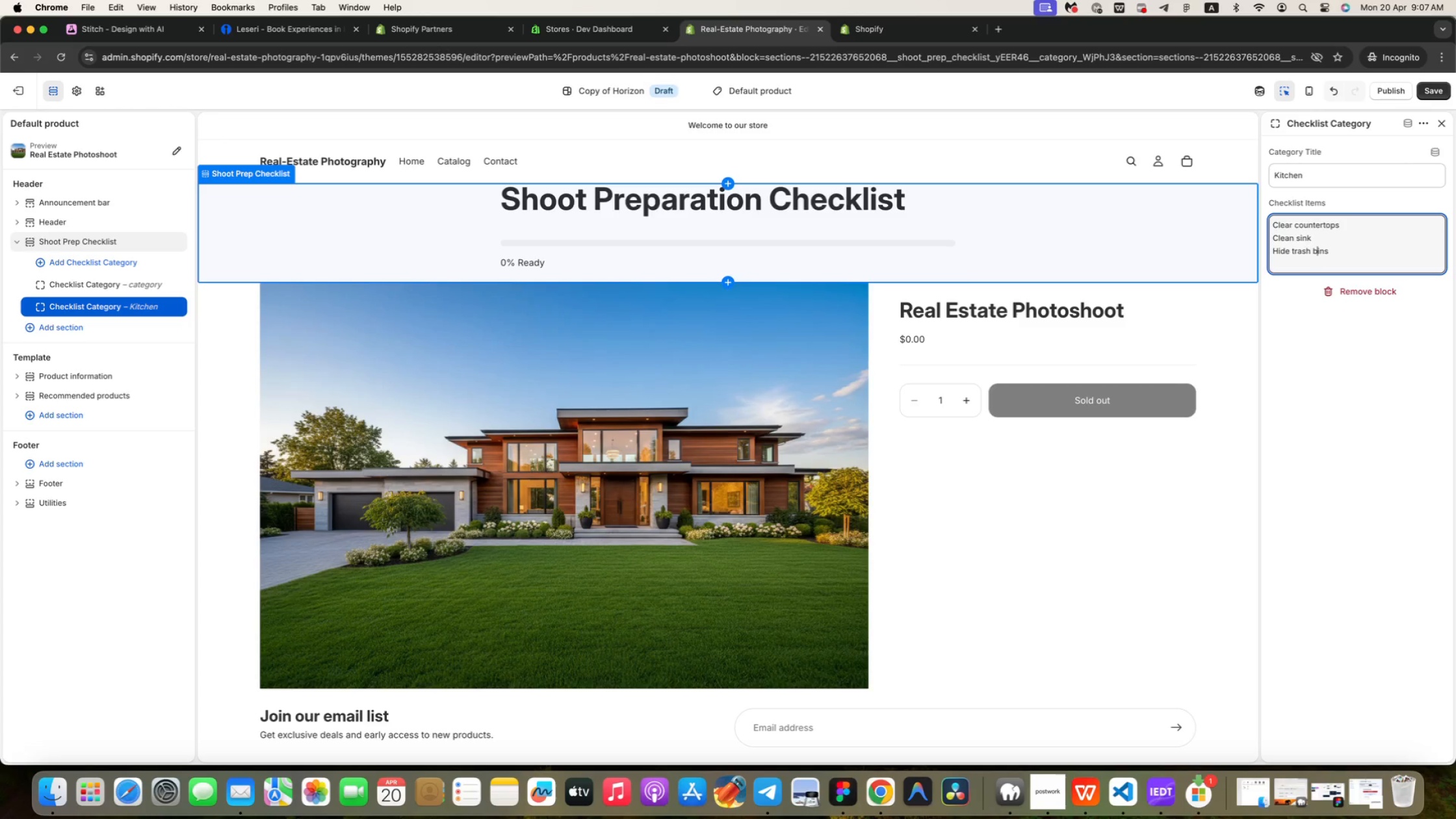 
type(de appliances)
 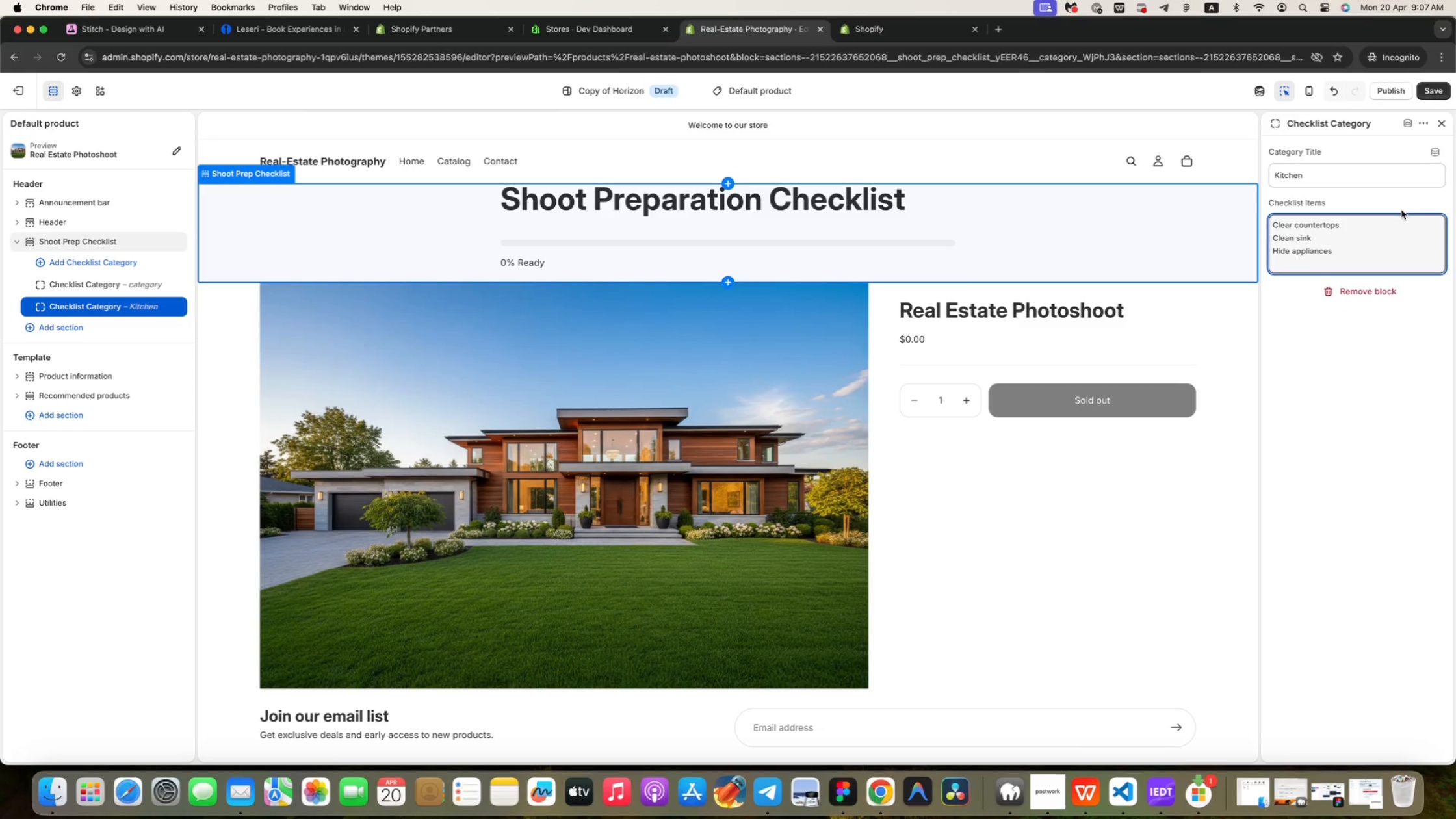 
left_click([1432, 89])
 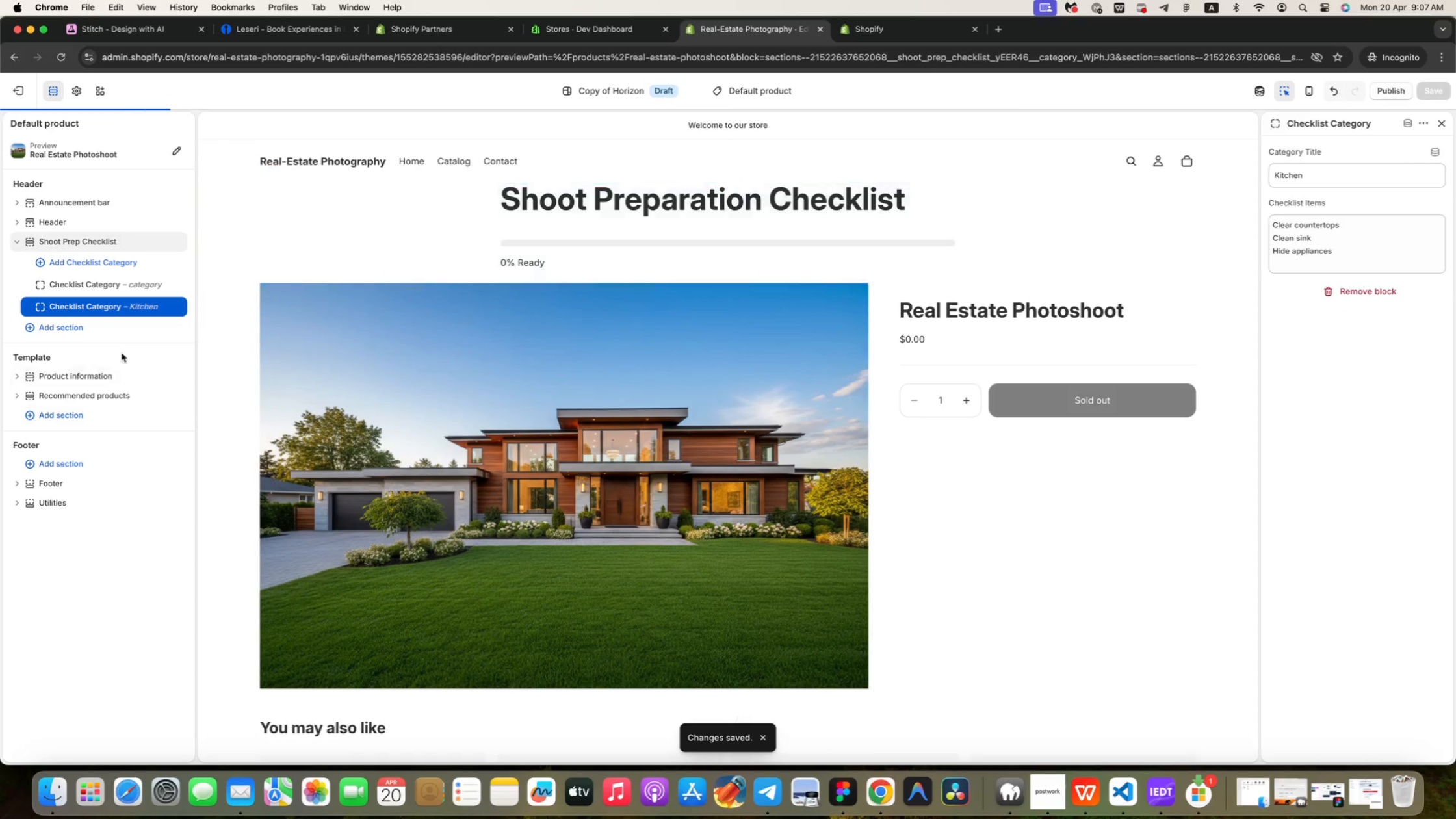 
left_click([73, 284])
 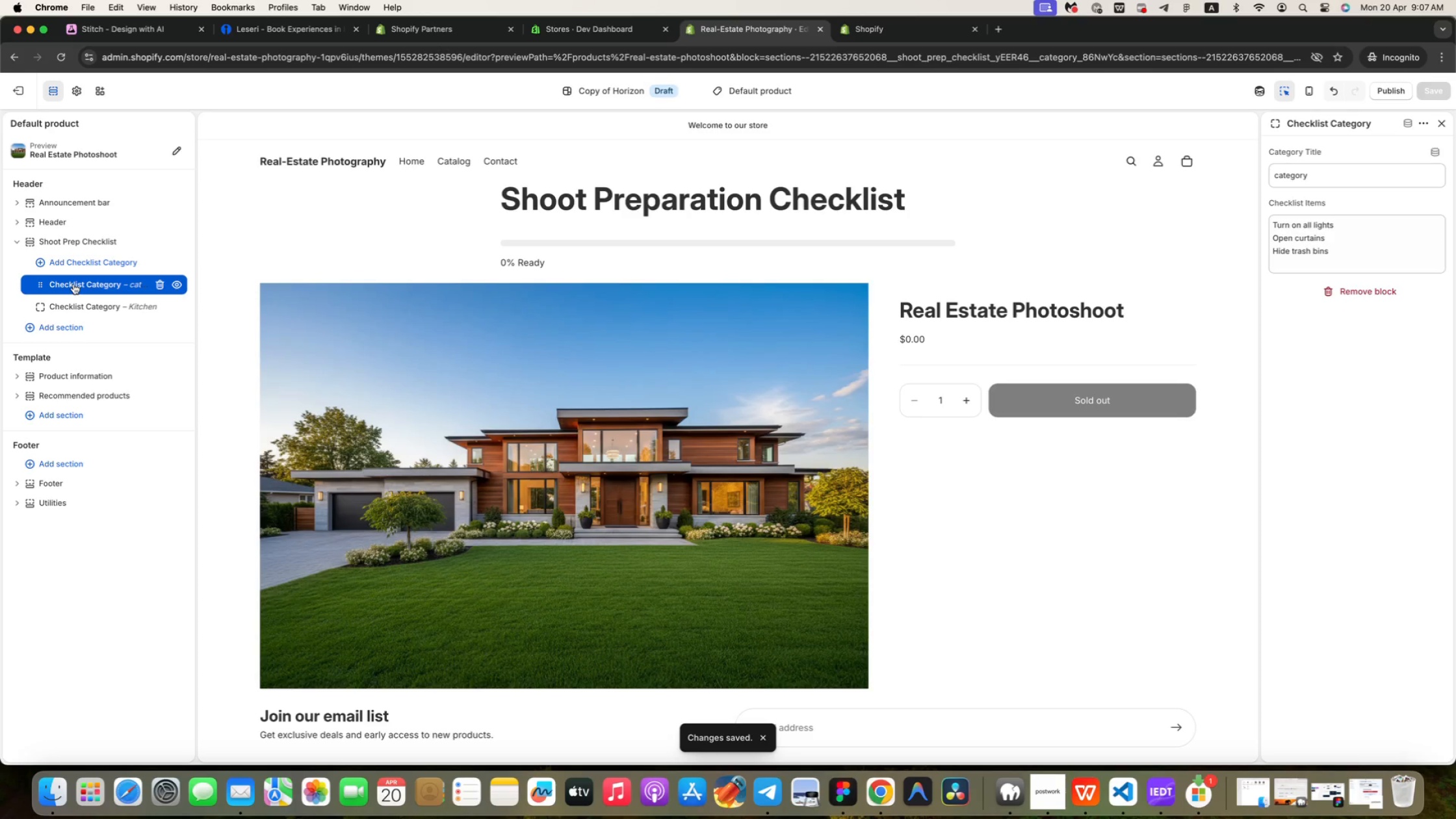 
left_click([1316, 175])
 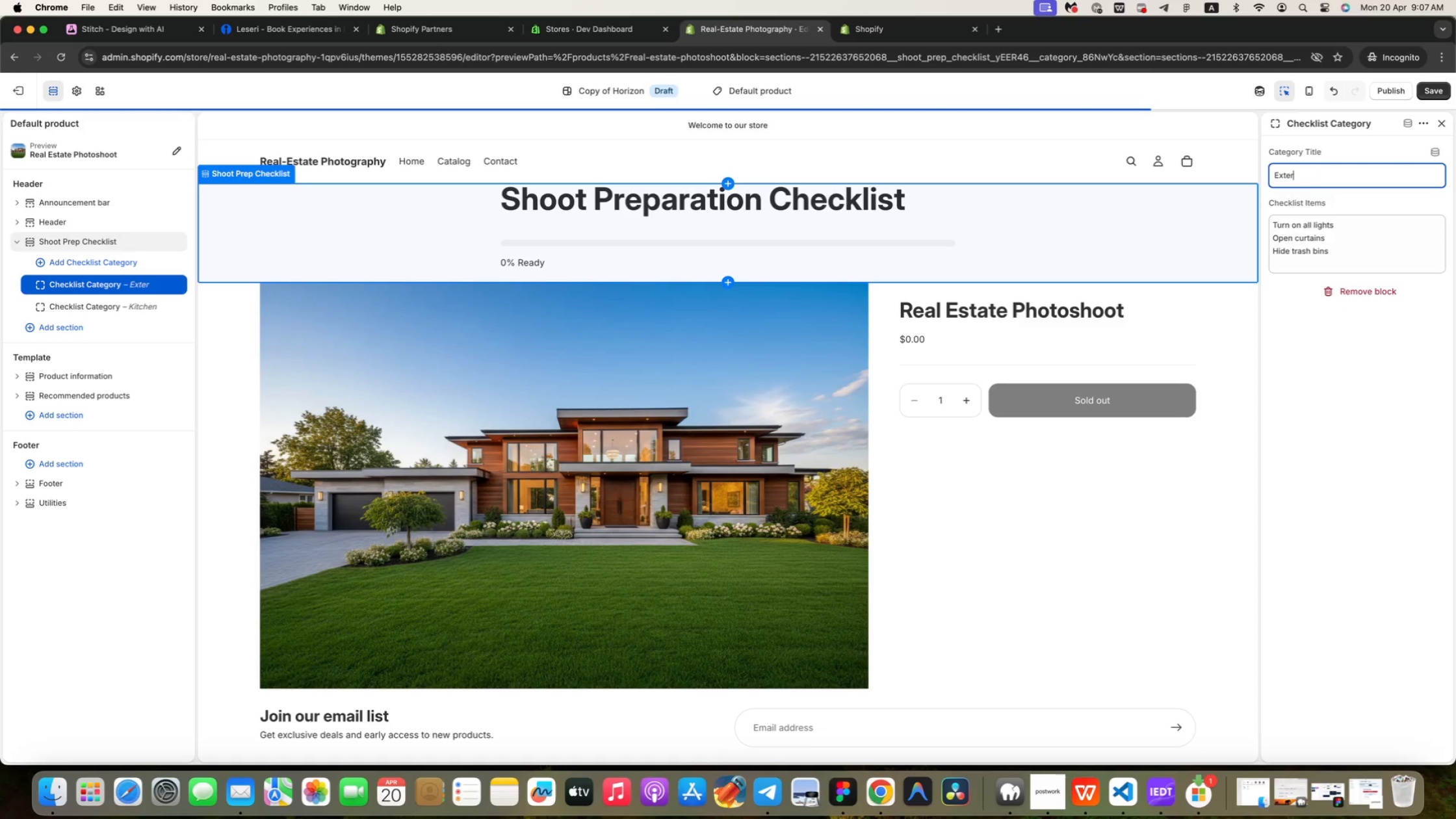 
type(Exterior)
 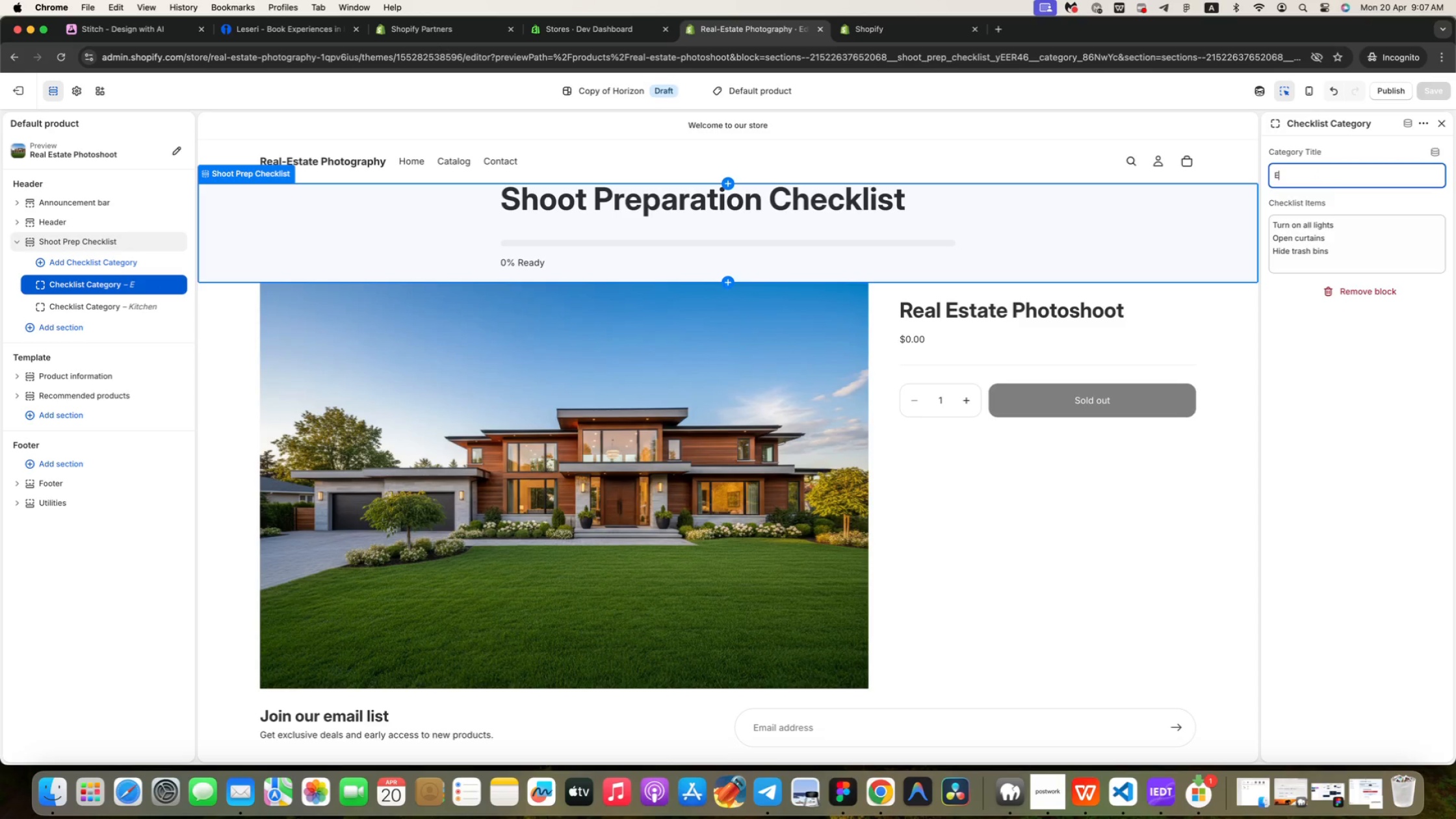 
left_click([1362, 220])
 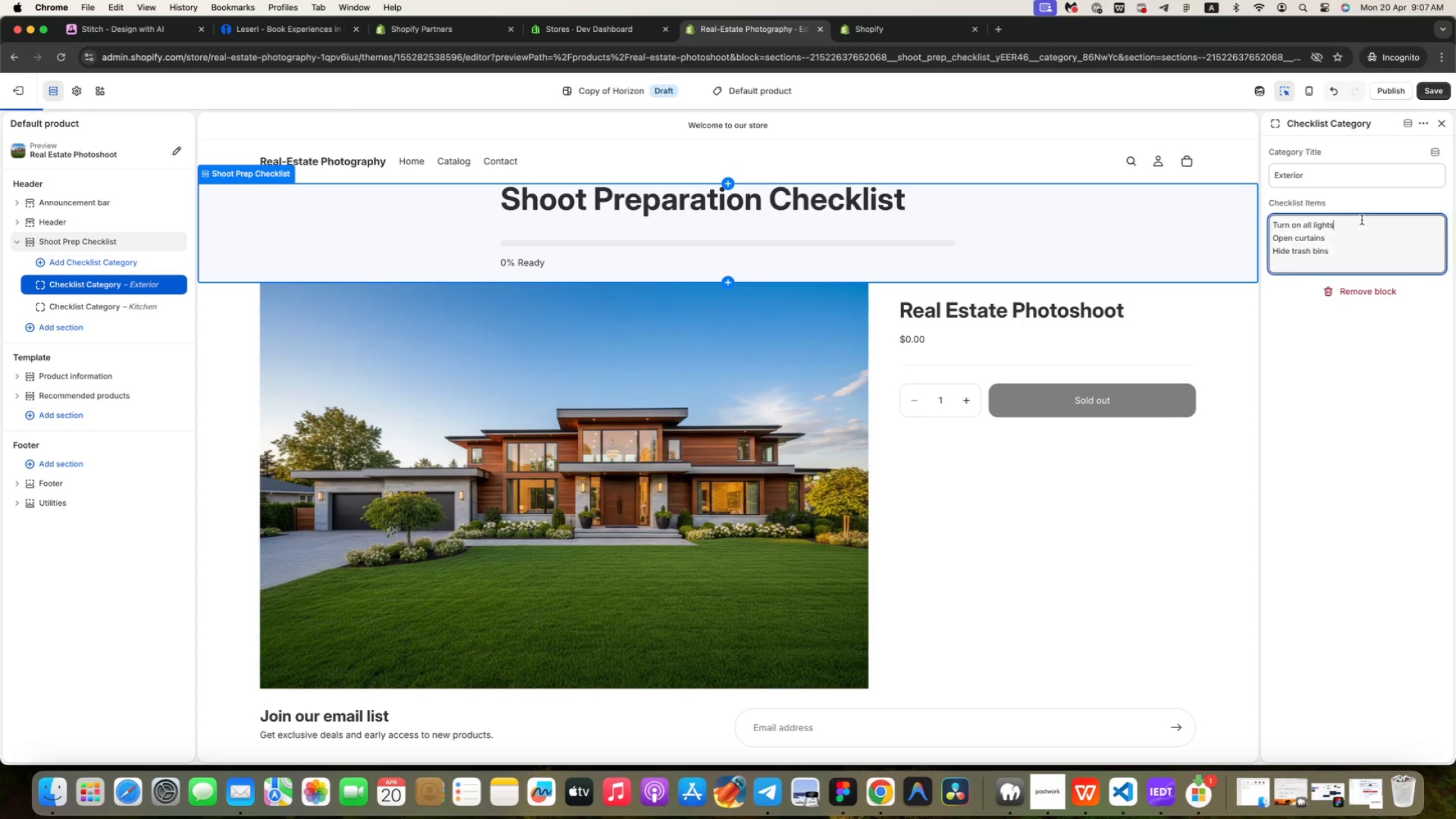 
hold_key(key=Backspace, duration=1.51)
 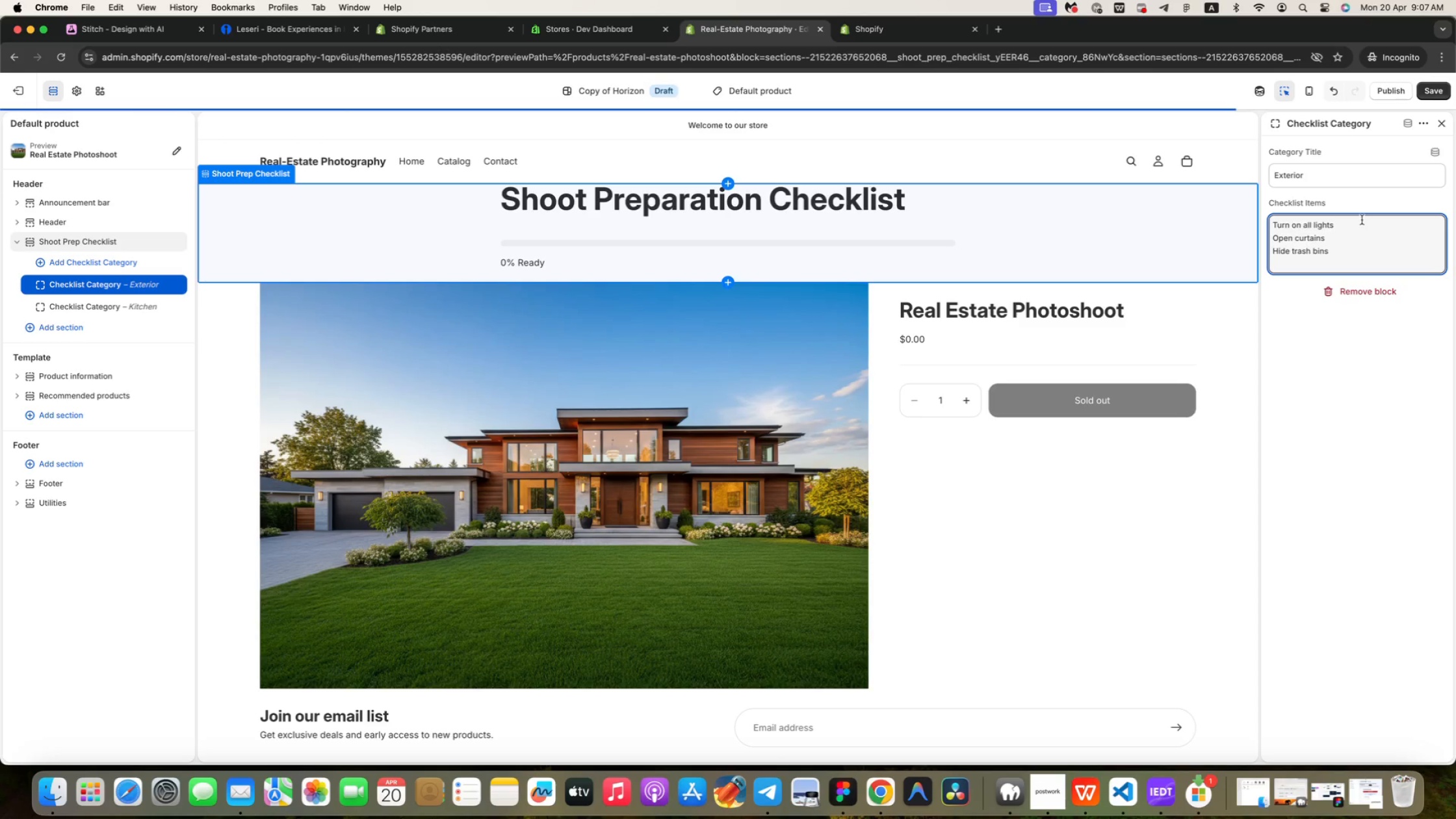 
hold_key(key=Backspace, duration=0.36)
 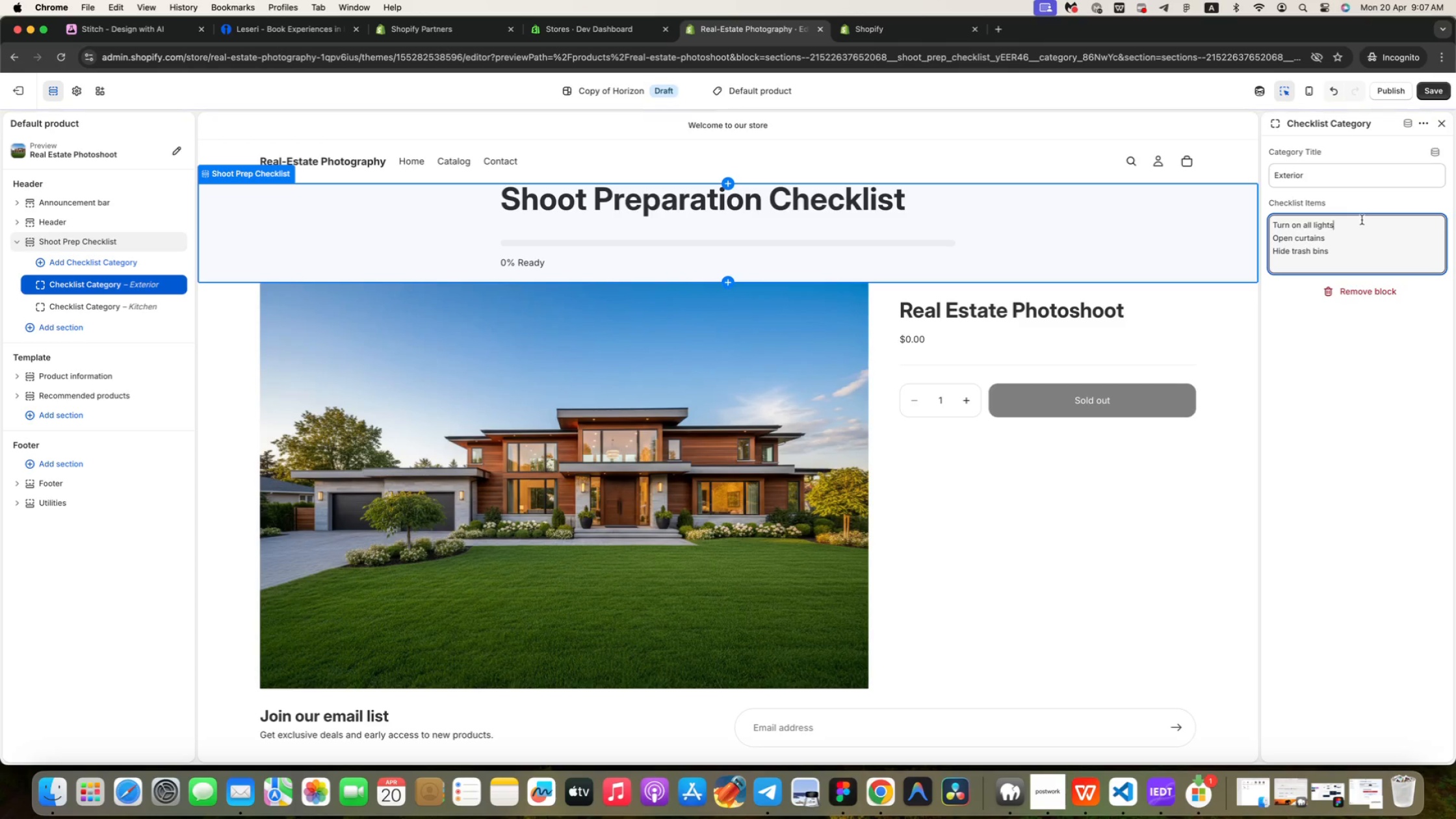 
type(Mow the lawn)
 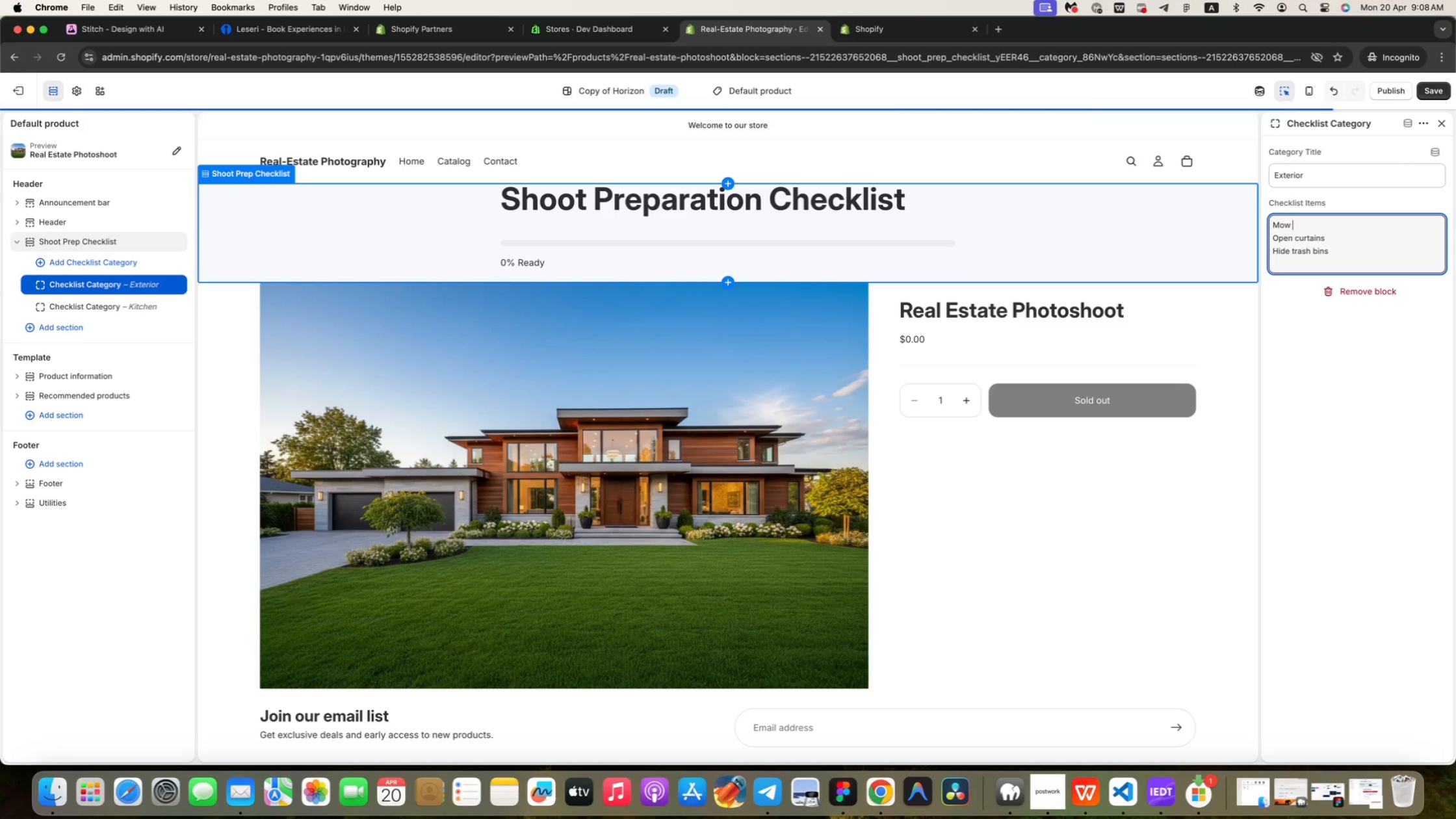 
key(ArrowDown)
 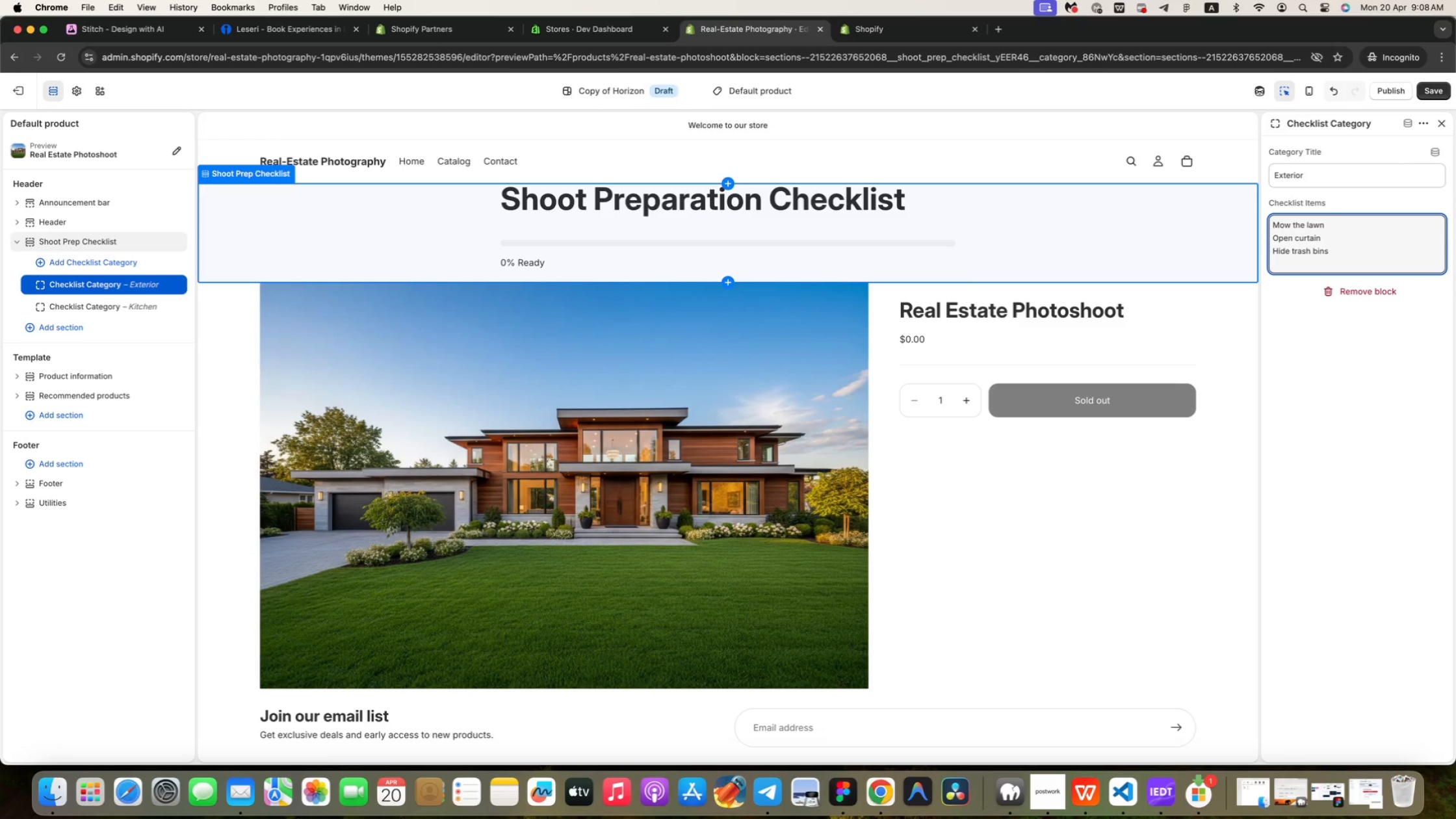 
hold_key(key=Backspace, duration=1.51)
 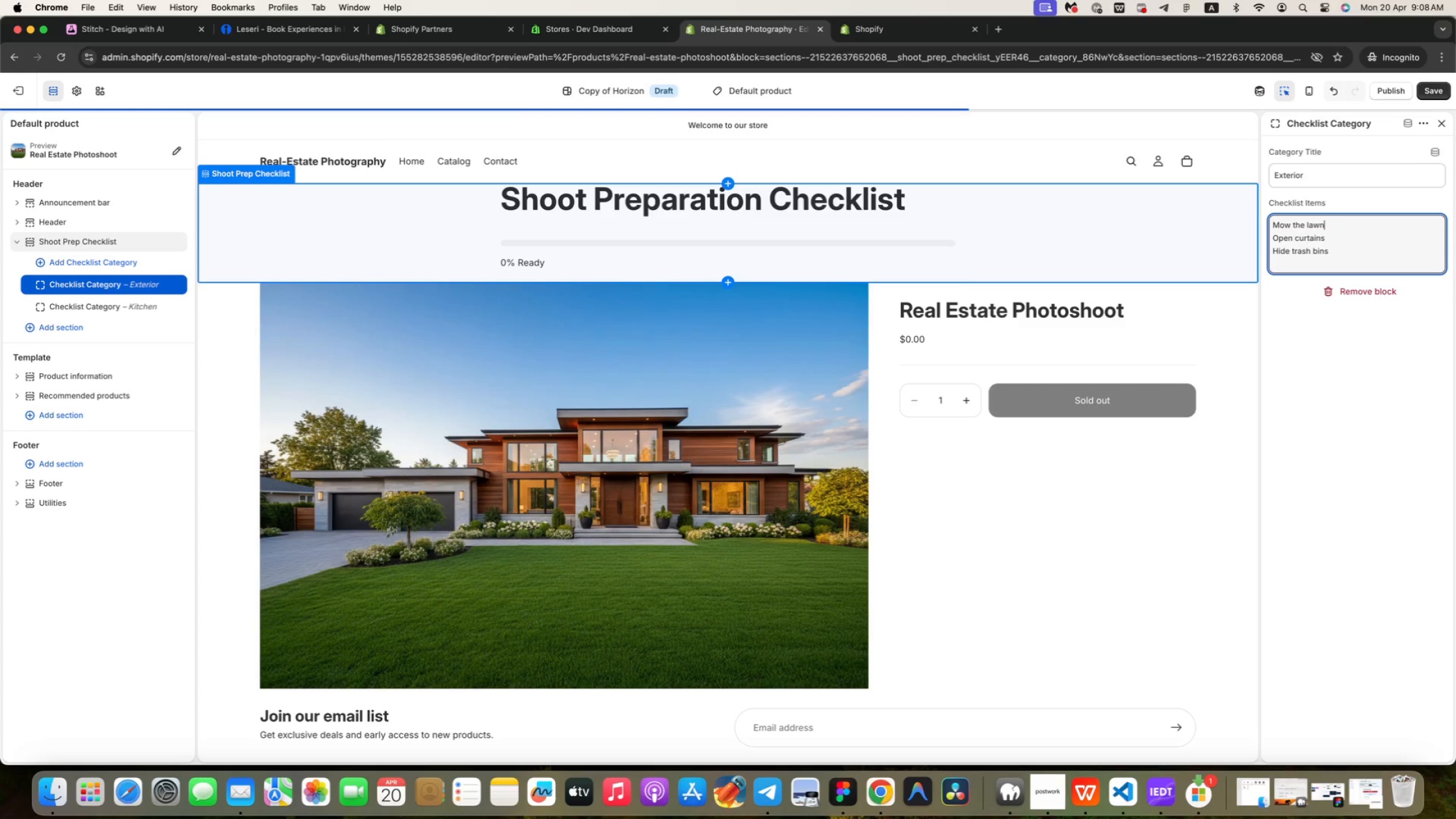 
key(Backspace)
 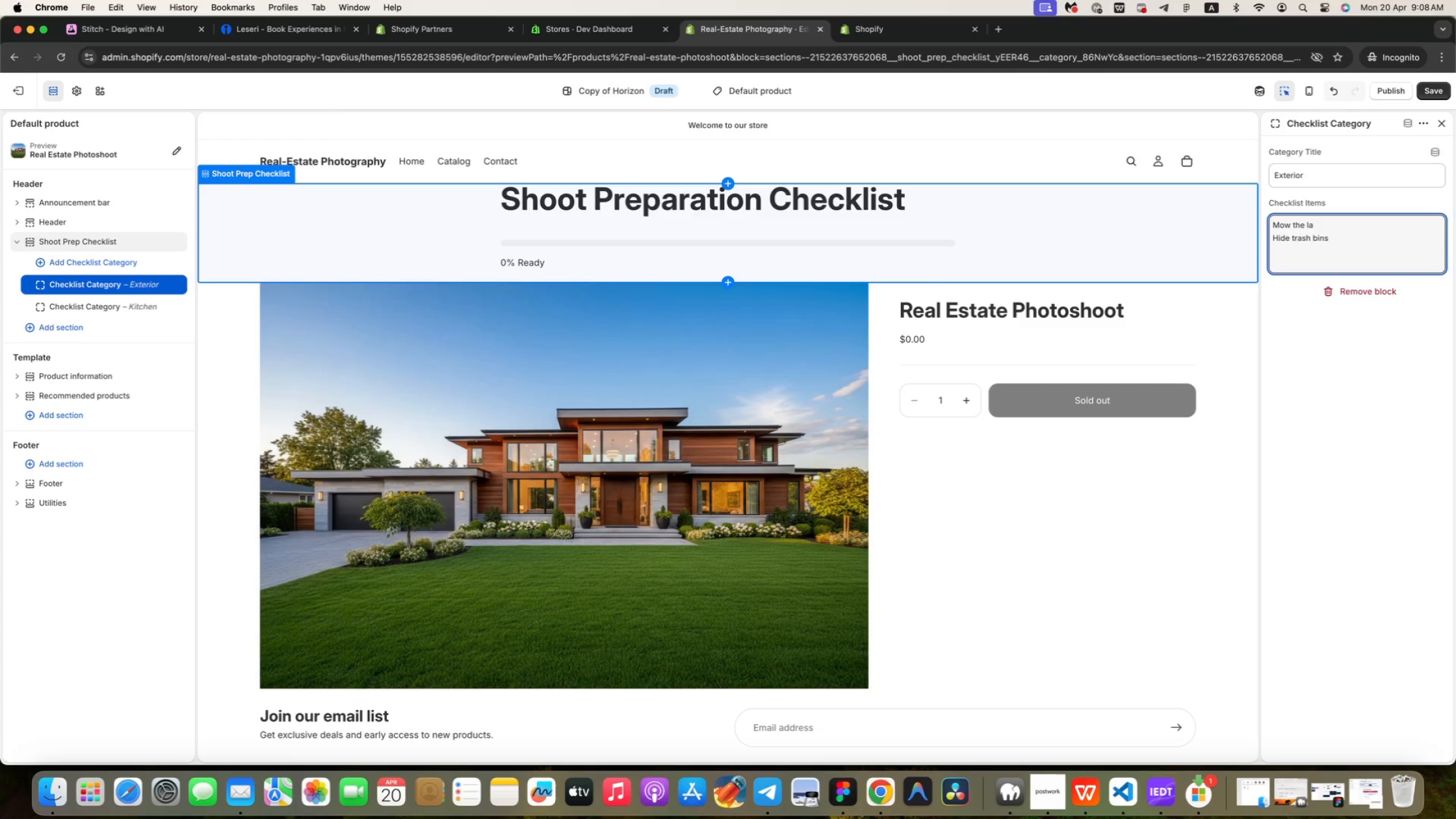 
key(Backspace)
 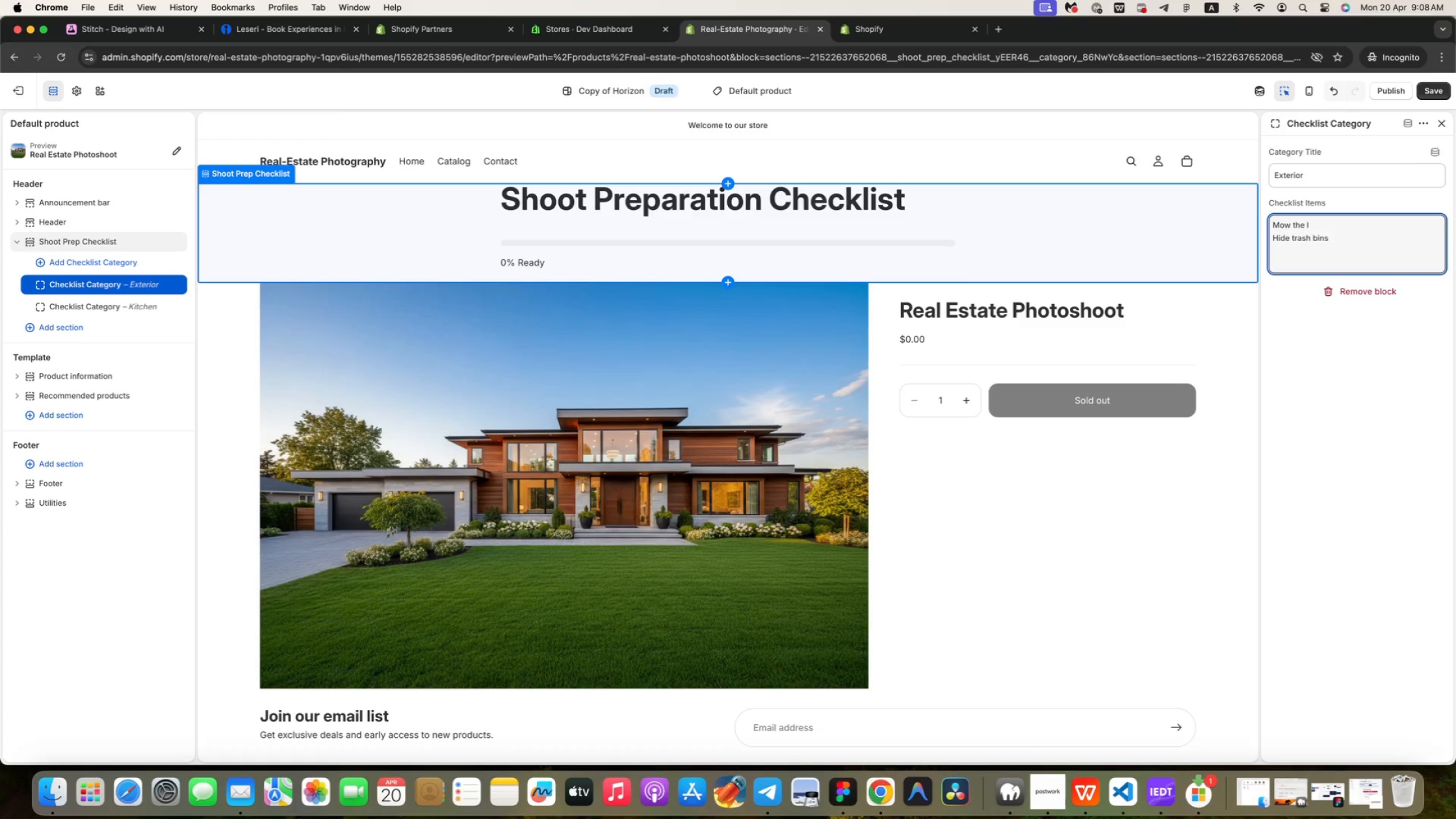 
key(Backspace)
 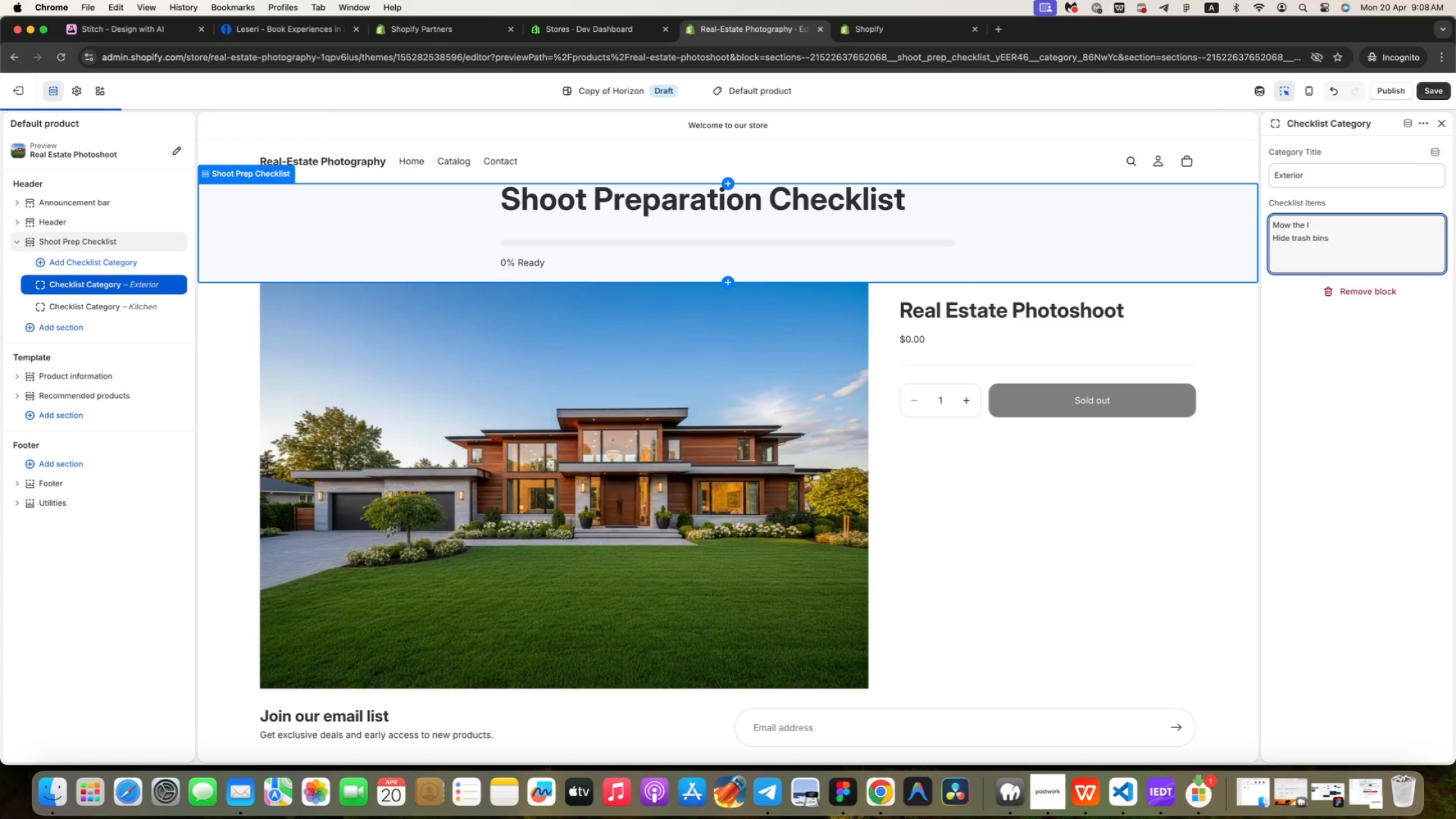 
key(Meta+Z)
 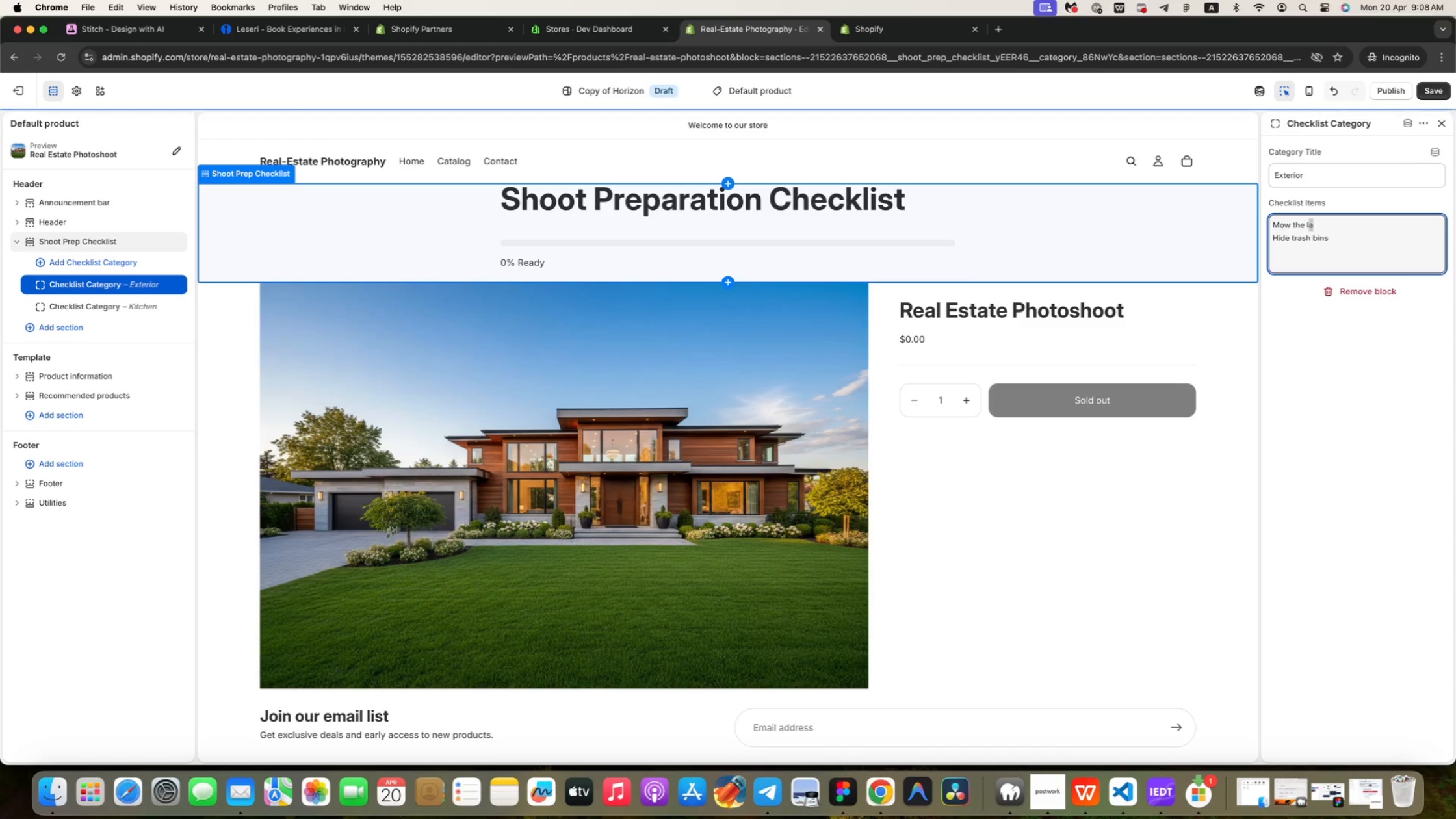 
key(Meta+Z)
 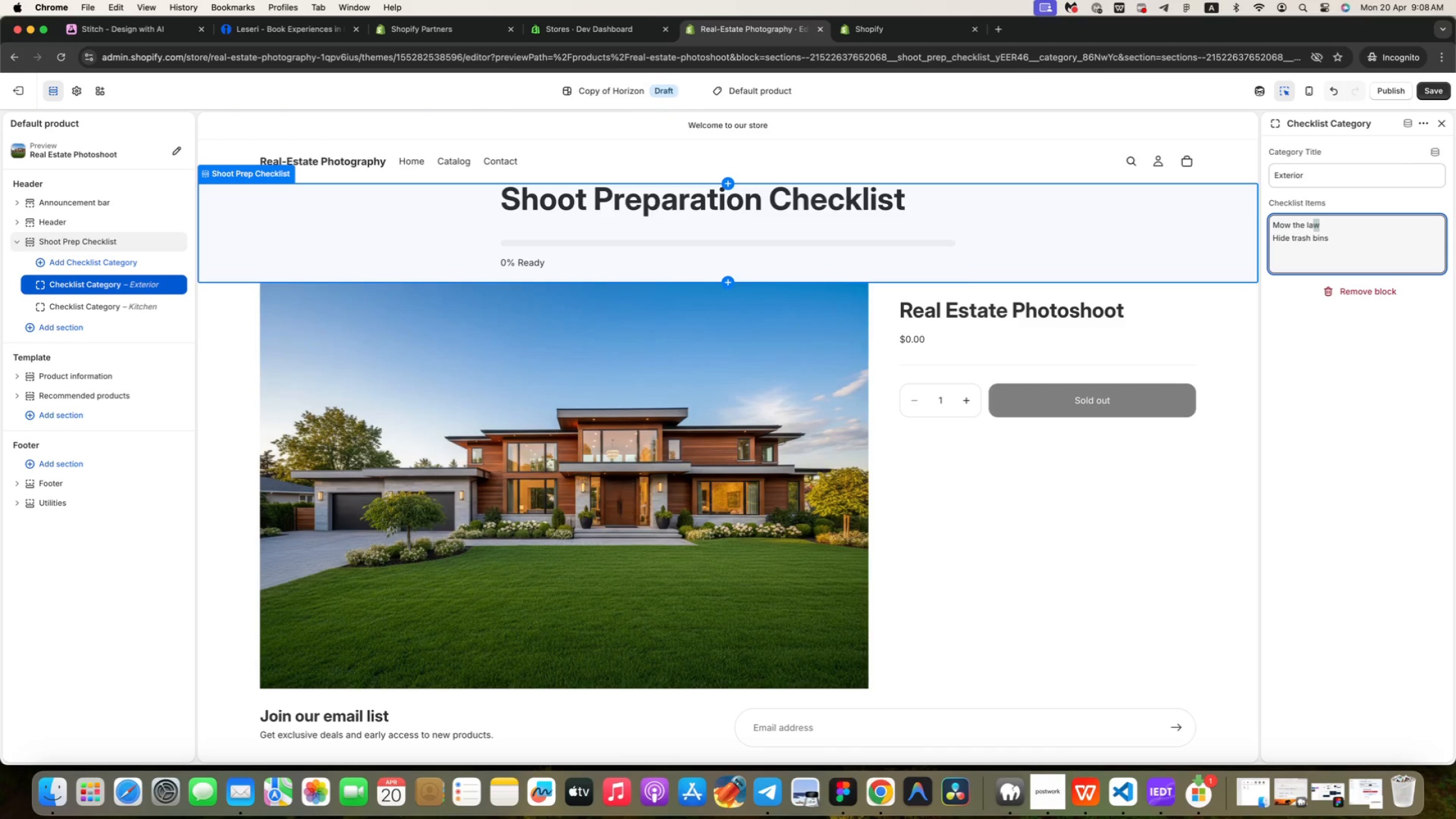 
key(Meta+Z)
 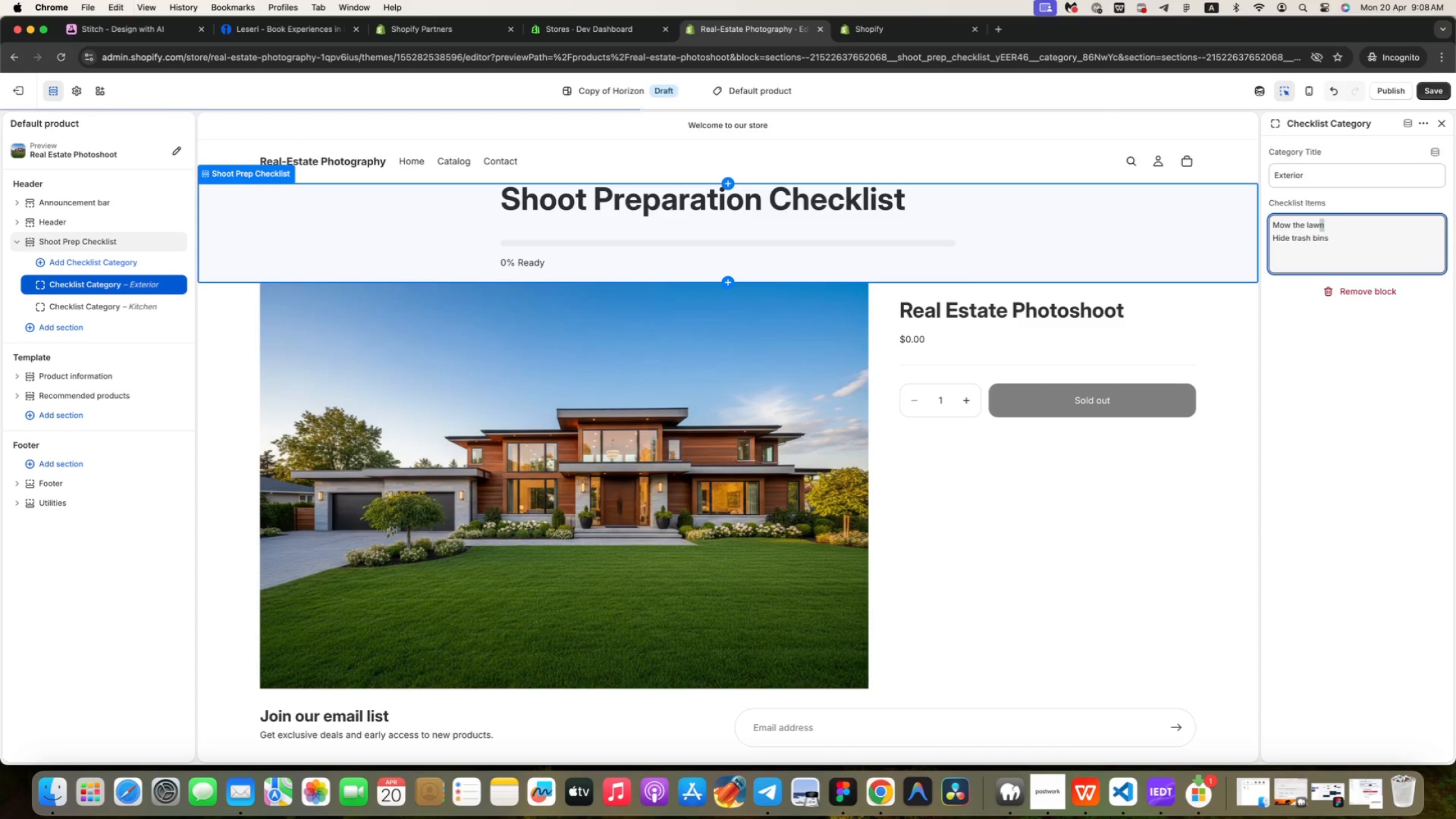 
key(Meta+Z)
 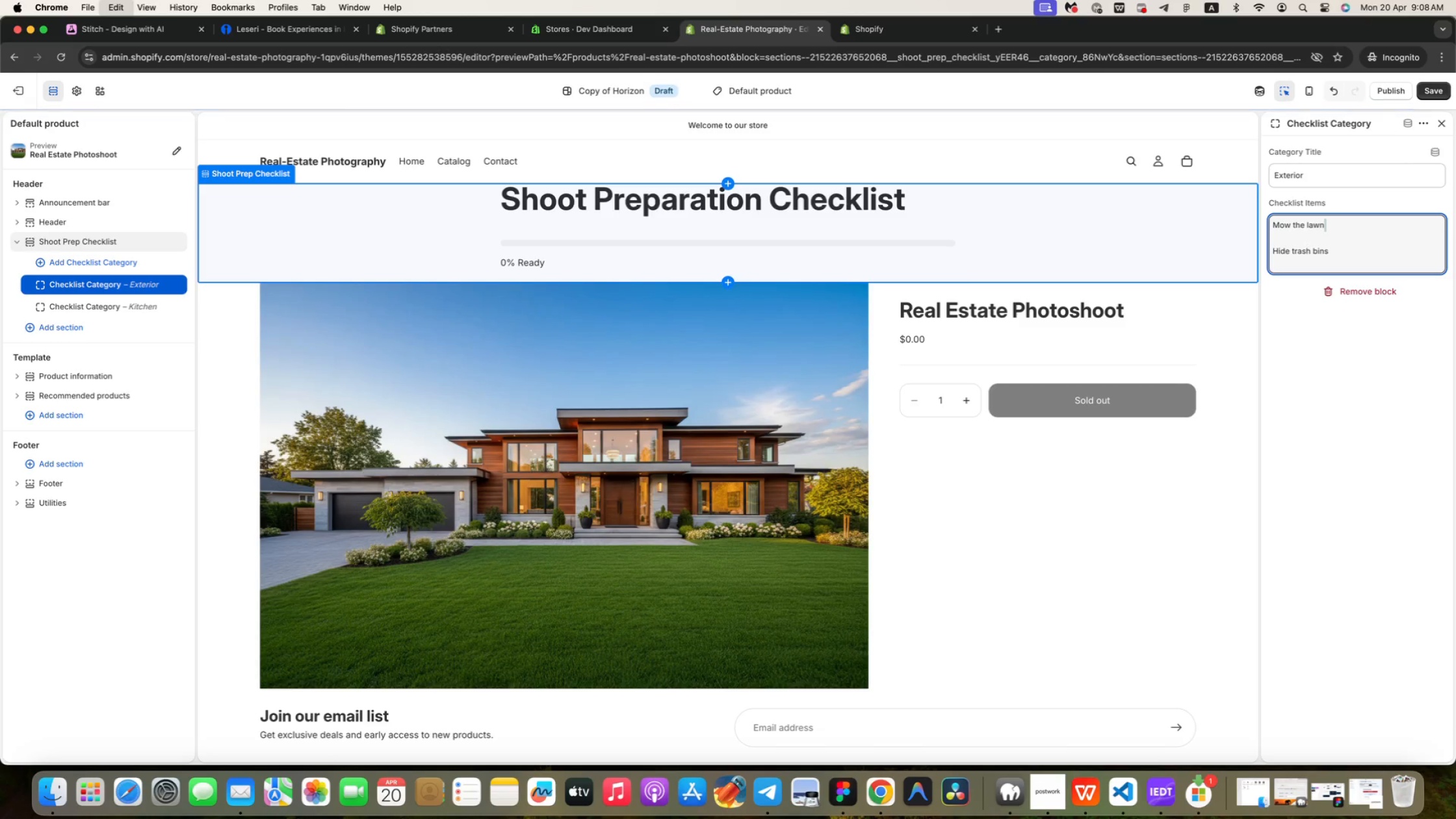 
key(Meta+Z)
 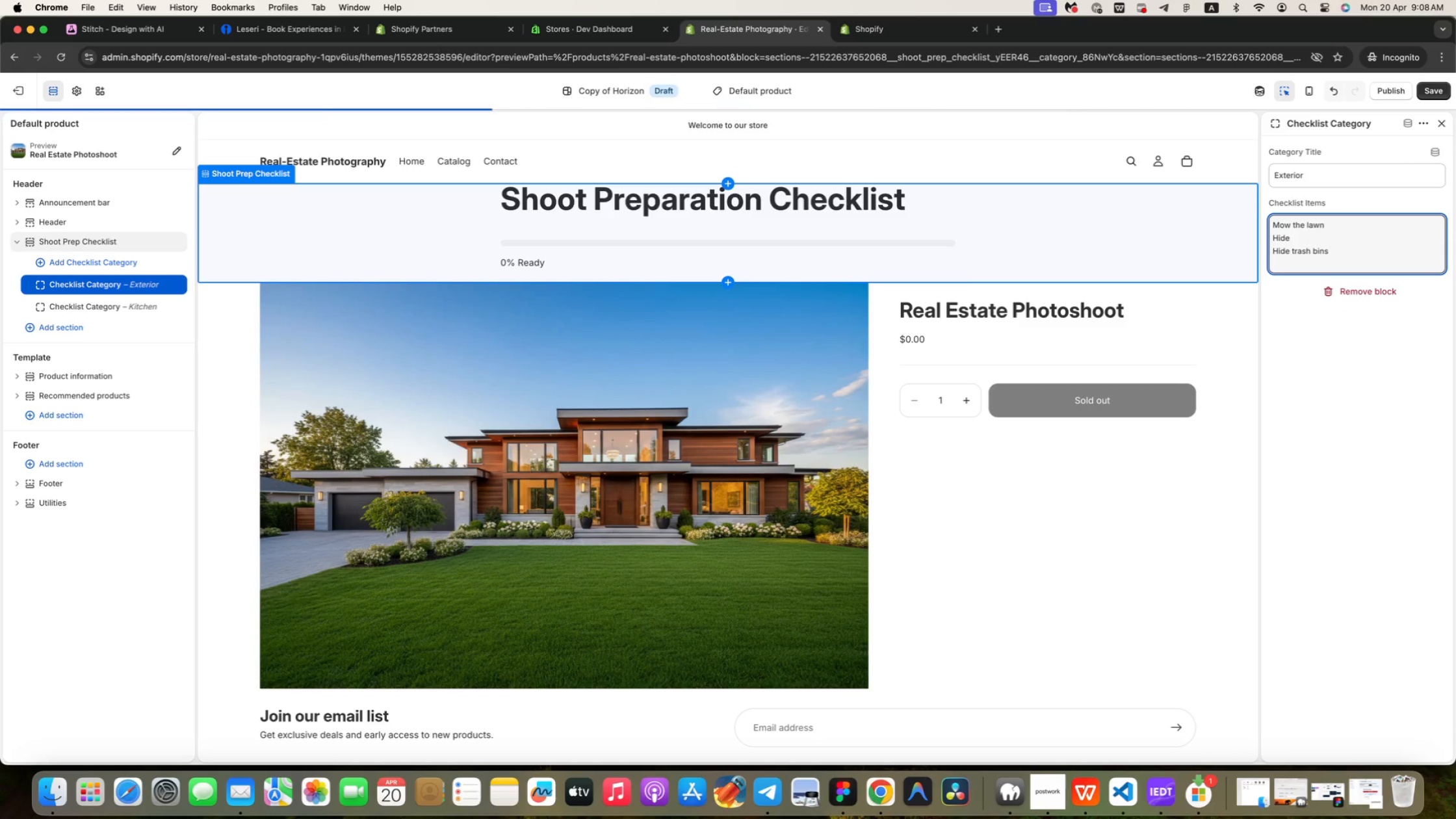 
type(Hide trash bins)
 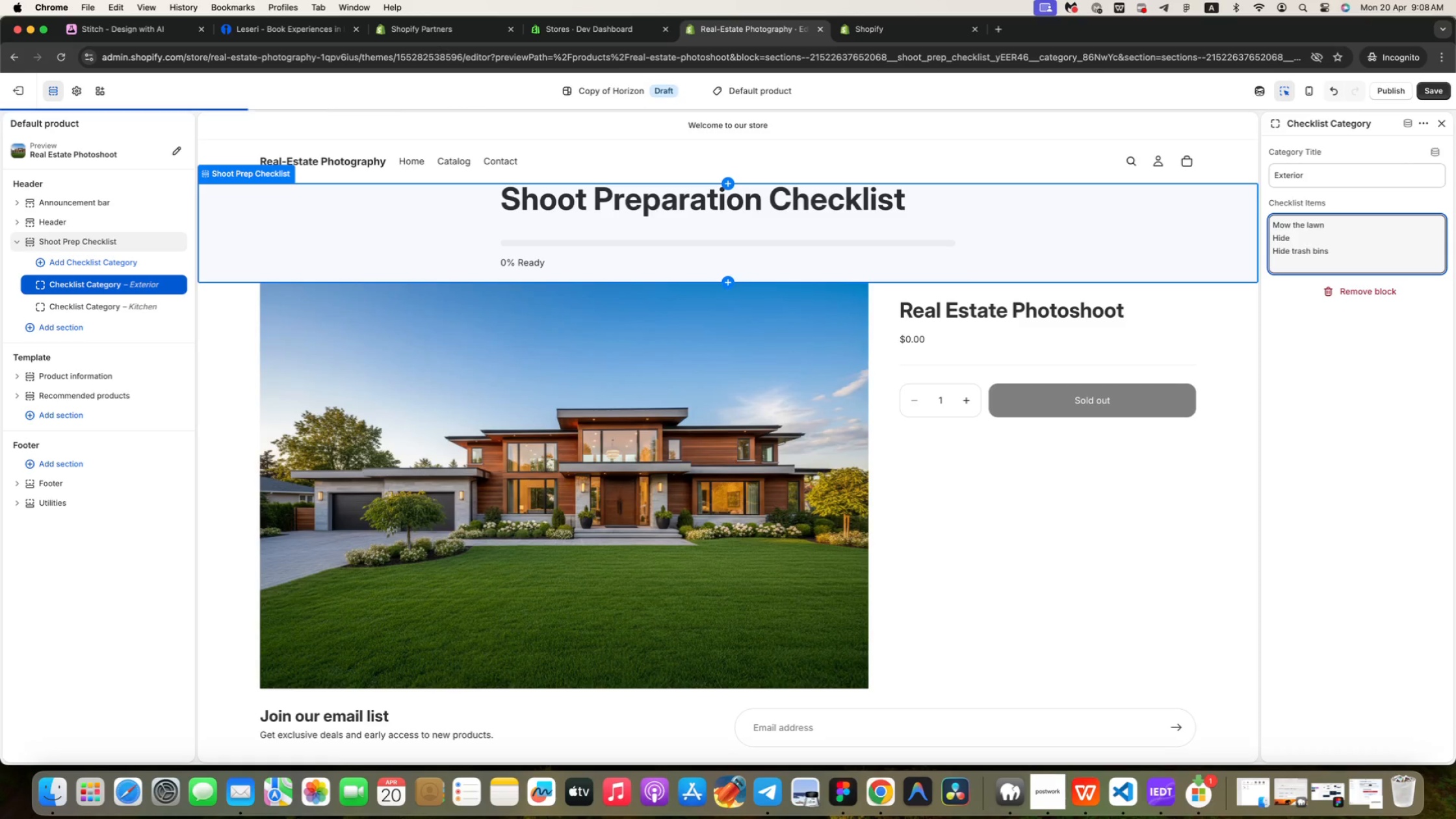 
key(ArrowRight)
 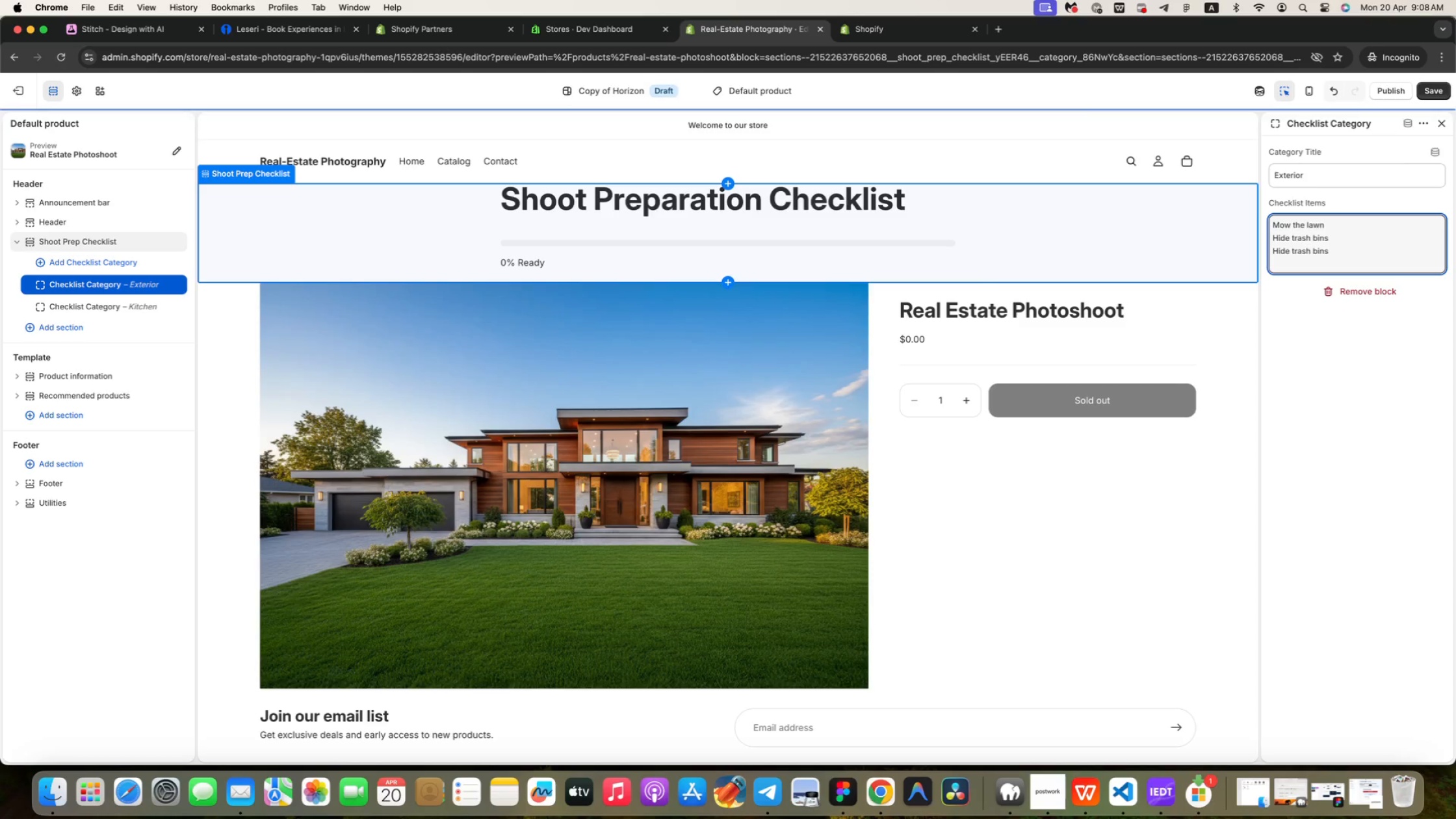 
key(Meta+ArrowRight)
 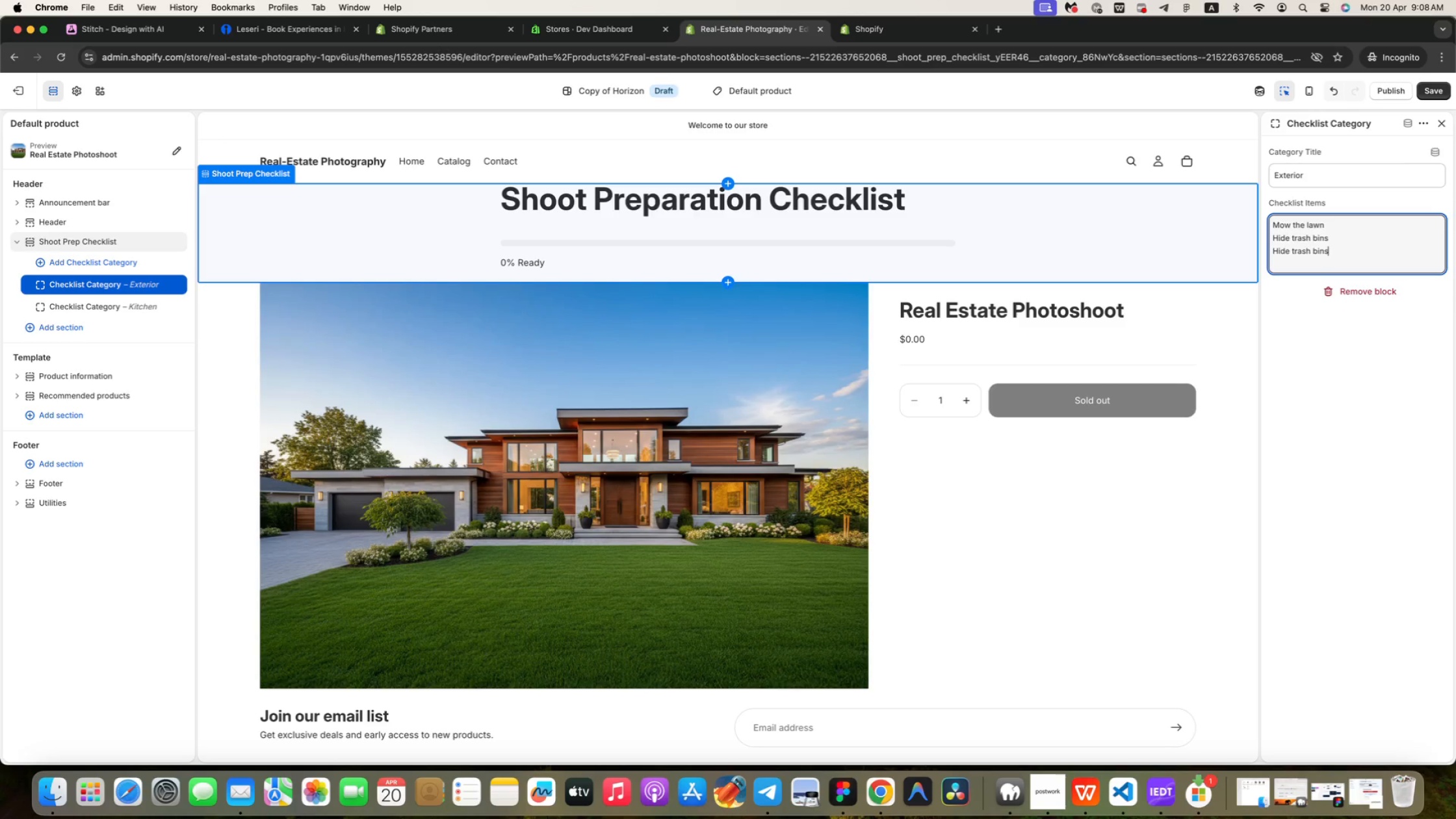 
hold_key(key=Backspace, duration=1.29)
 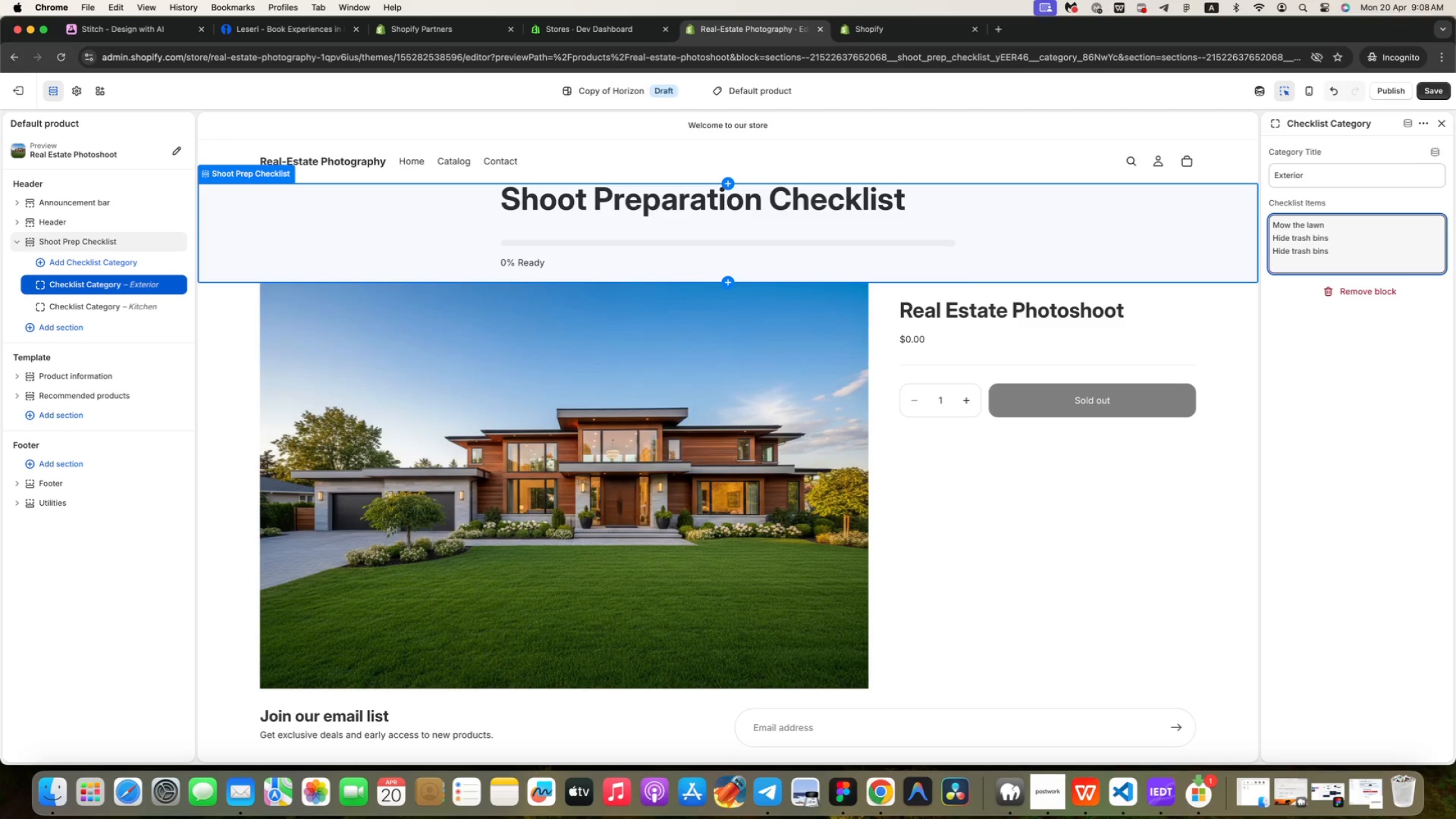 
key(Backspace)
key(Backspace)
key(Backspace)
key(Backspace)
type(Moves cars away)
 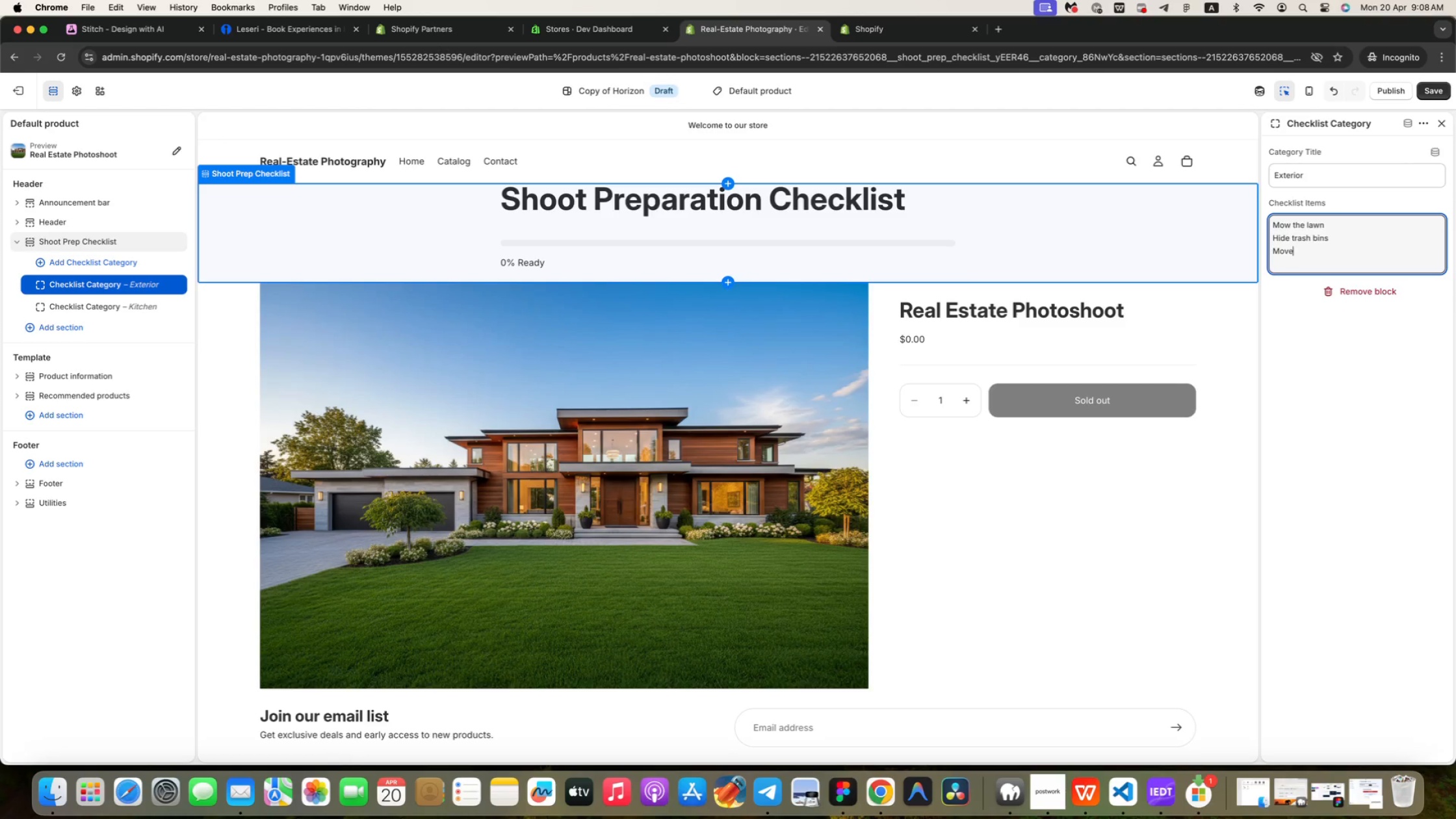 
left_click([1442, 92])
 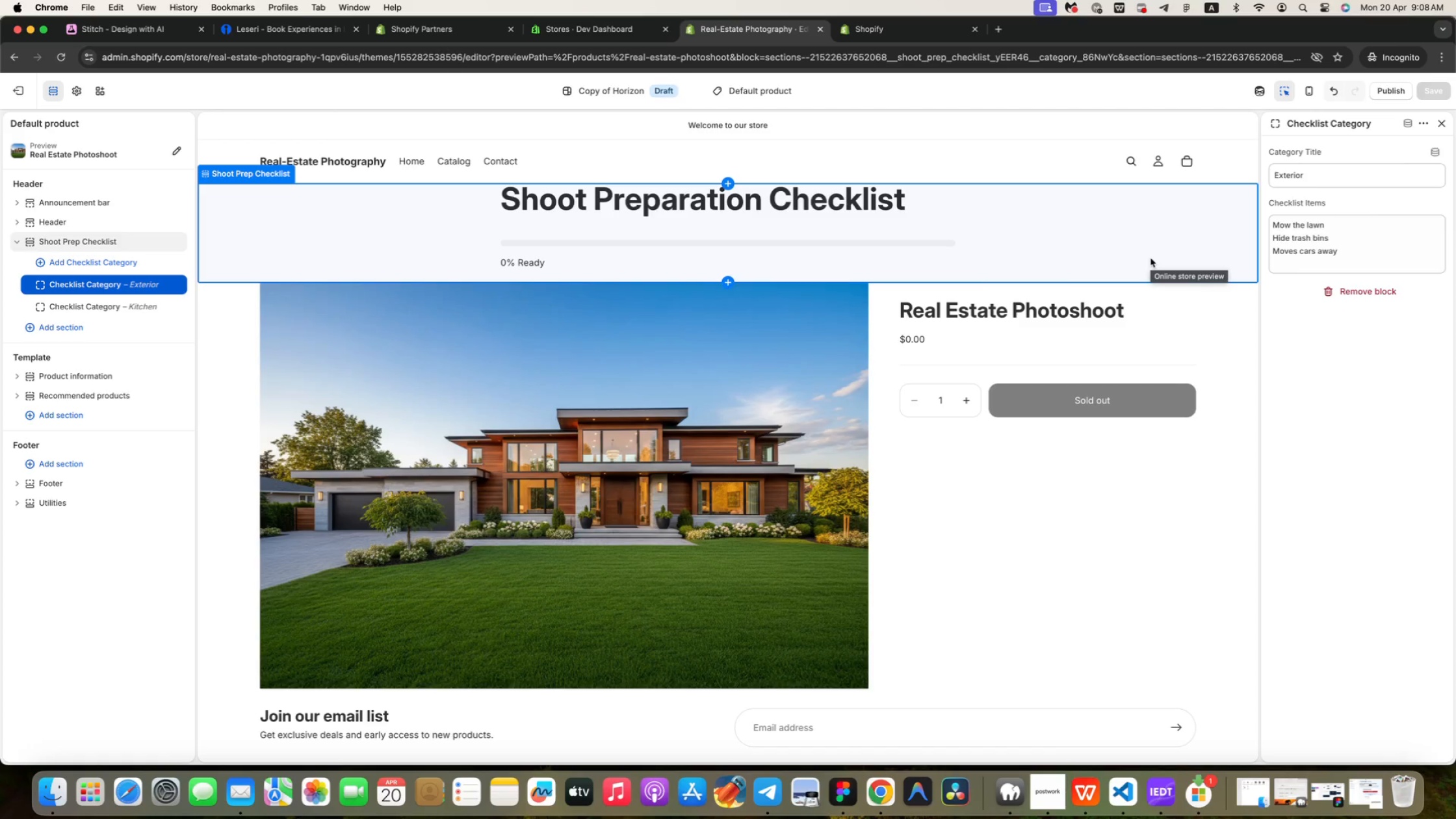 
wait(23.2)
 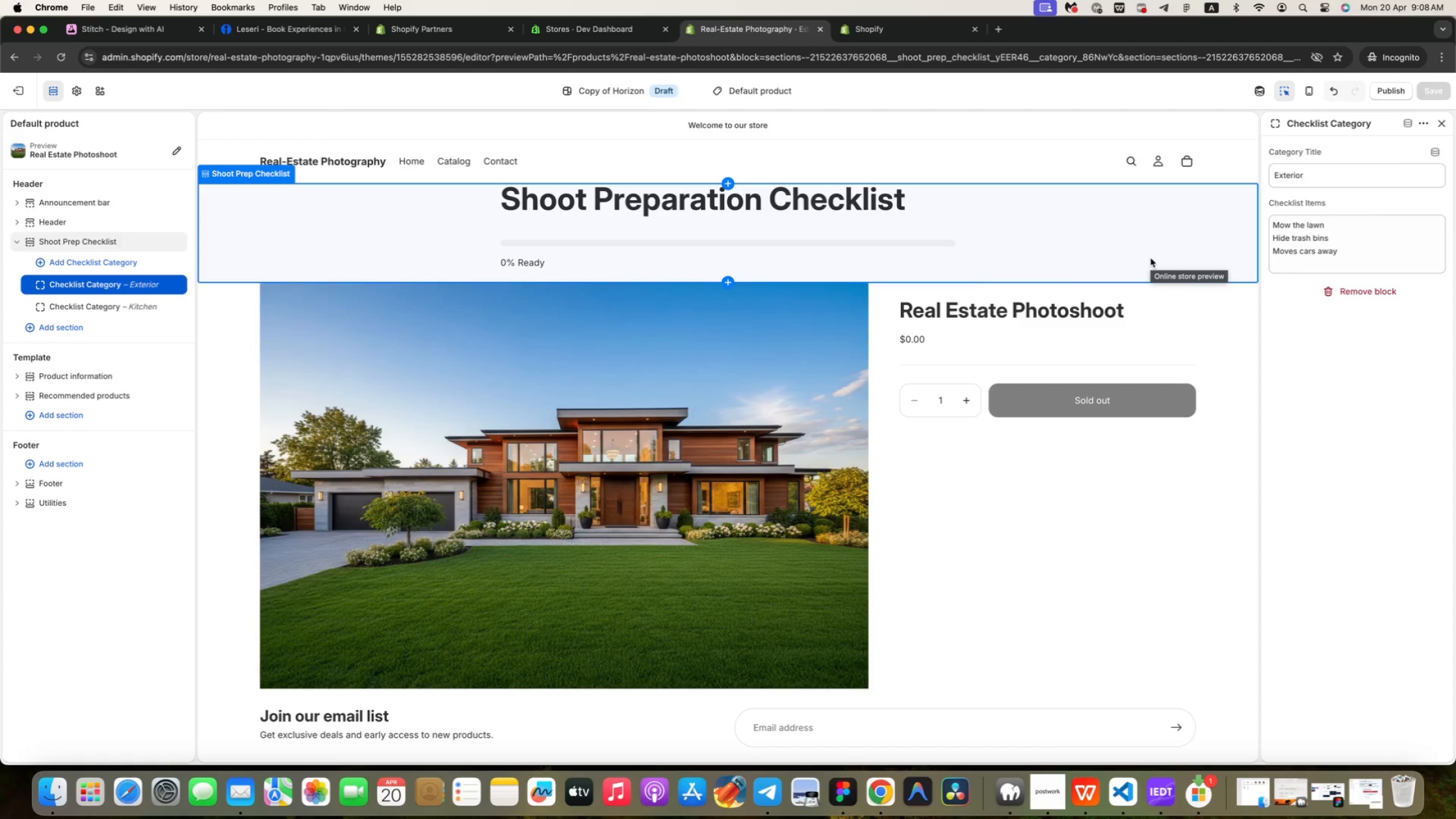 
left_click([15, 94])
 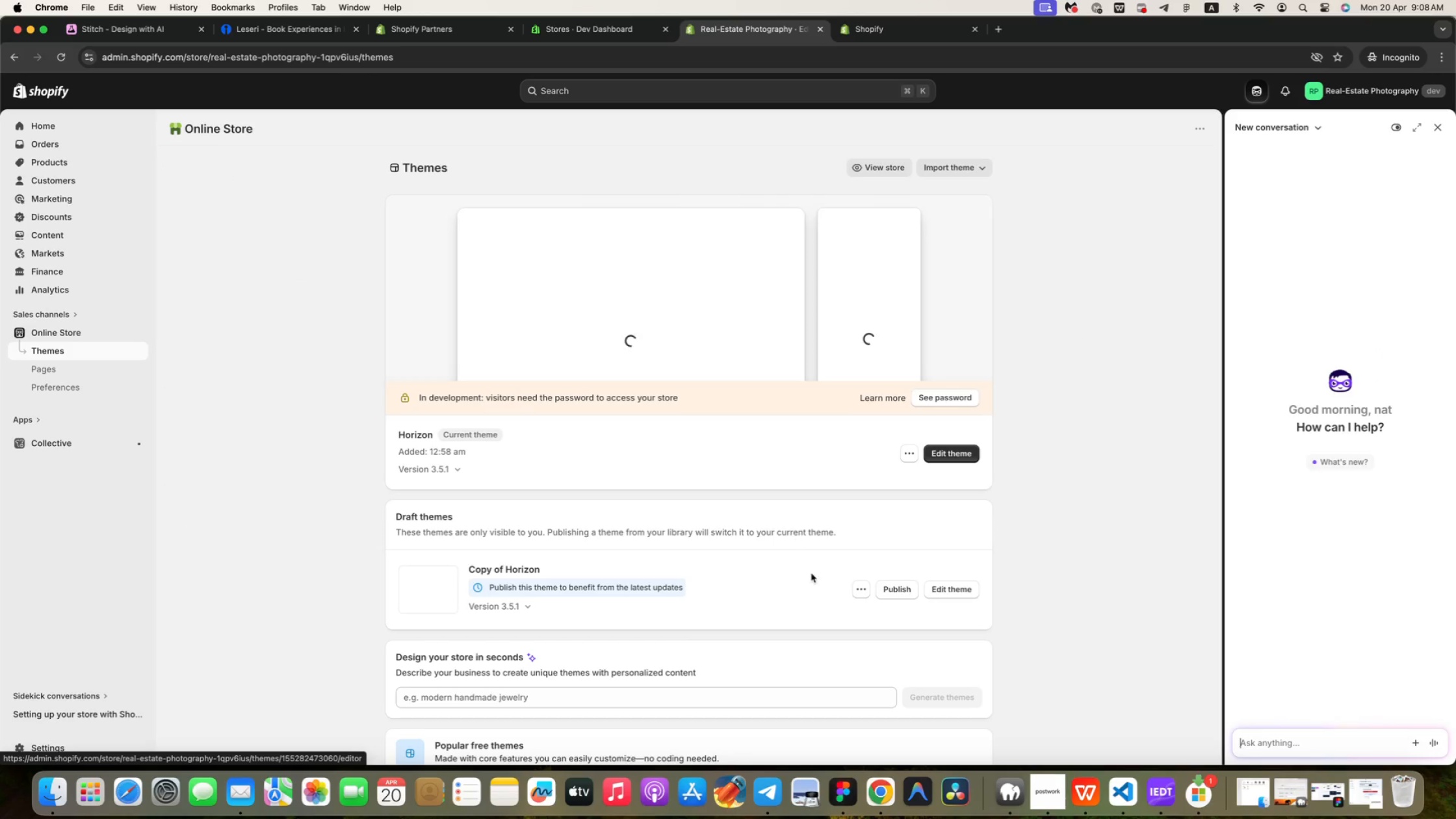 
left_click([863, 590])
 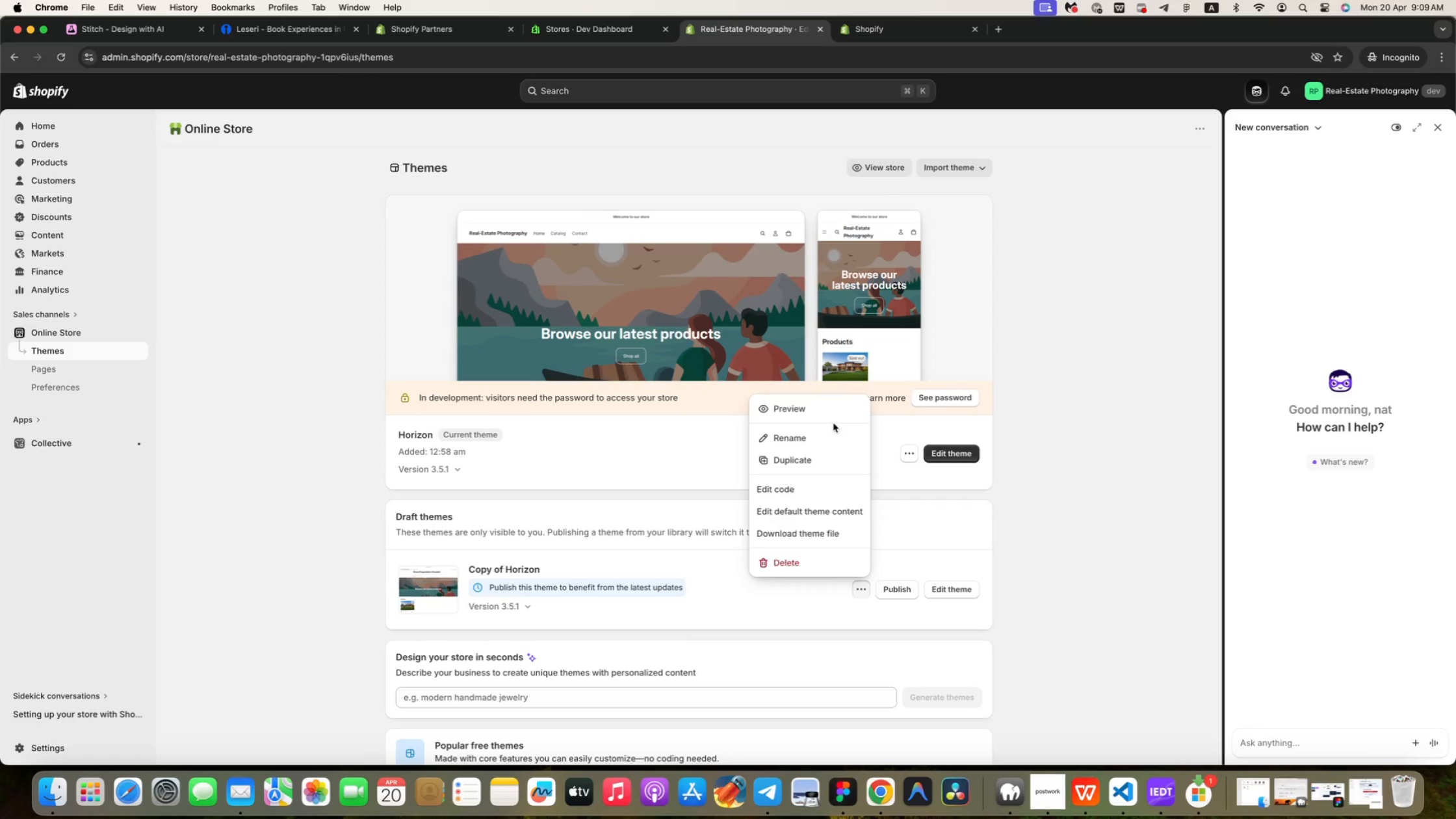 
left_click([829, 416])
 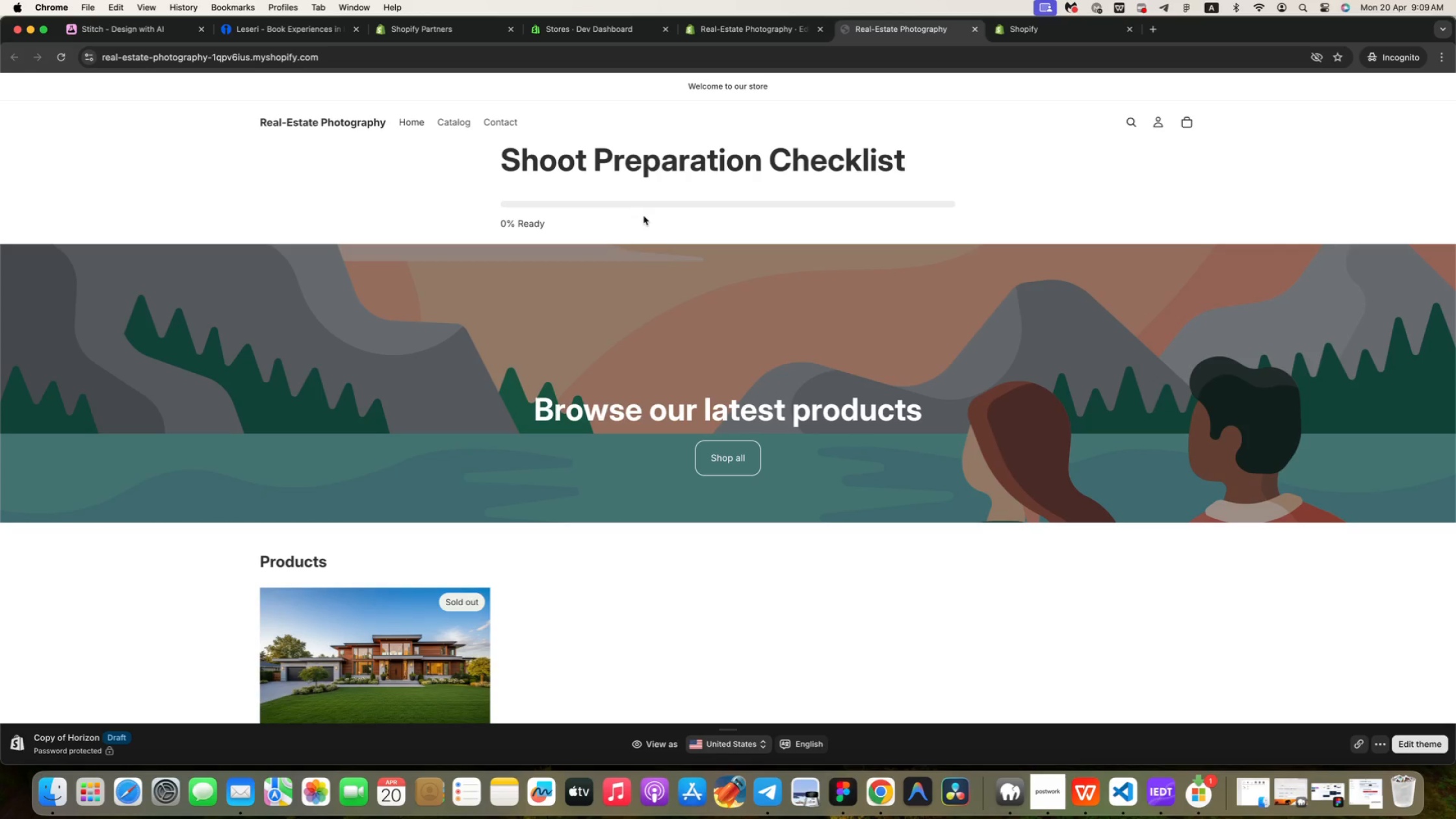 
wait(13.9)
 